 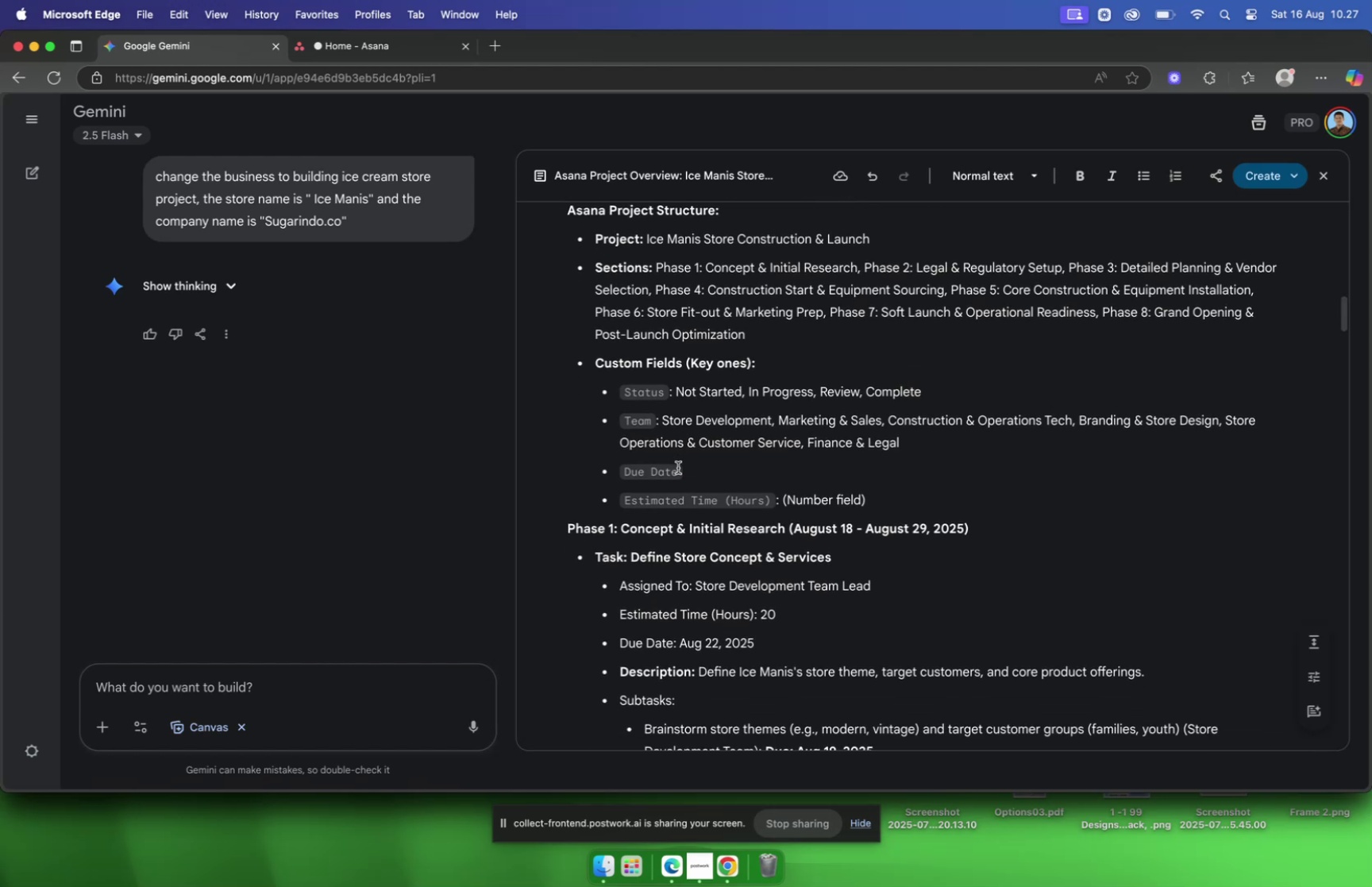 
left_click_drag(start_coordinate=[568, 527], to_coordinate=[783, 529])
 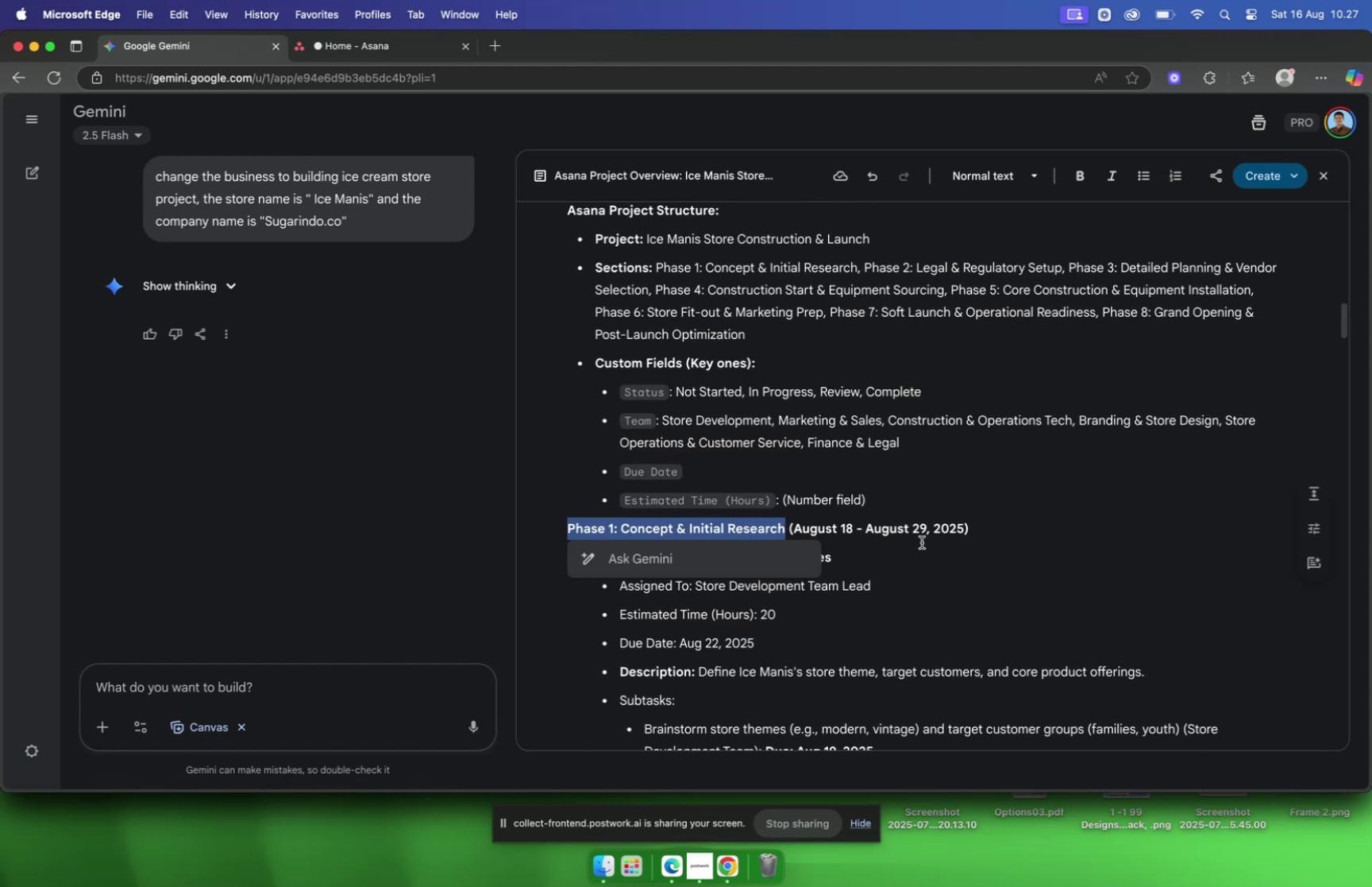 
key(Meta+CommandLeft)
 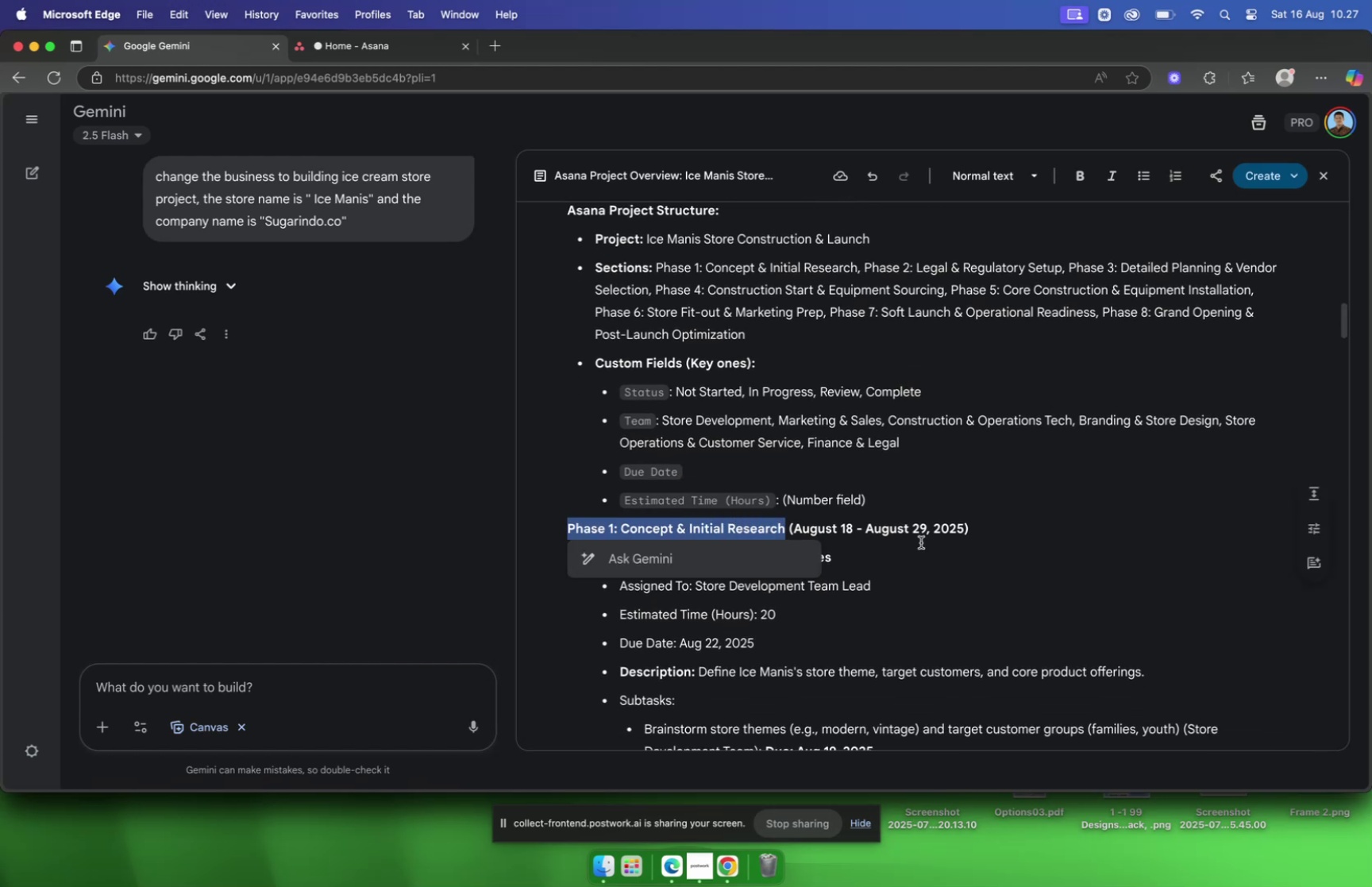 
key(Meta+C)
 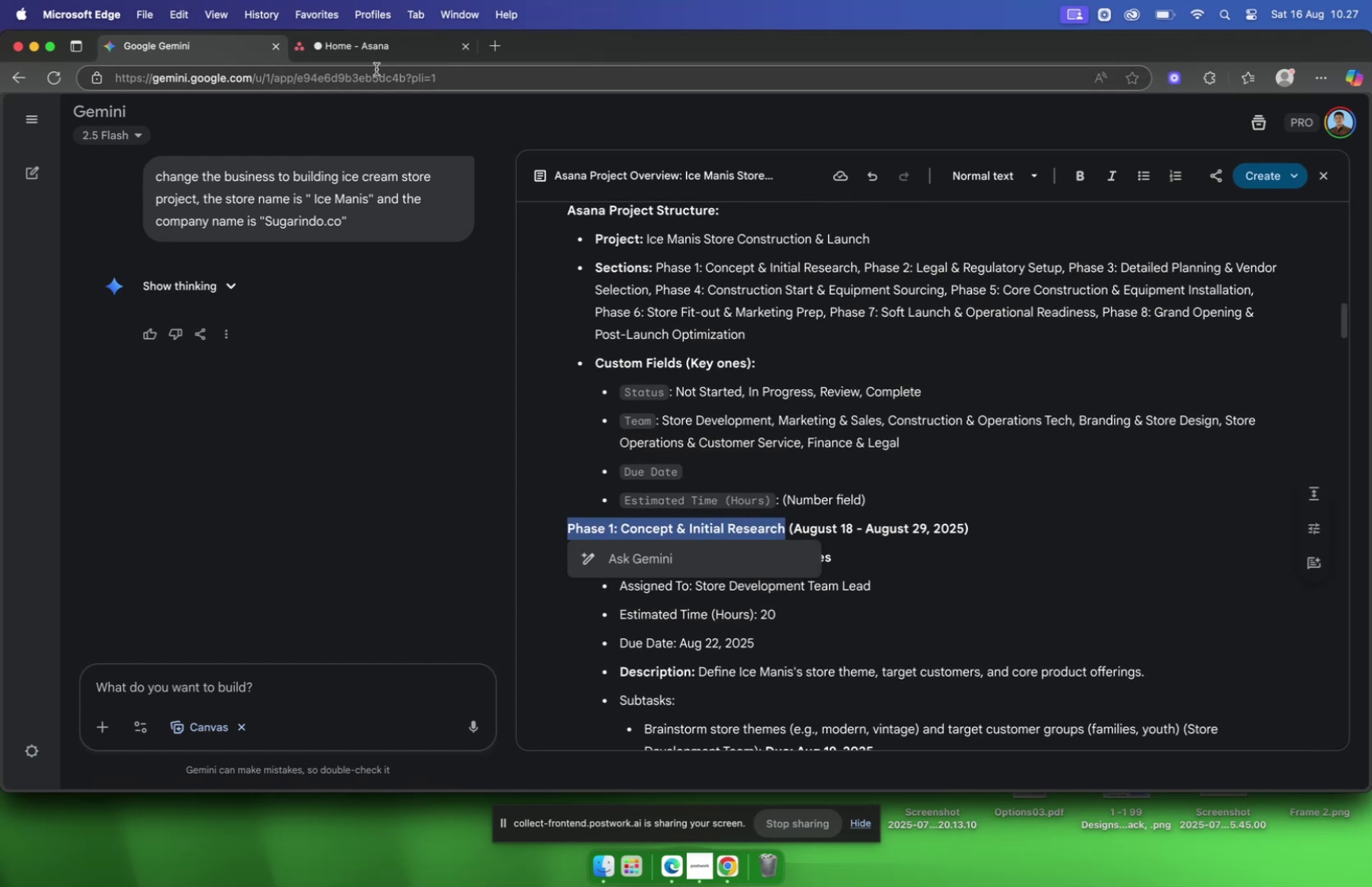 
left_click([369, 45])
 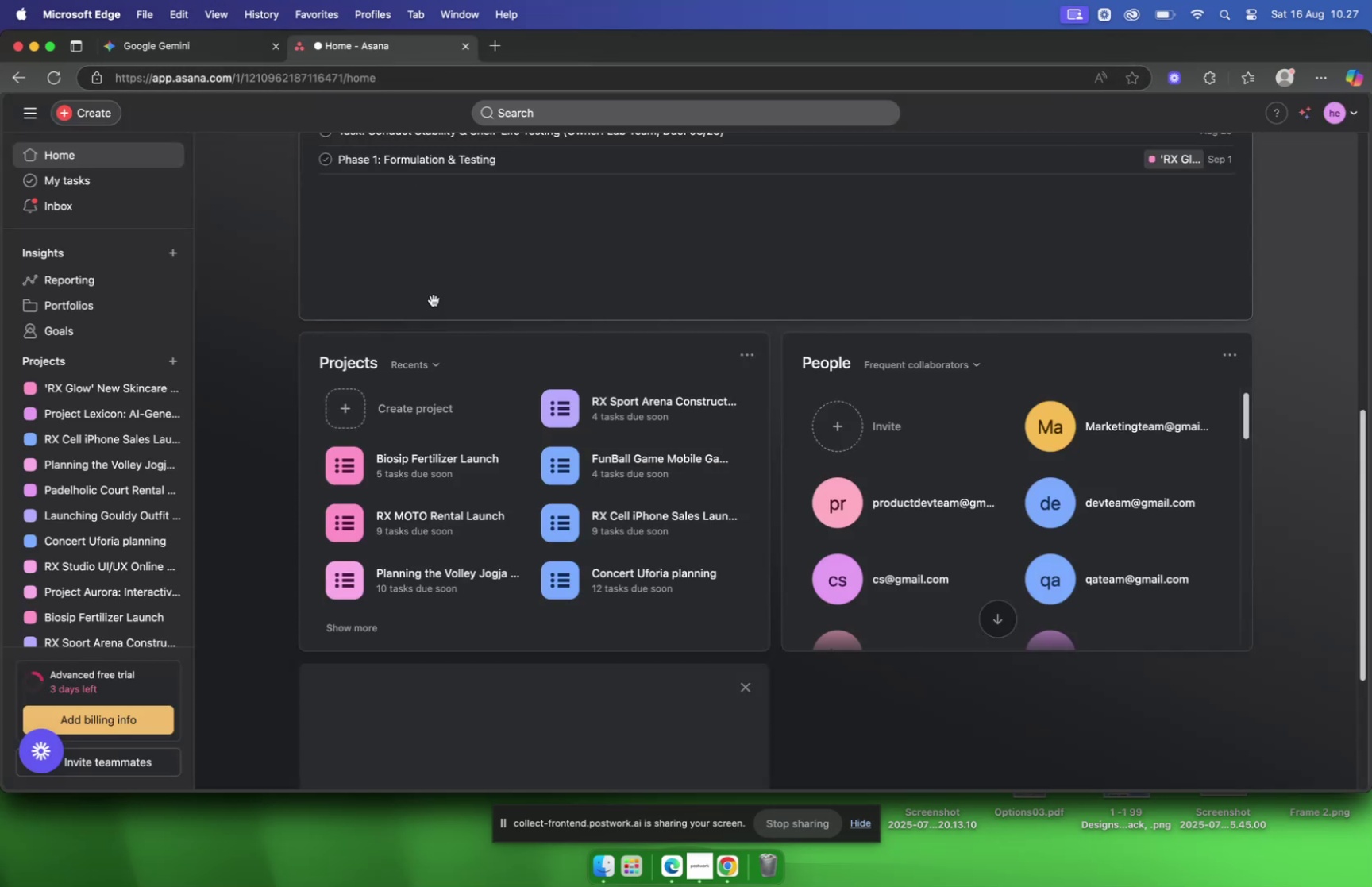 
scroll: coordinate [391, 327], scroll_direction: up, amount: 10.0
 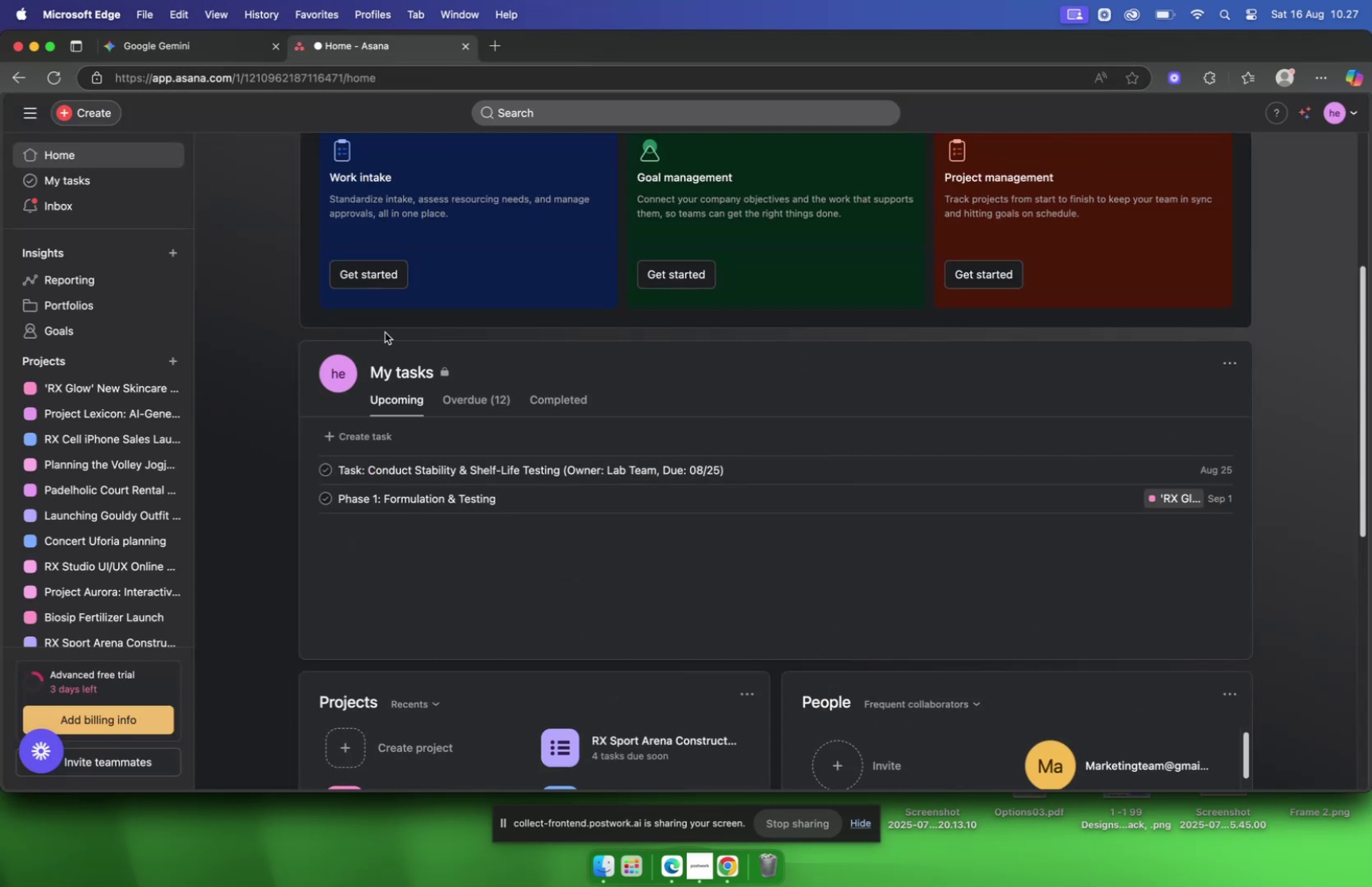 
mouse_move([121, 114])
 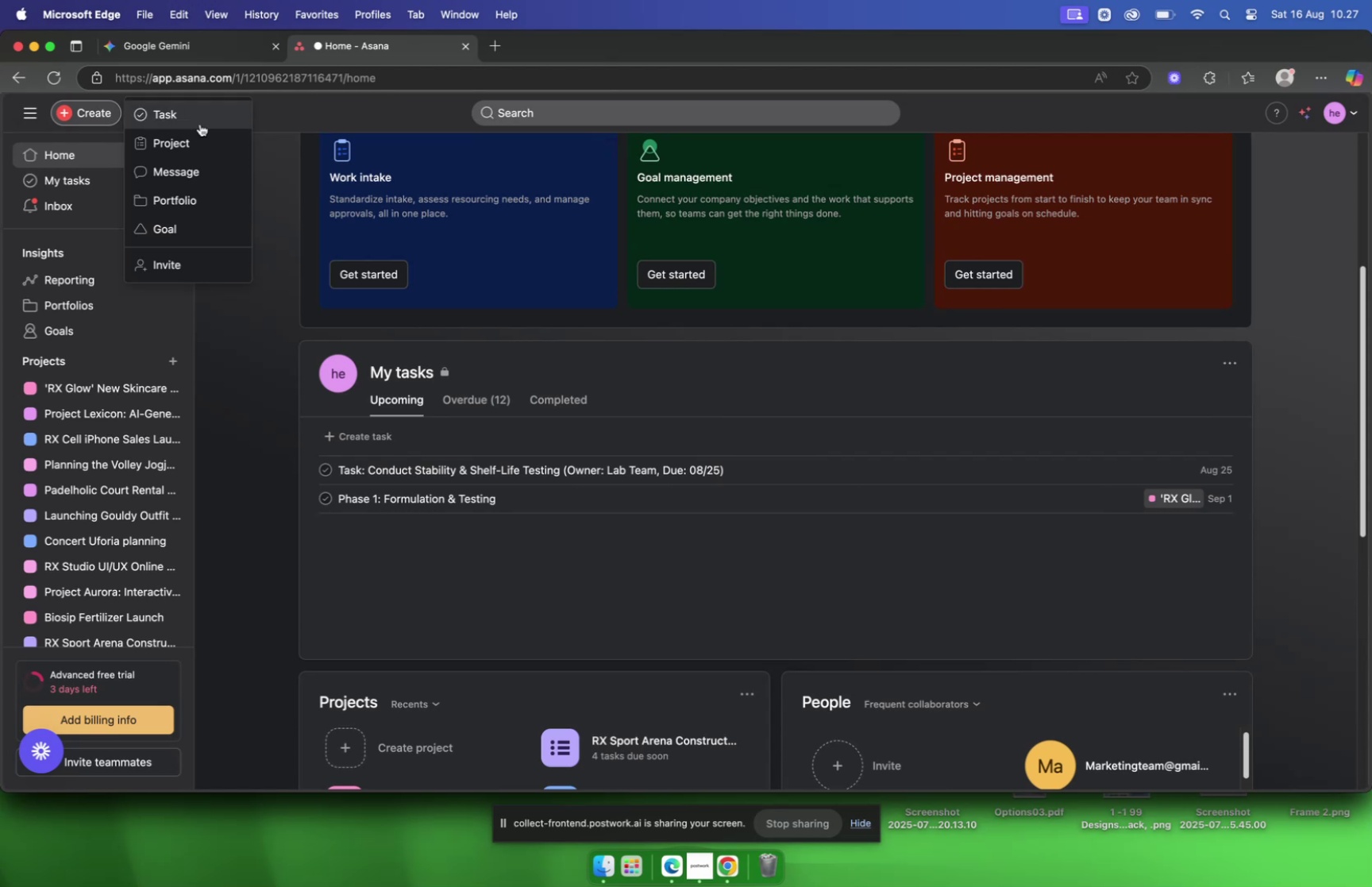 
wait(6.35)
 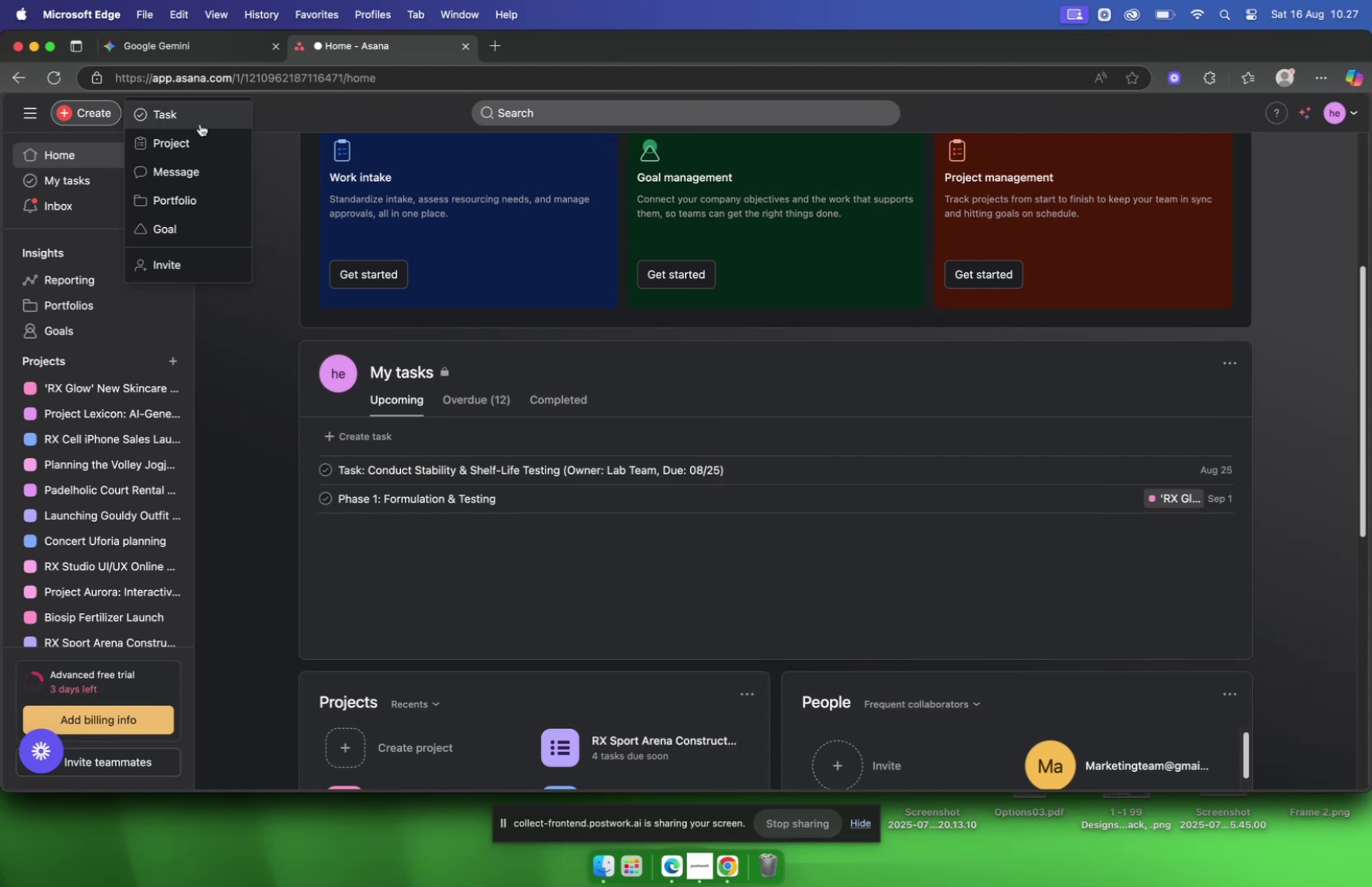 
left_click([192, 138])
 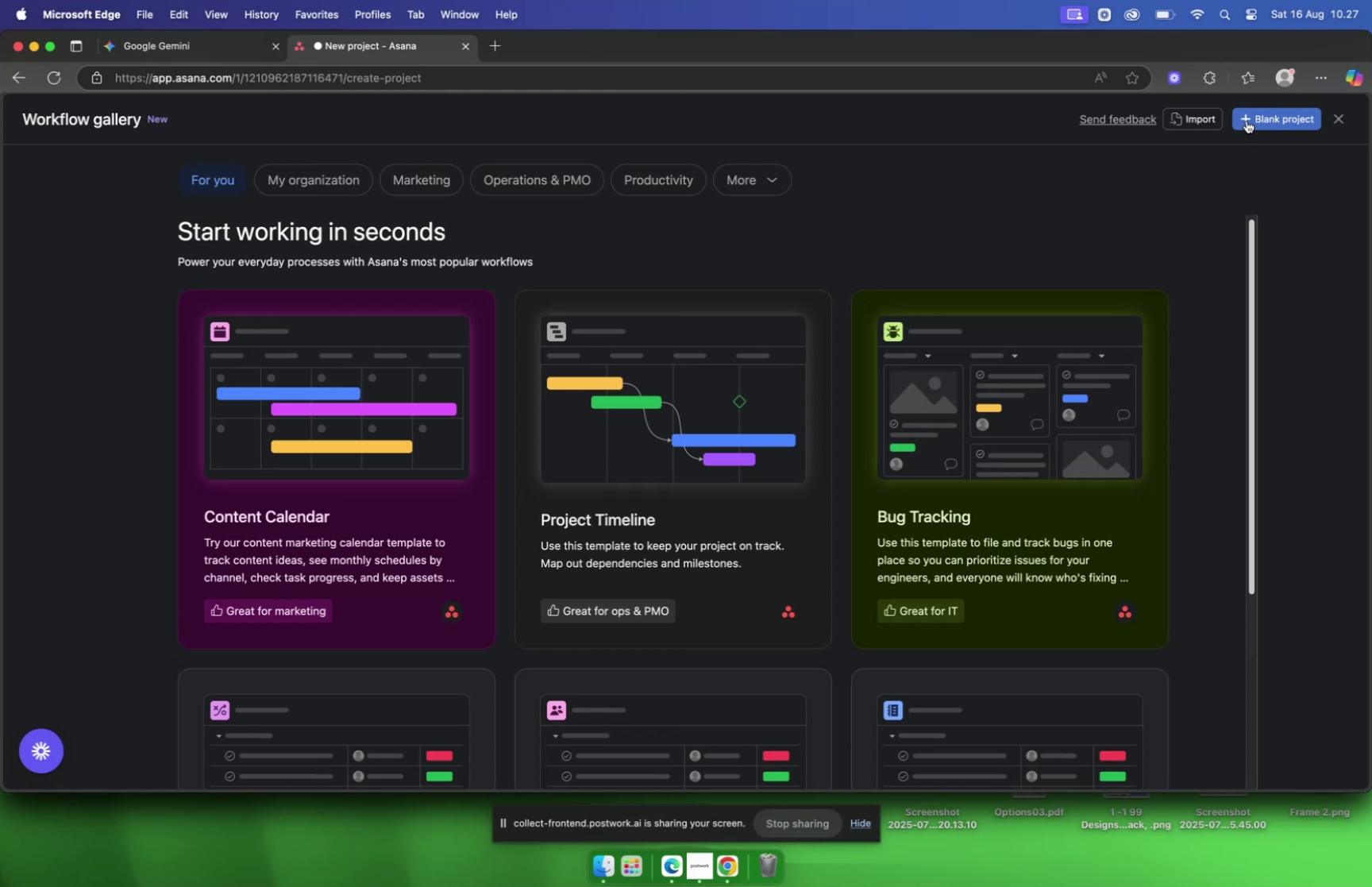 
left_click([1247, 121])
 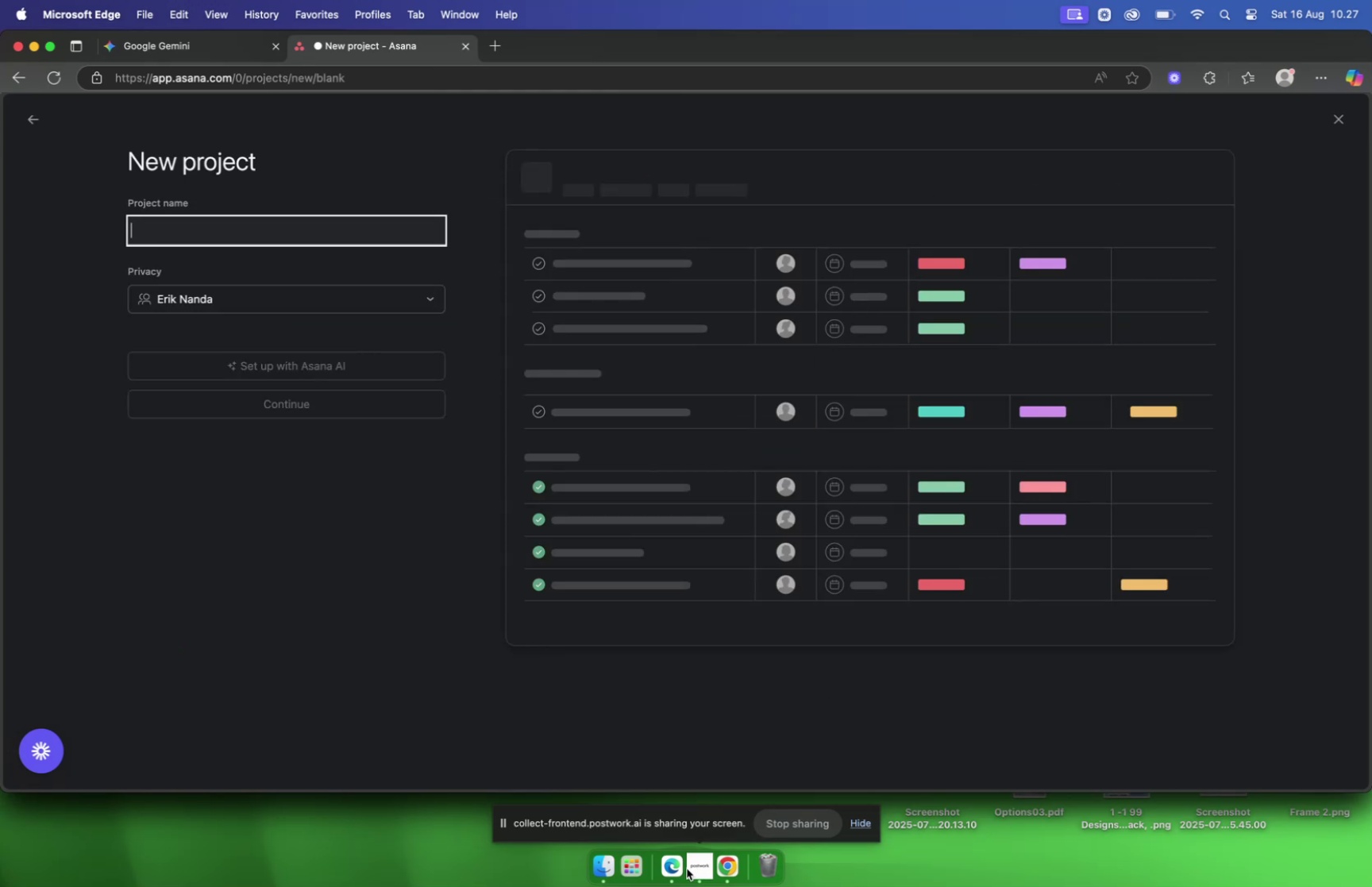 
left_click([674, 865])
 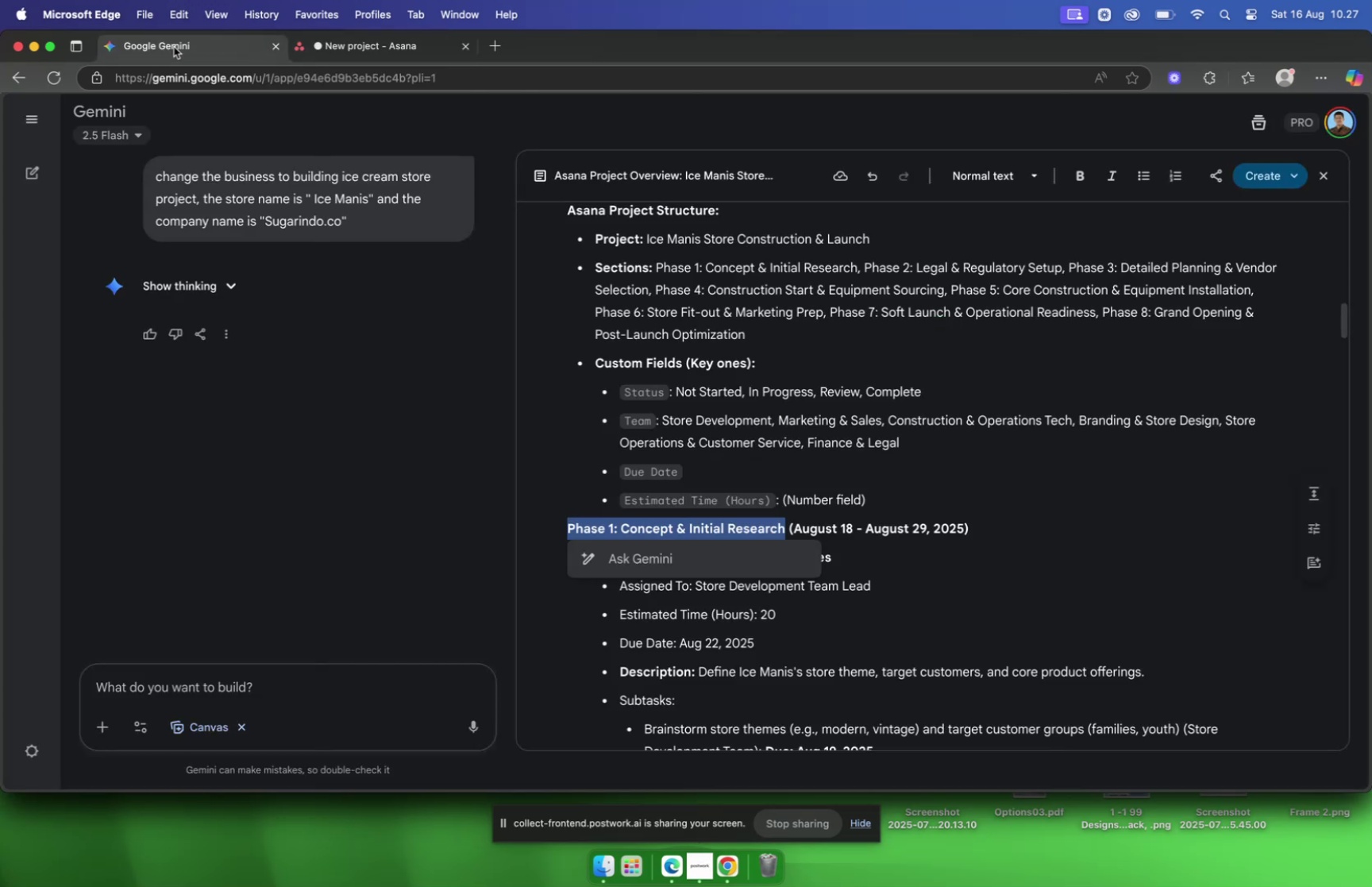 
scroll: coordinate [827, 418], scroll_direction: up, amount: 2.0
 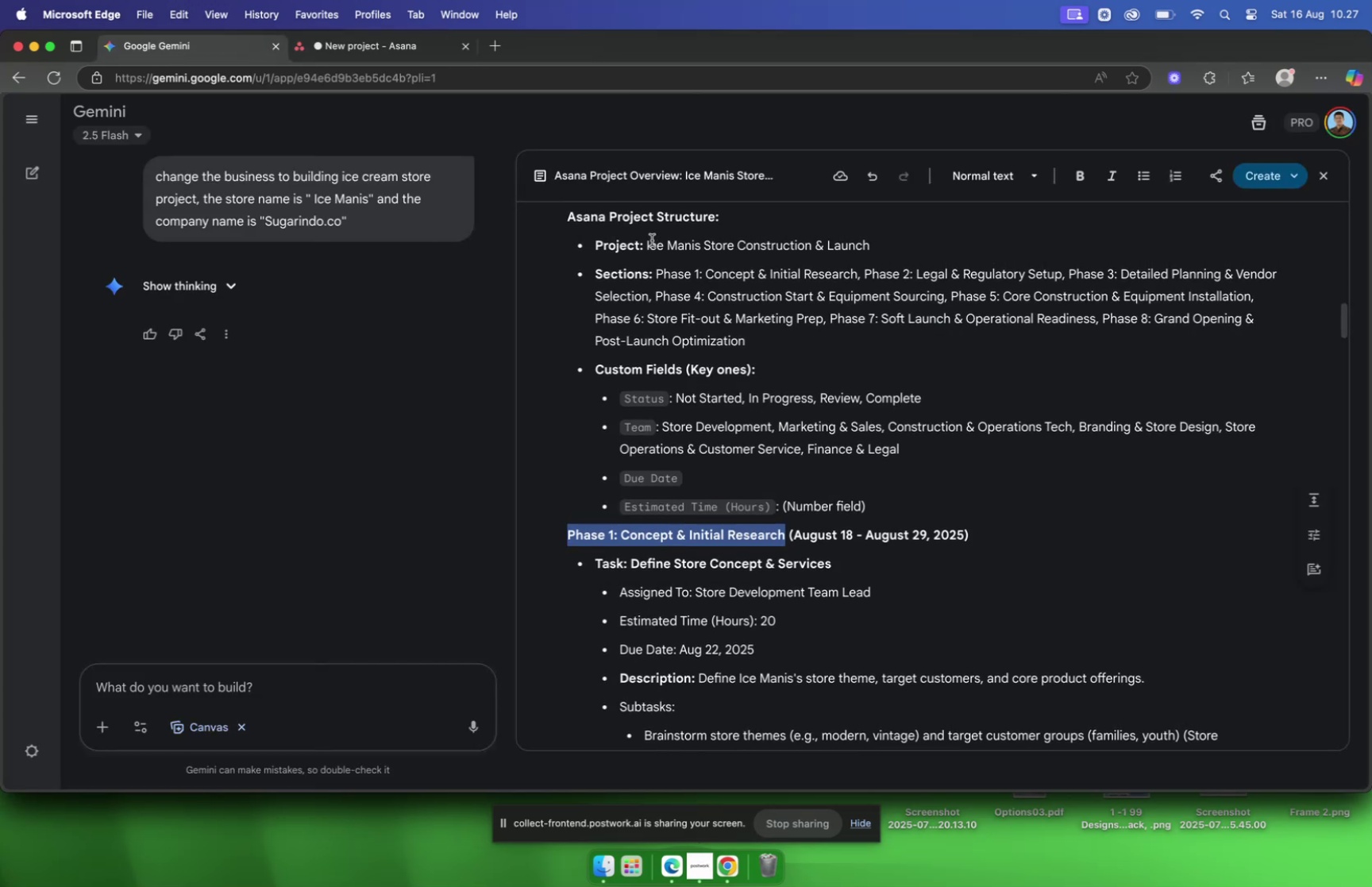 
left_click_drag(start_coordinate=[647, 242], to_coordinate=[919, 243])
 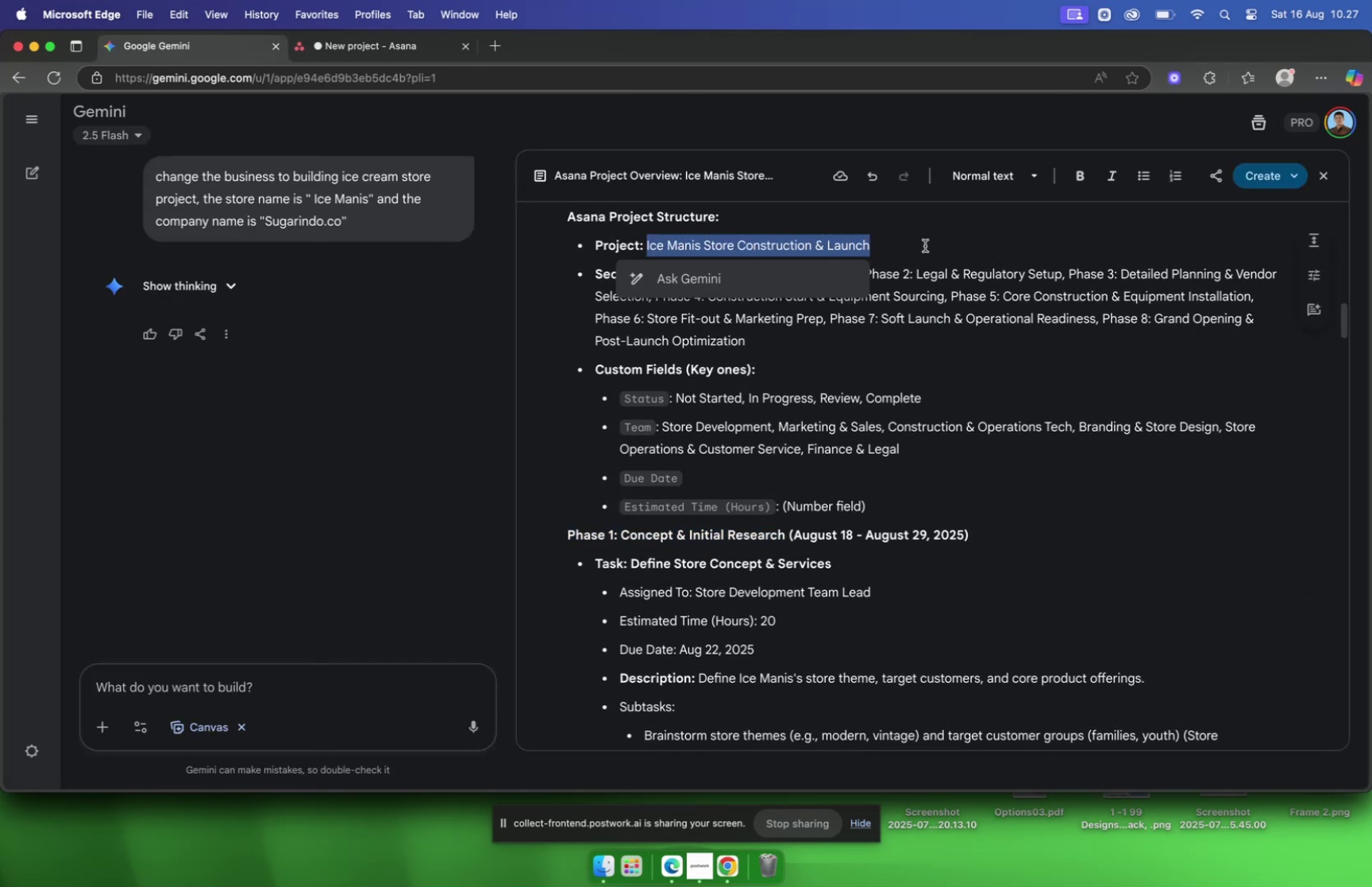 
key(Meta+C)
 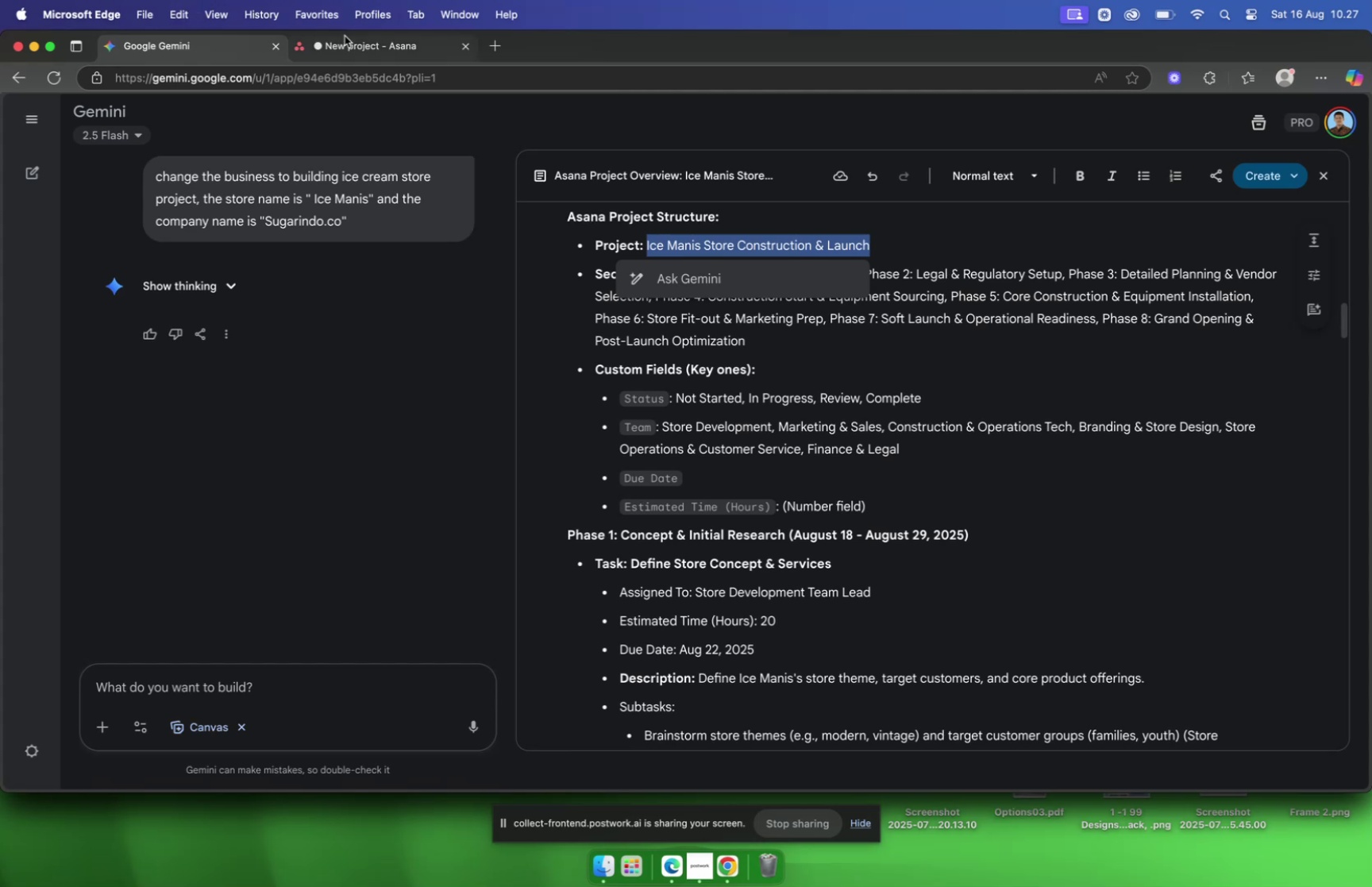 
left_click([352, 44])
 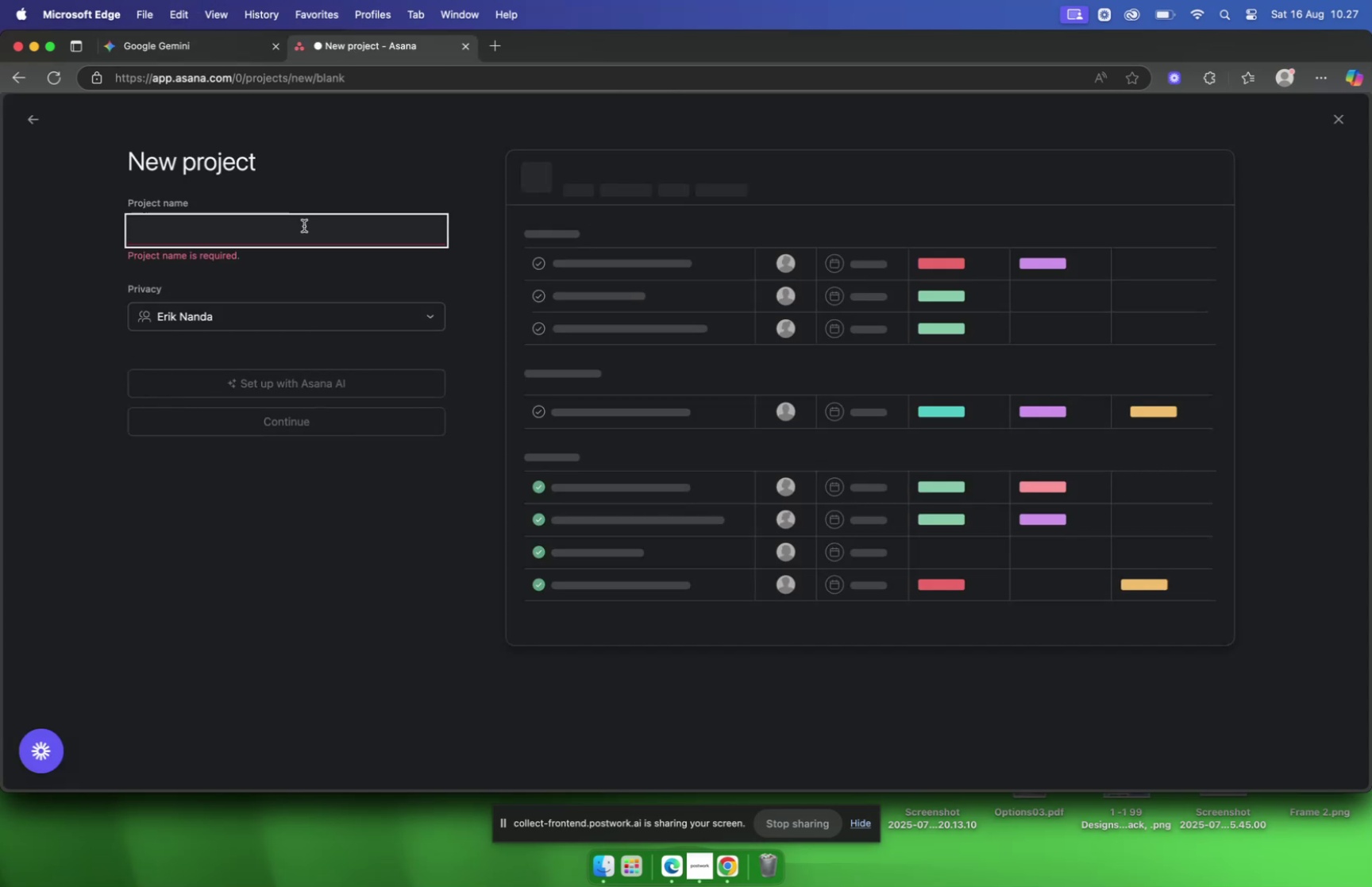 
left_click([304, 226])
 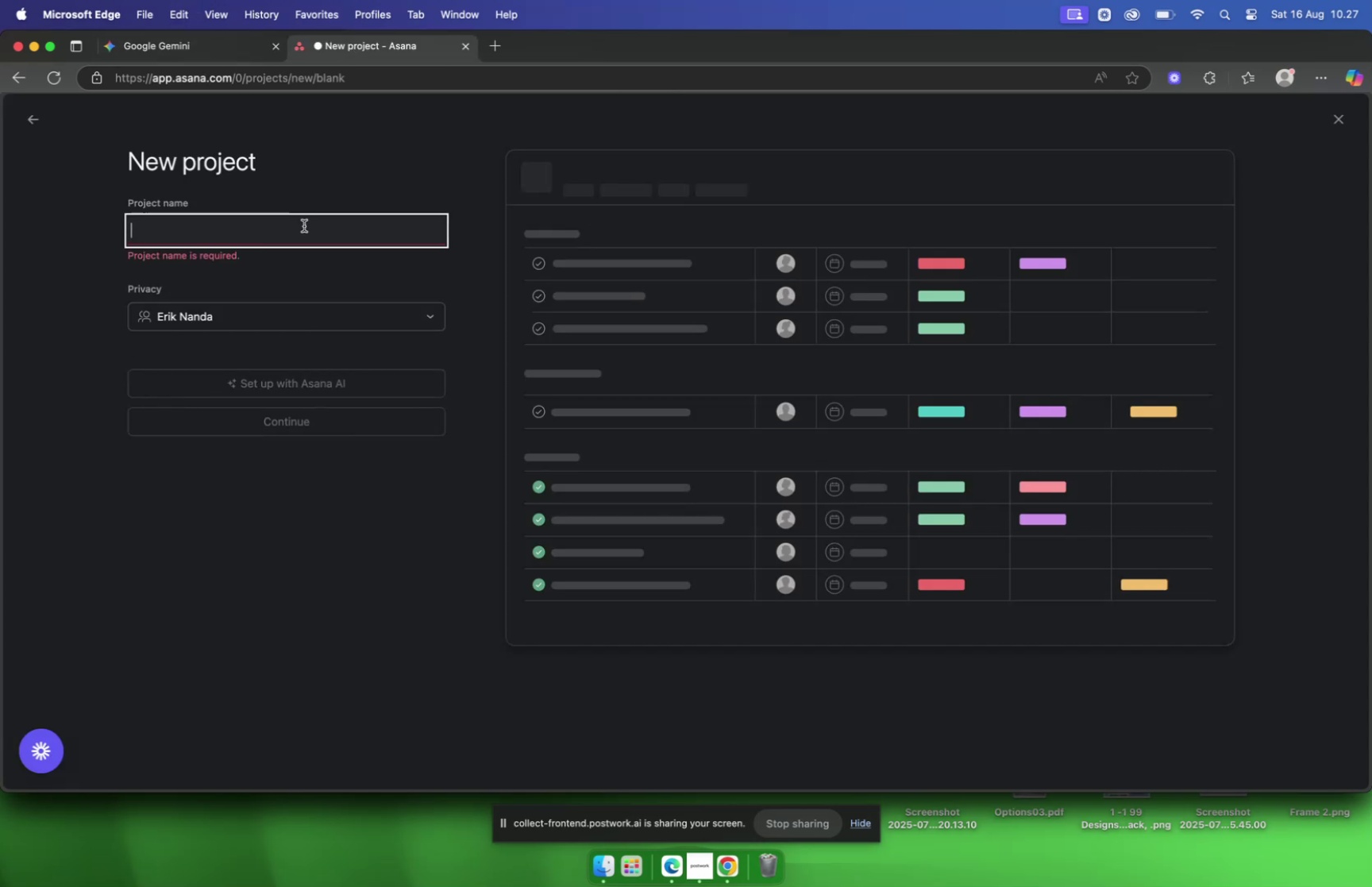 
key(Meta+V)
 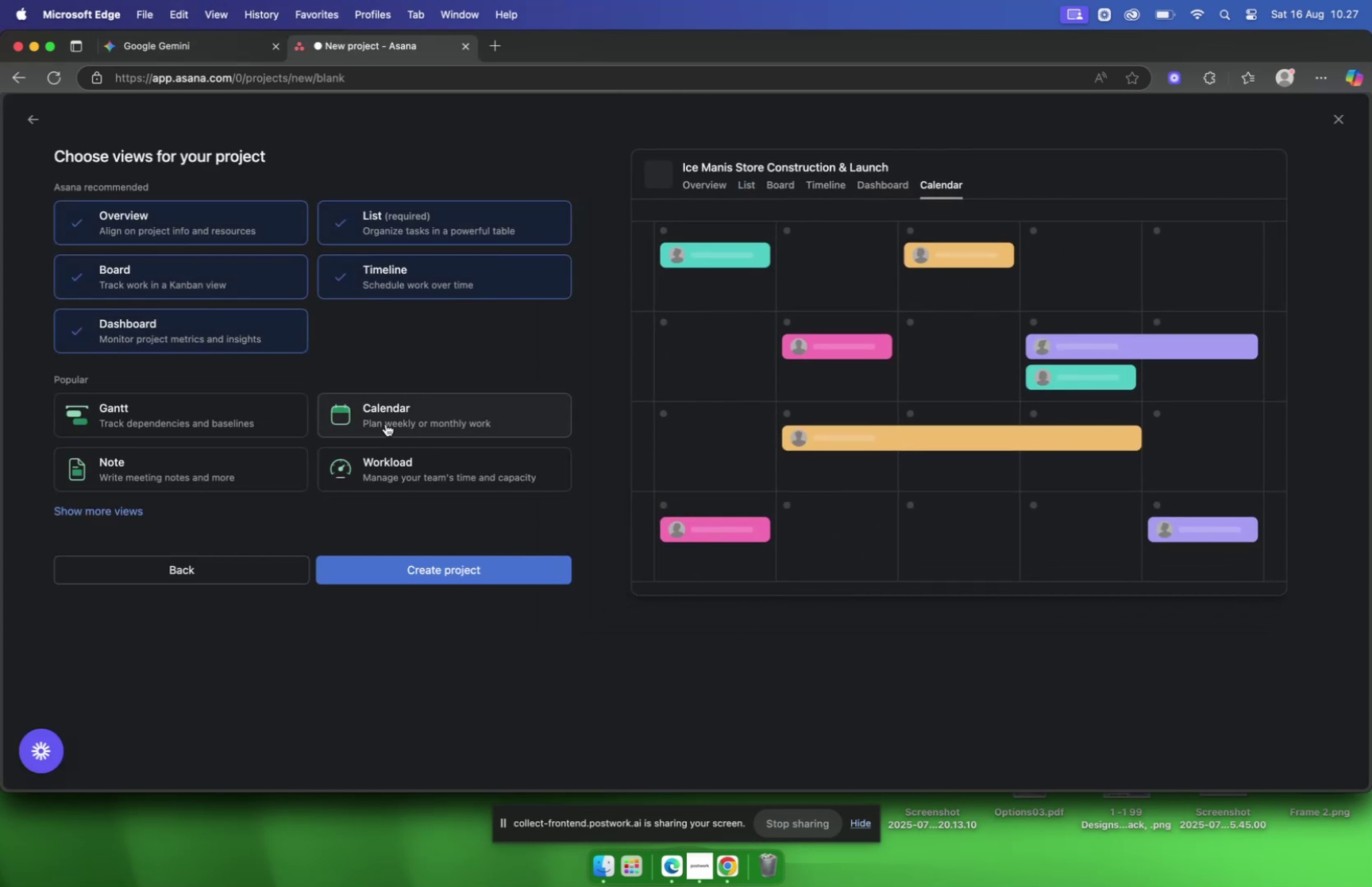 
left_click([468, 571])
 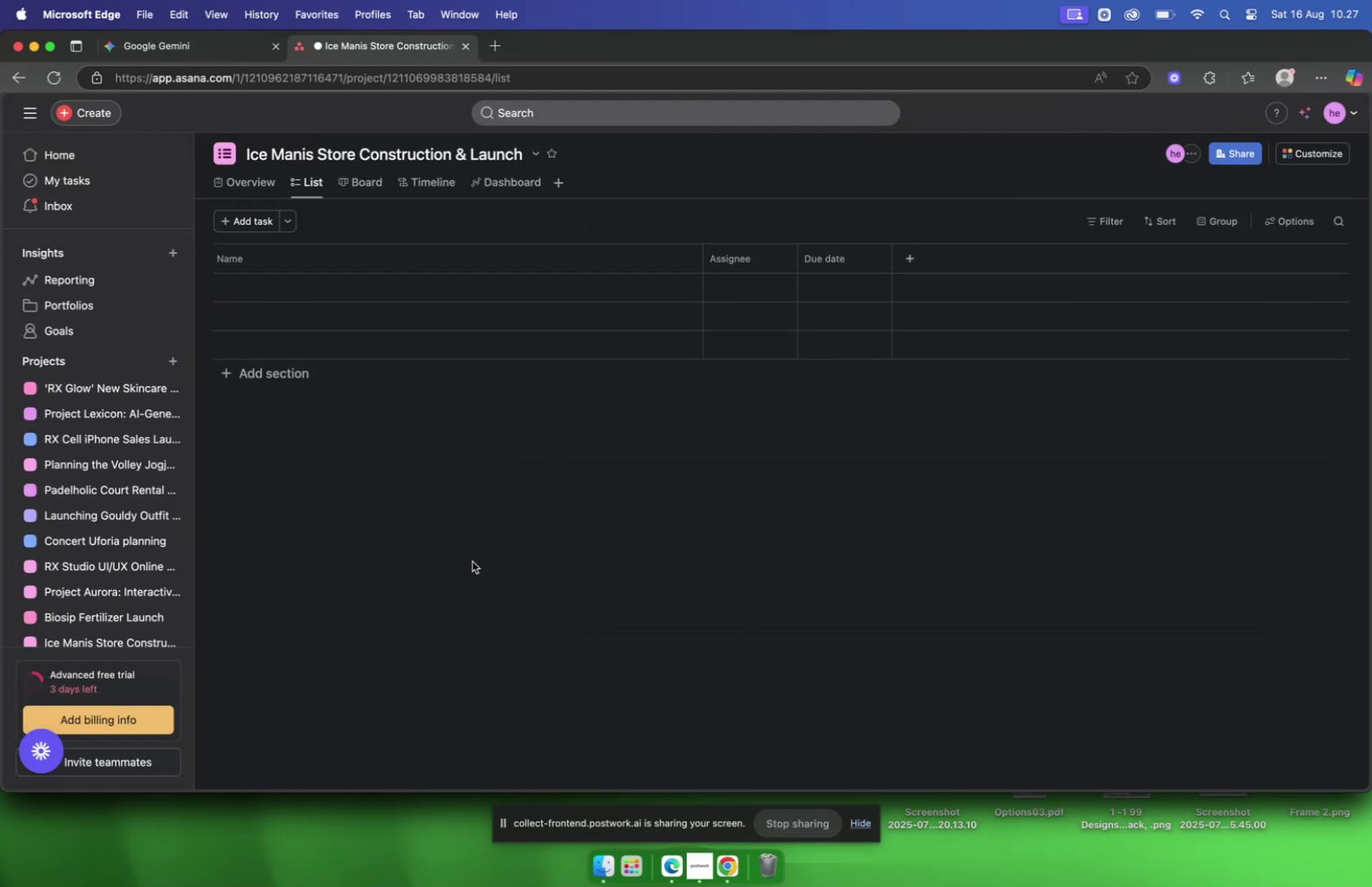 
wait(8.24)
 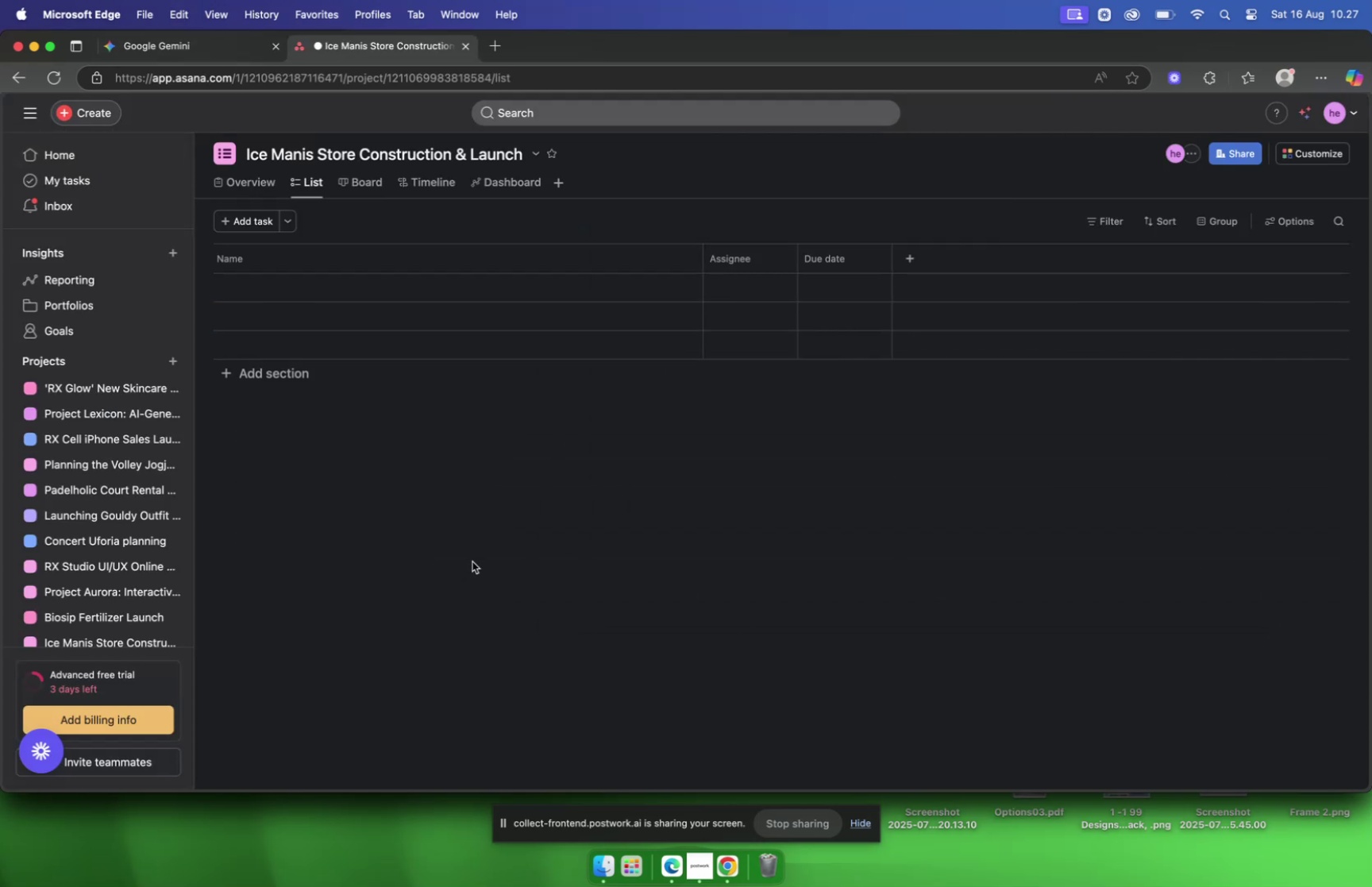 
scroll: coordinate [721, 403], scroll_direction: down, amount: 5.0
 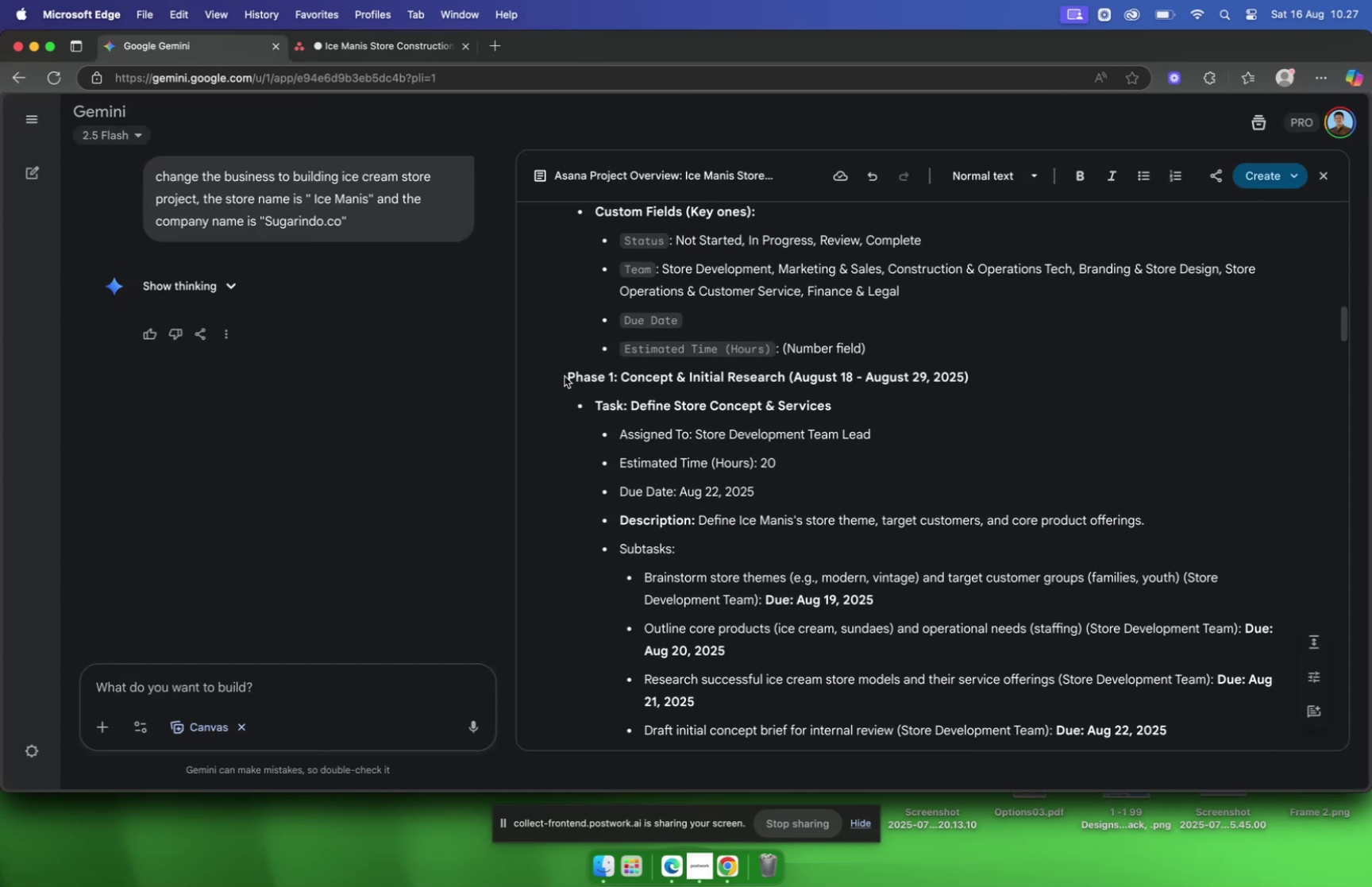 
left_click_drag(start_coordinate=[568, 376], to_coordinate=[786, 373])
 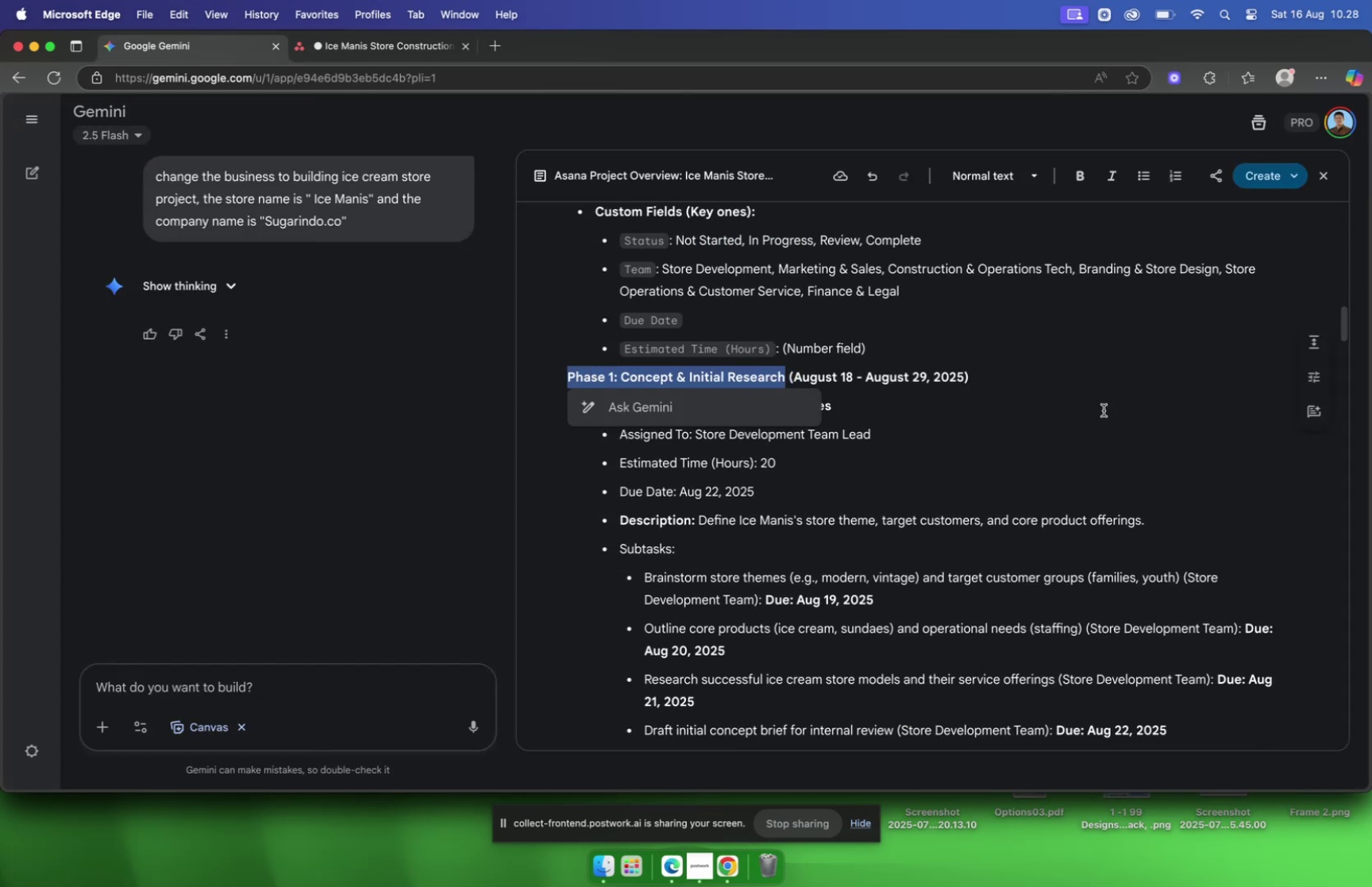 
key(Meta+C)
 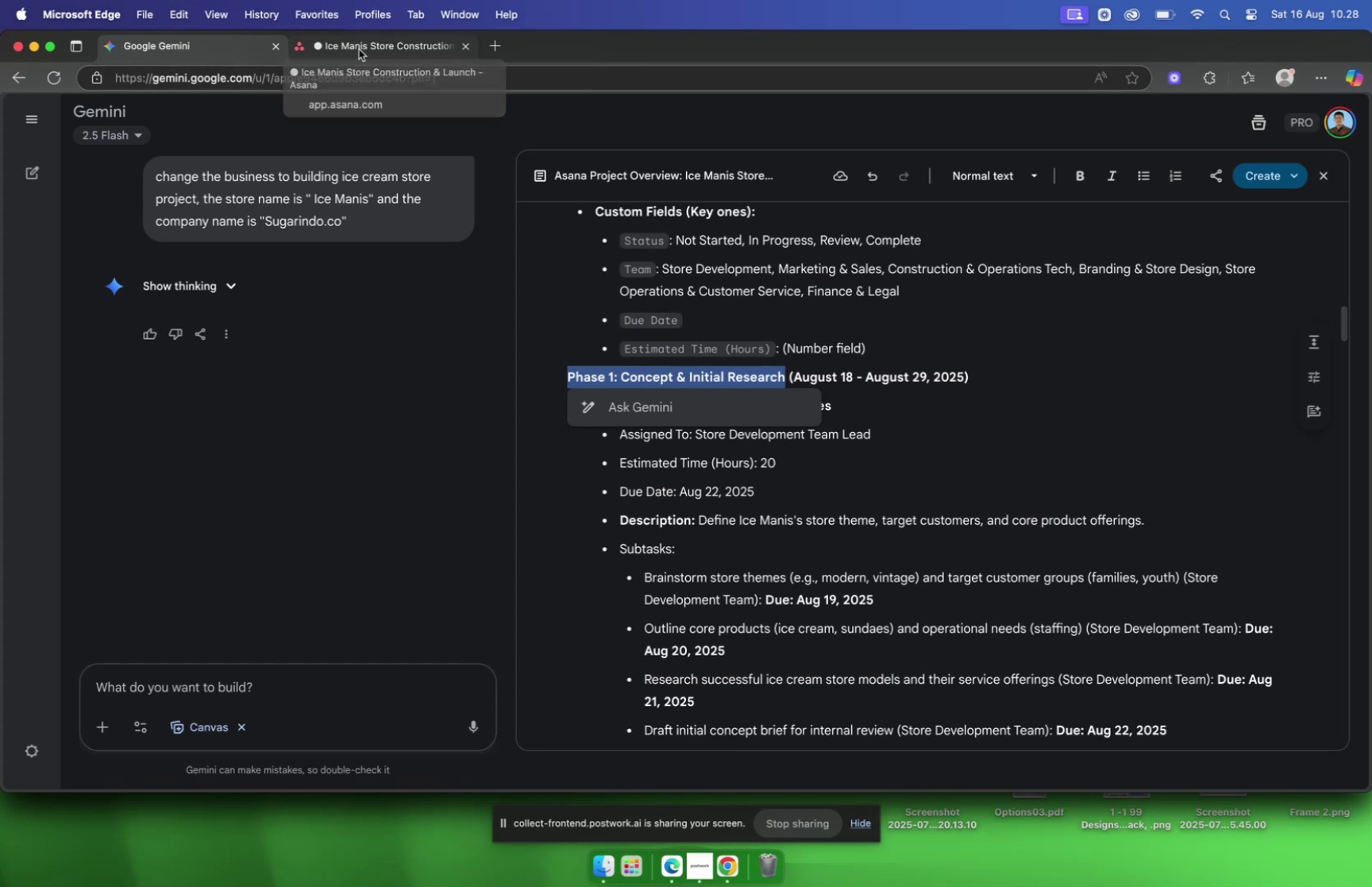 
left_click([359, 49])
 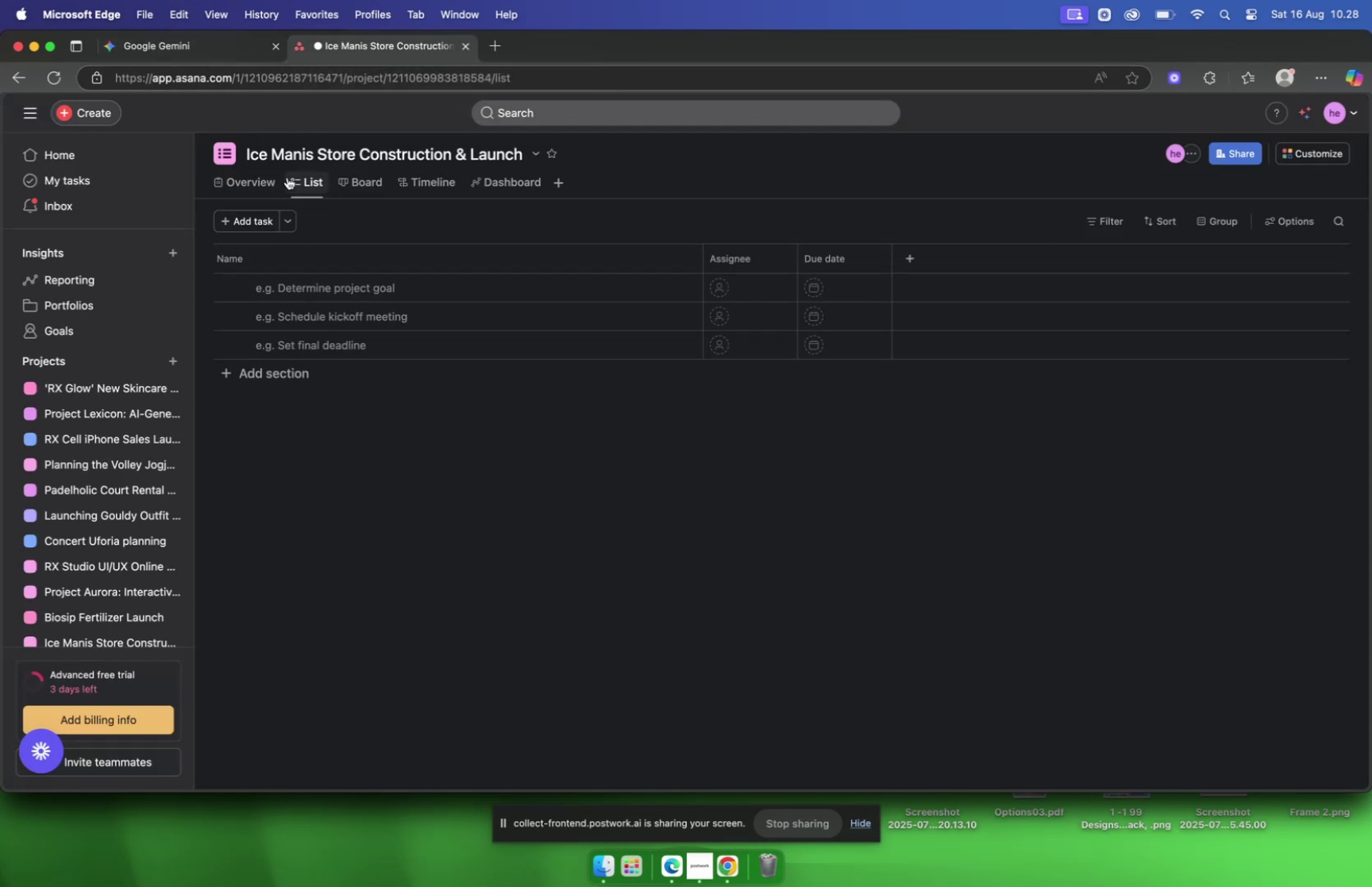 
left_click([373, 187])
 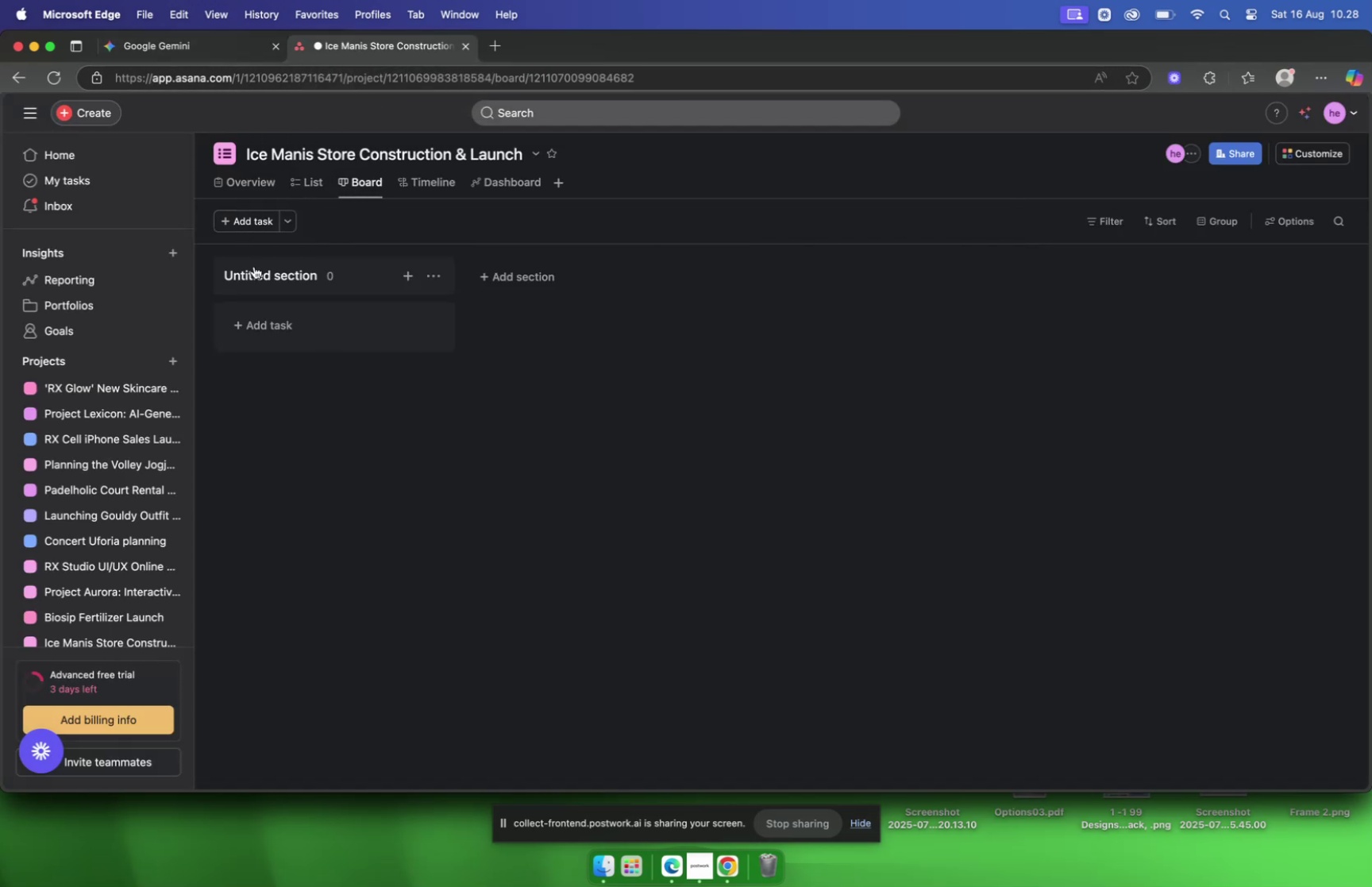 
left_click([256, 284])
 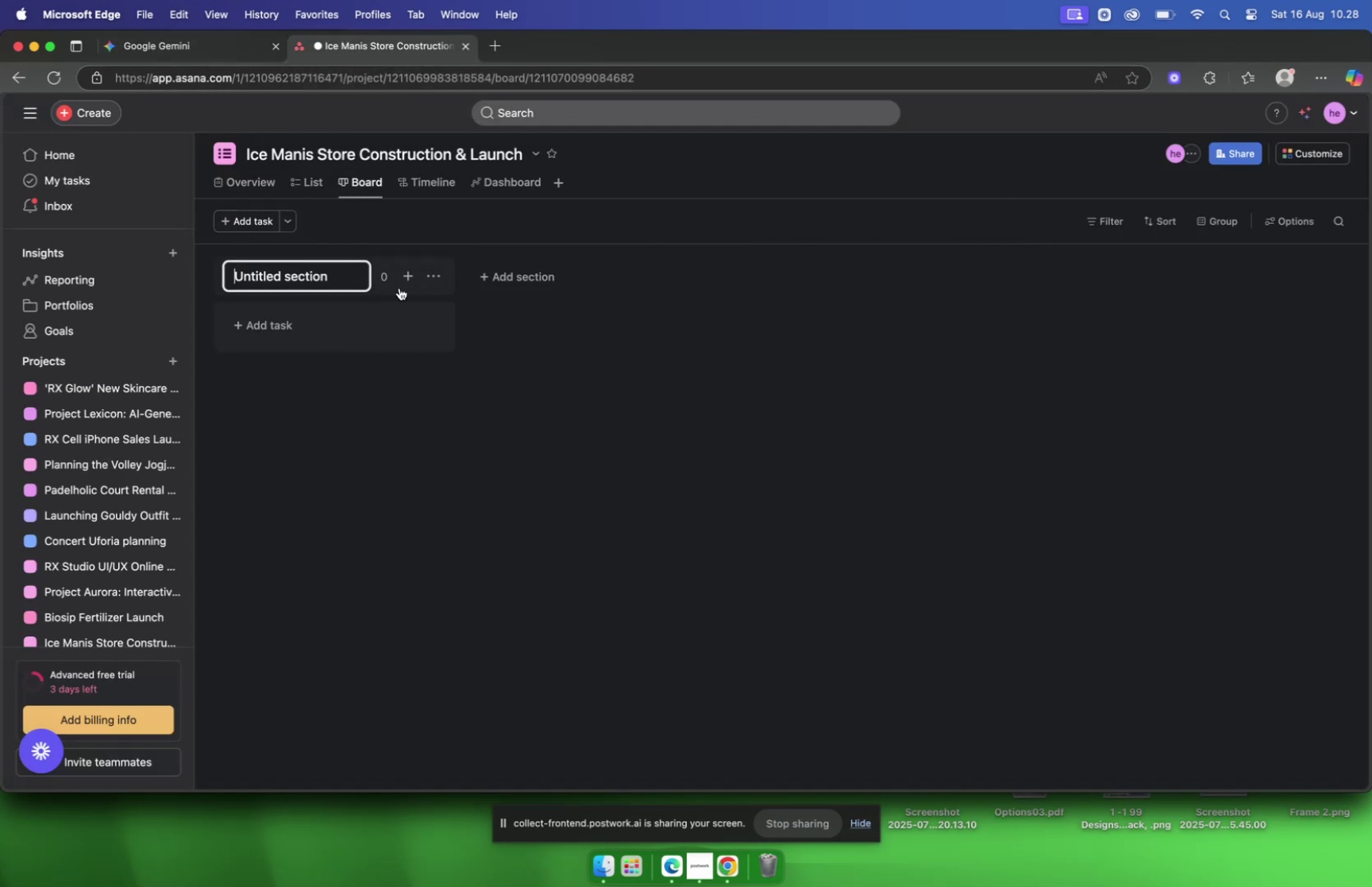 
key(Meta+CommandLeft)
 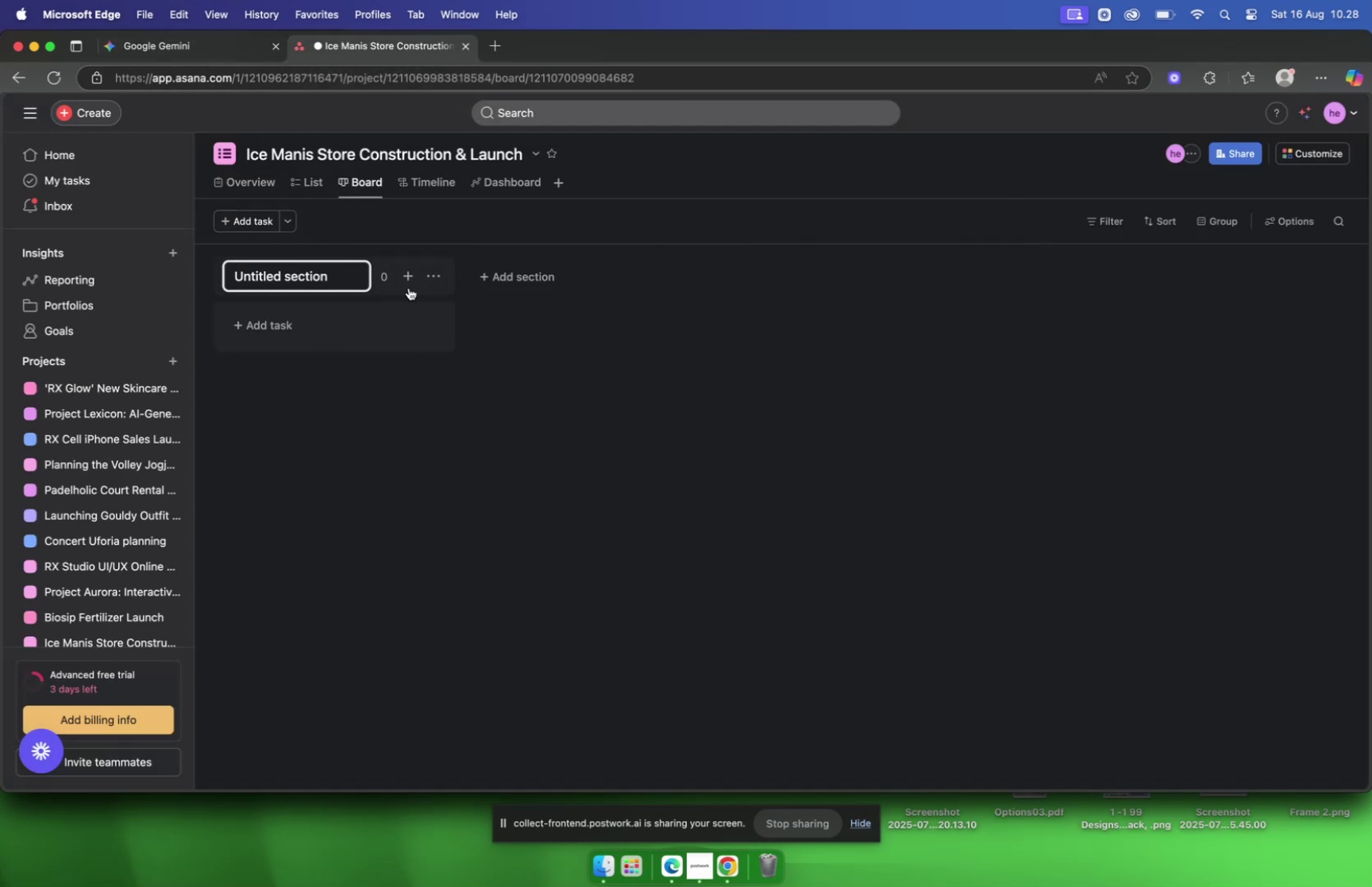 
key(Meta+V)
 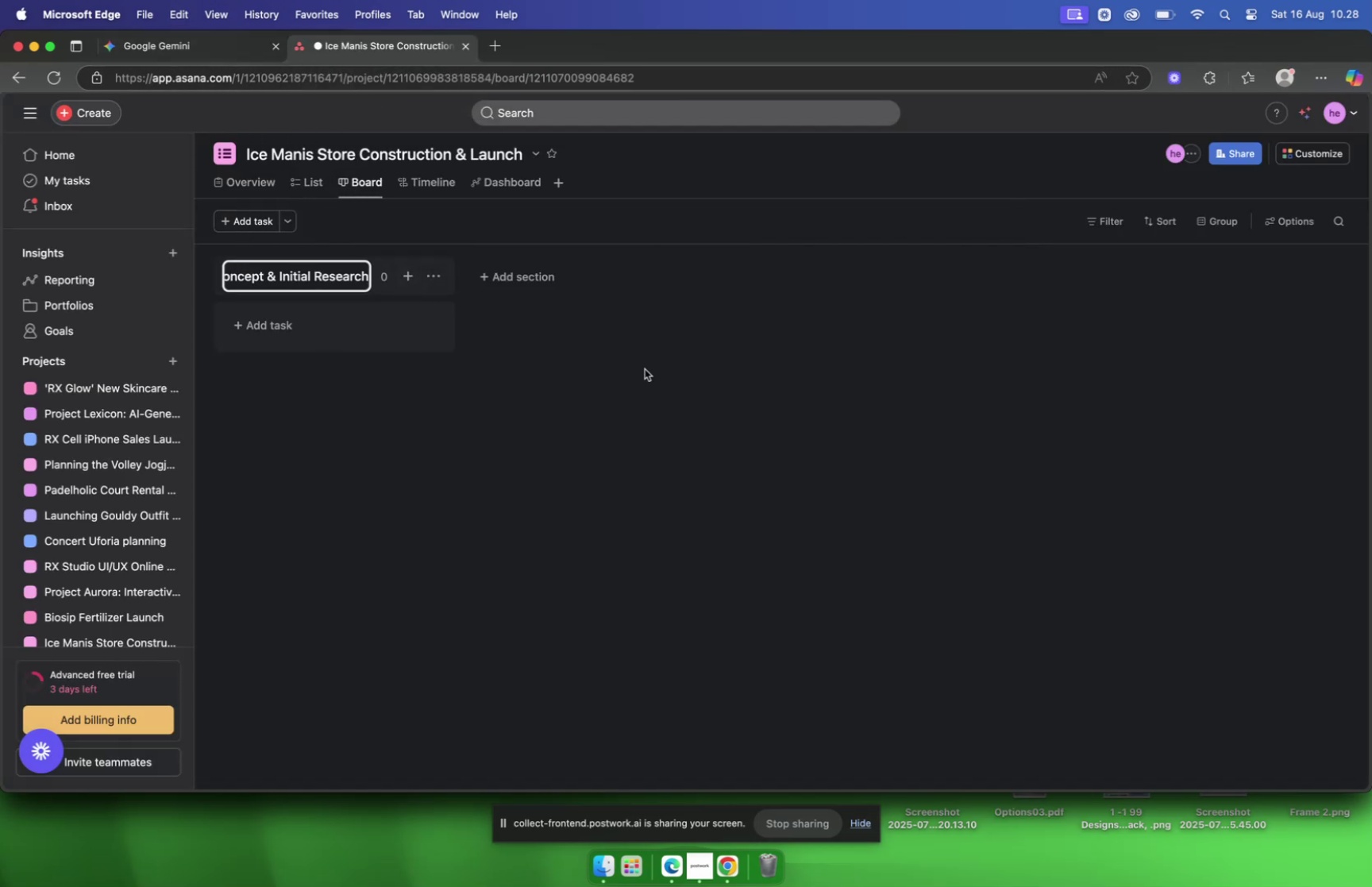 
left_click([645, 368])
 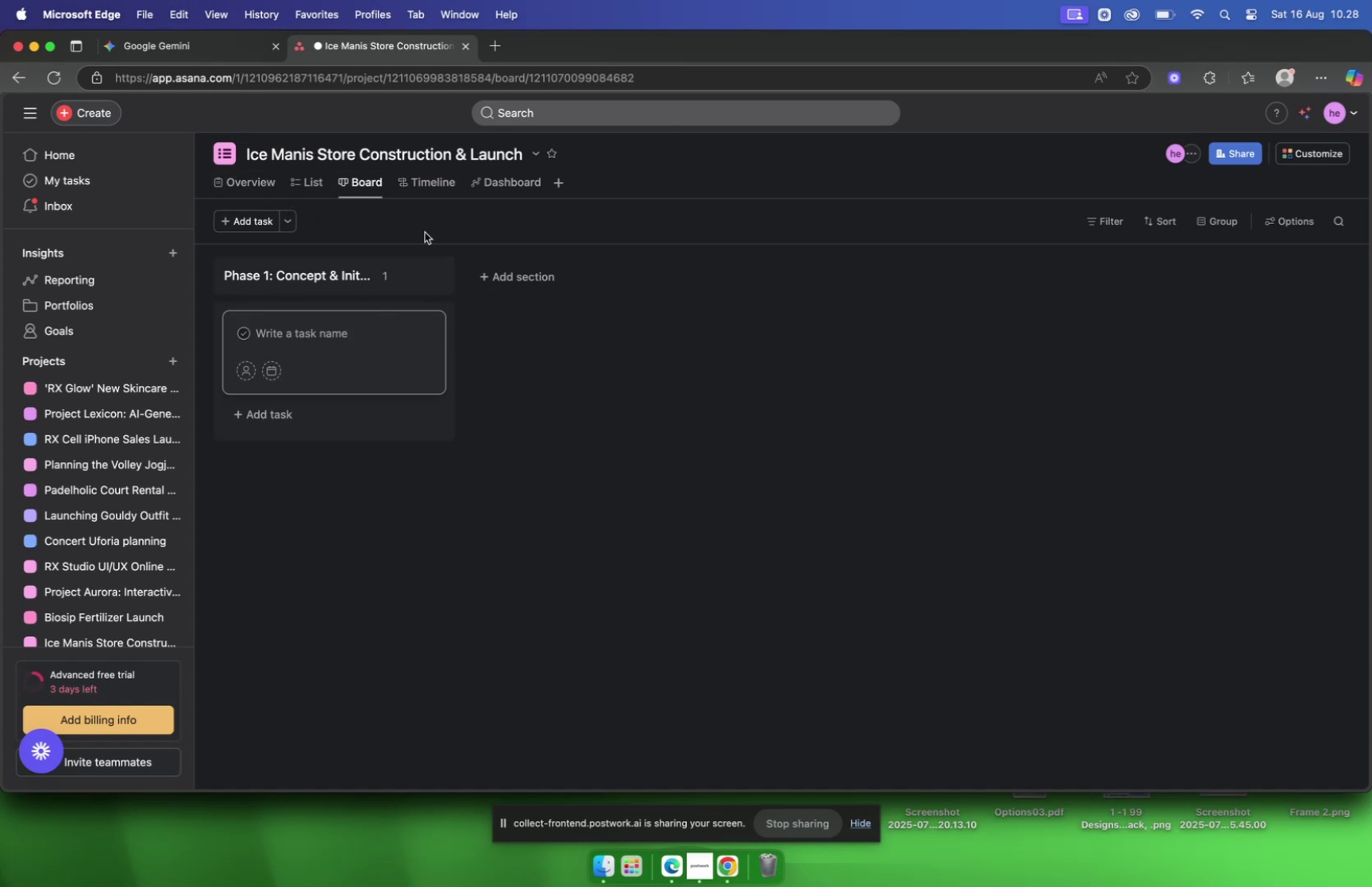 
wait(7.61)
 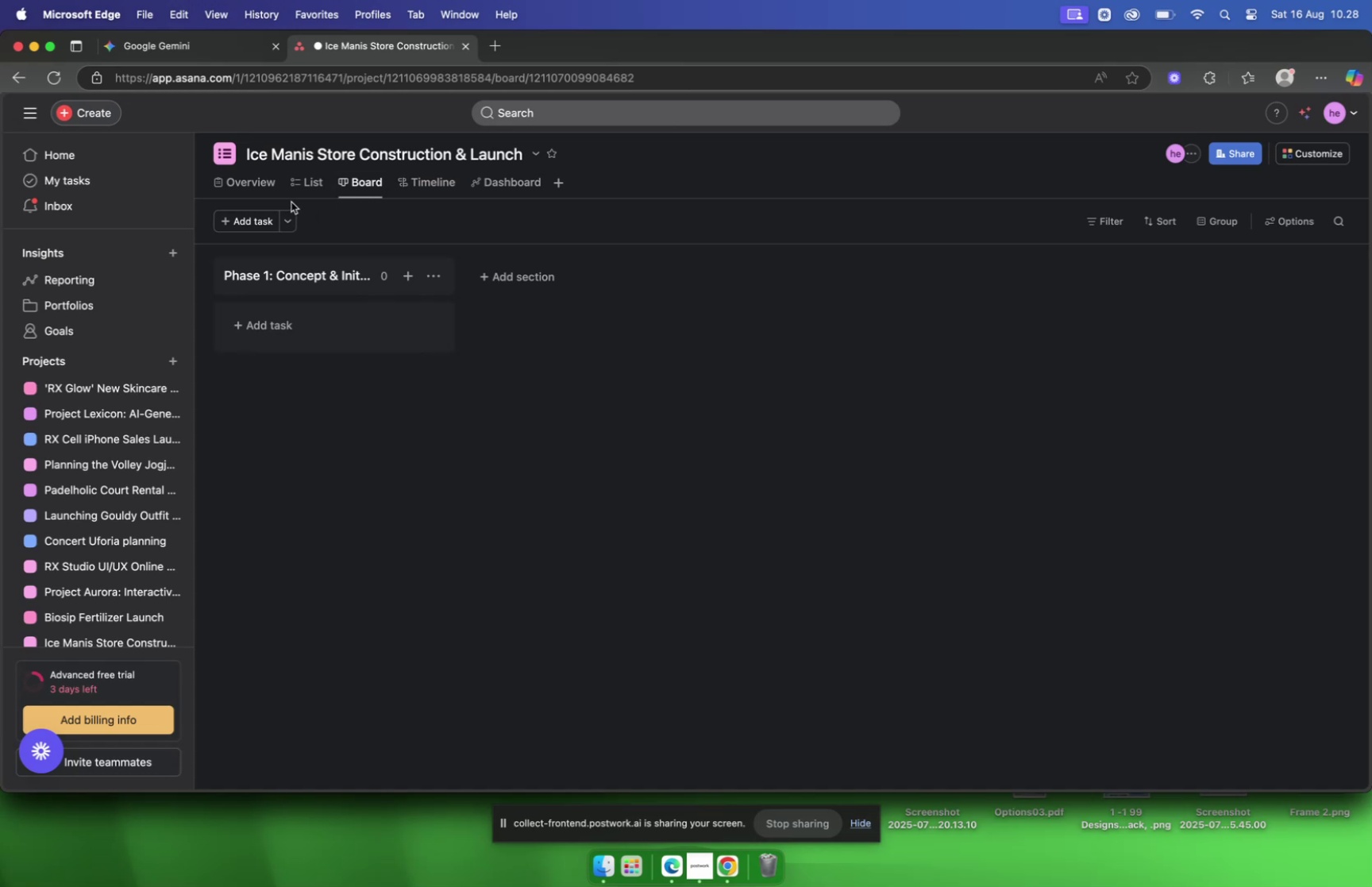 
left_click([206, 42])
 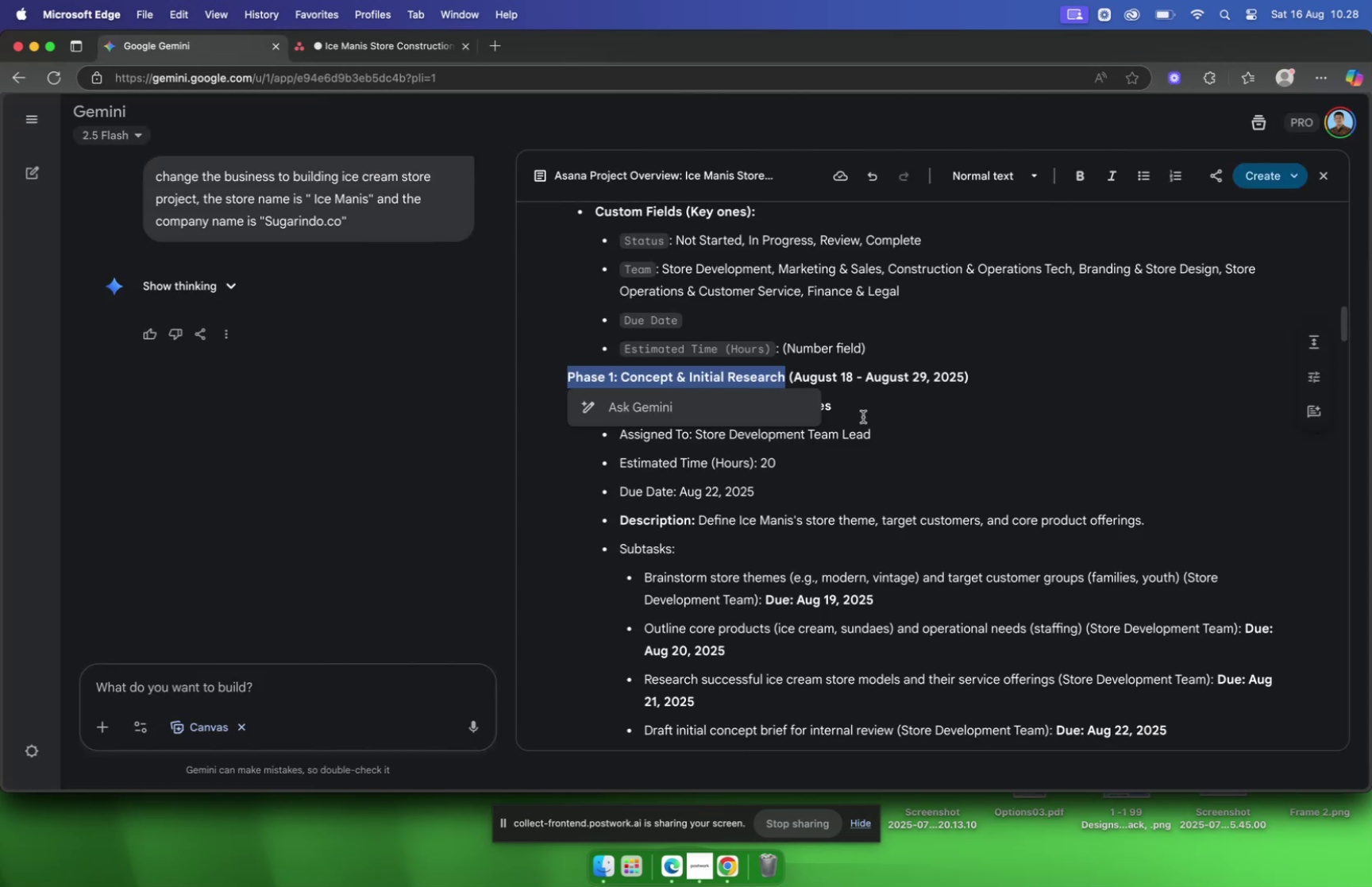 
left_click([902, 426])
 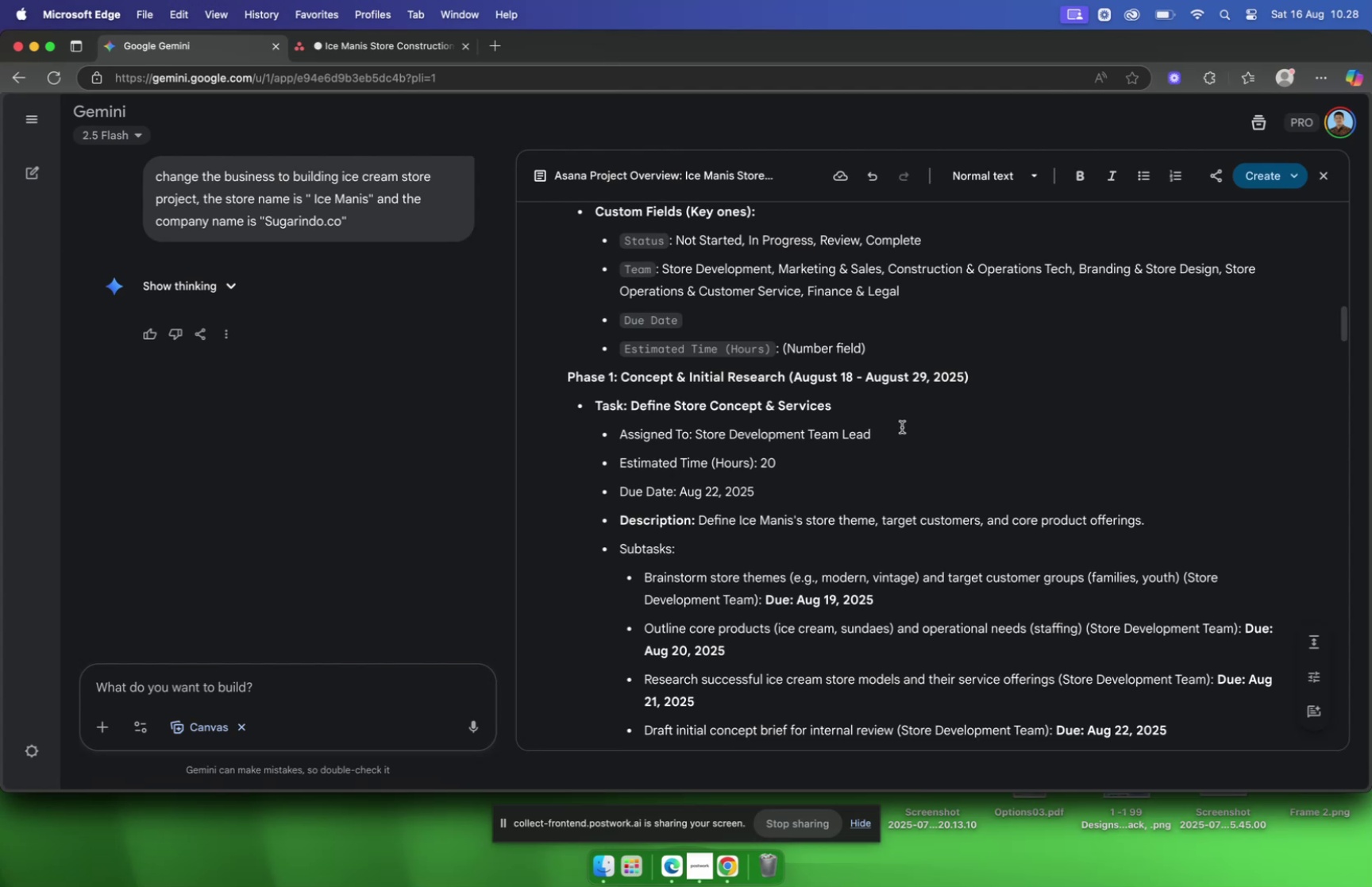 
wait(12.72)
 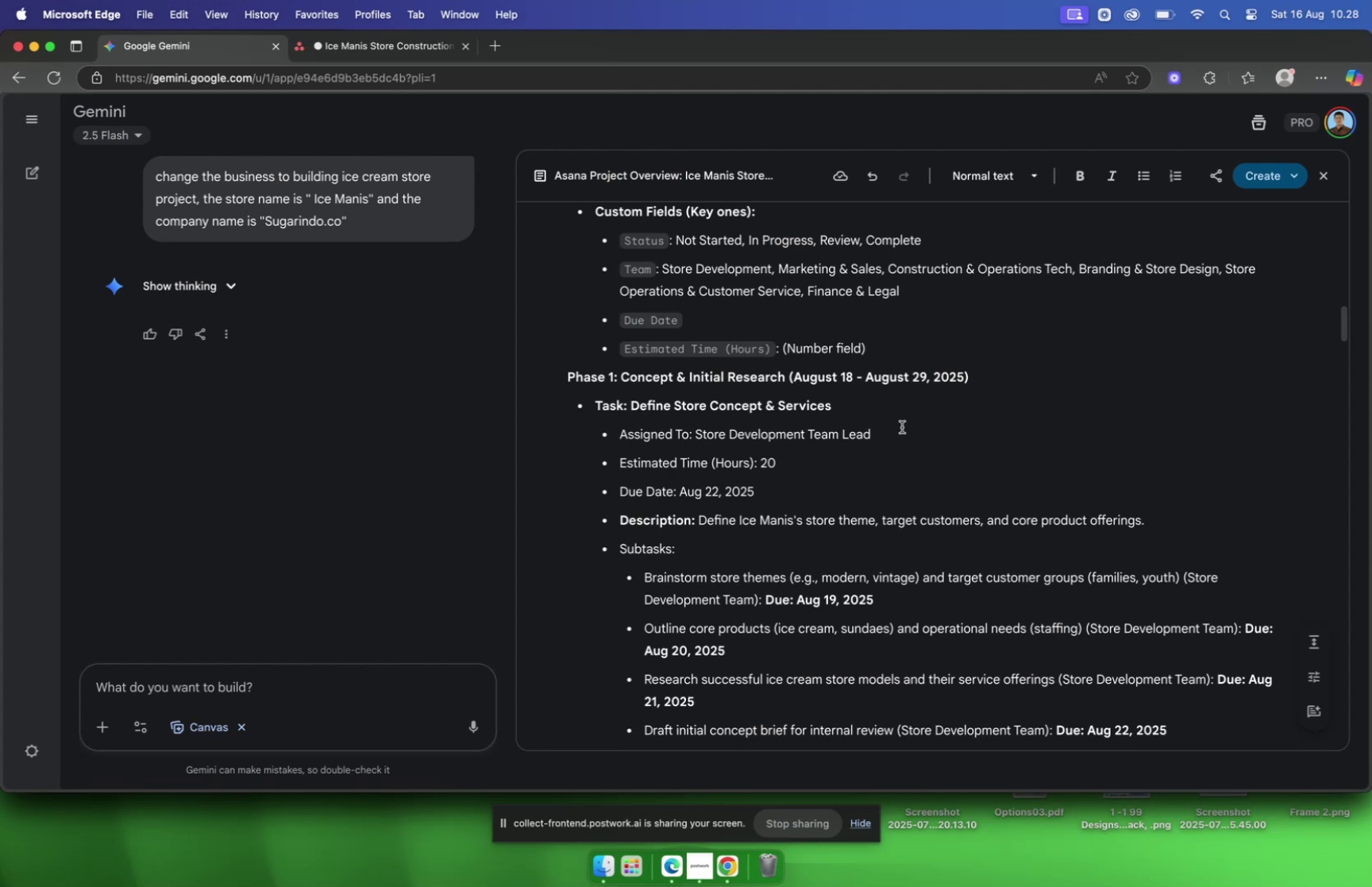 
left_click_drag(start_coordinate=[846, 405], to_coordinate=[634, 411])
 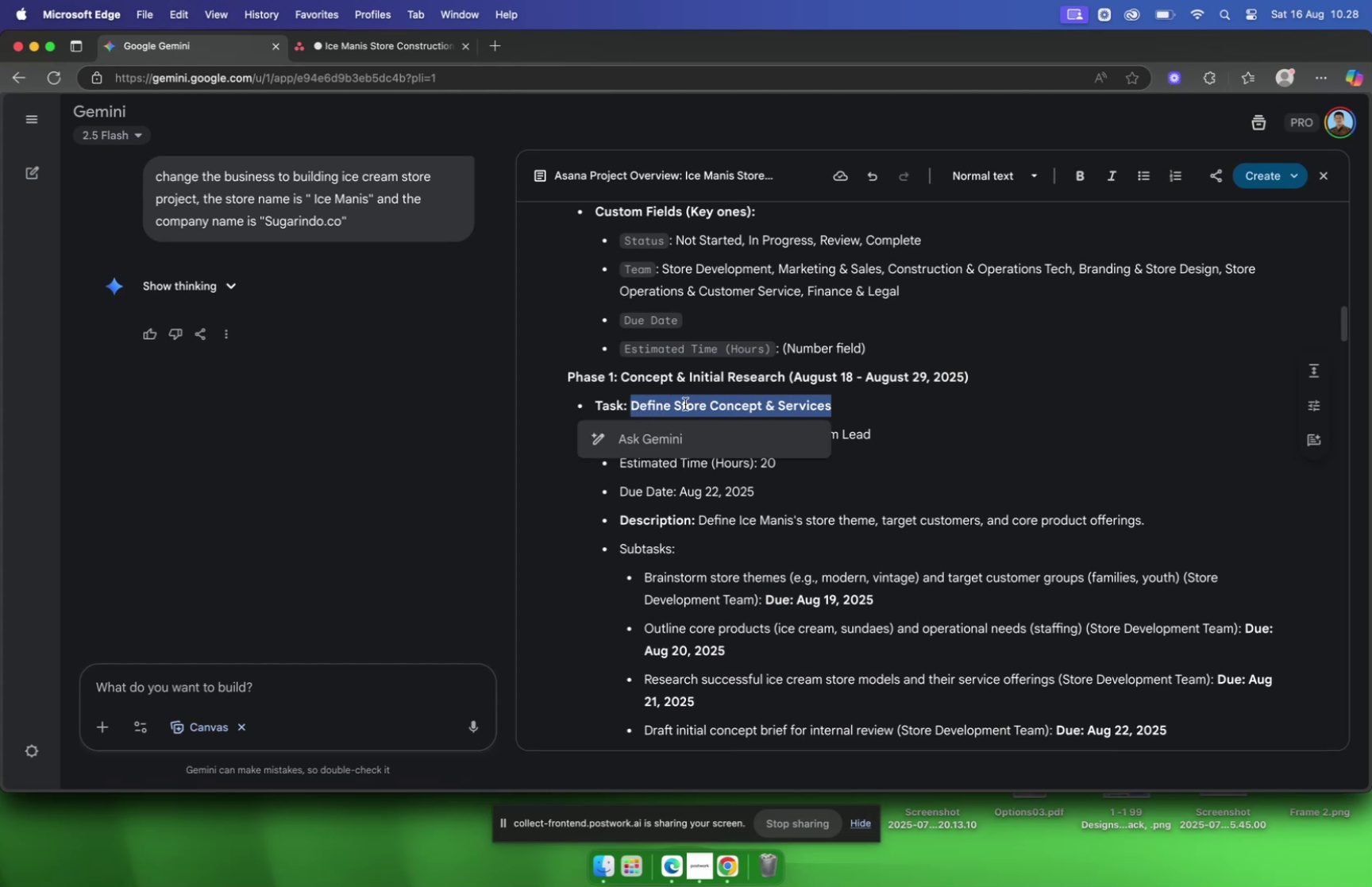 
key(Meta+C)
 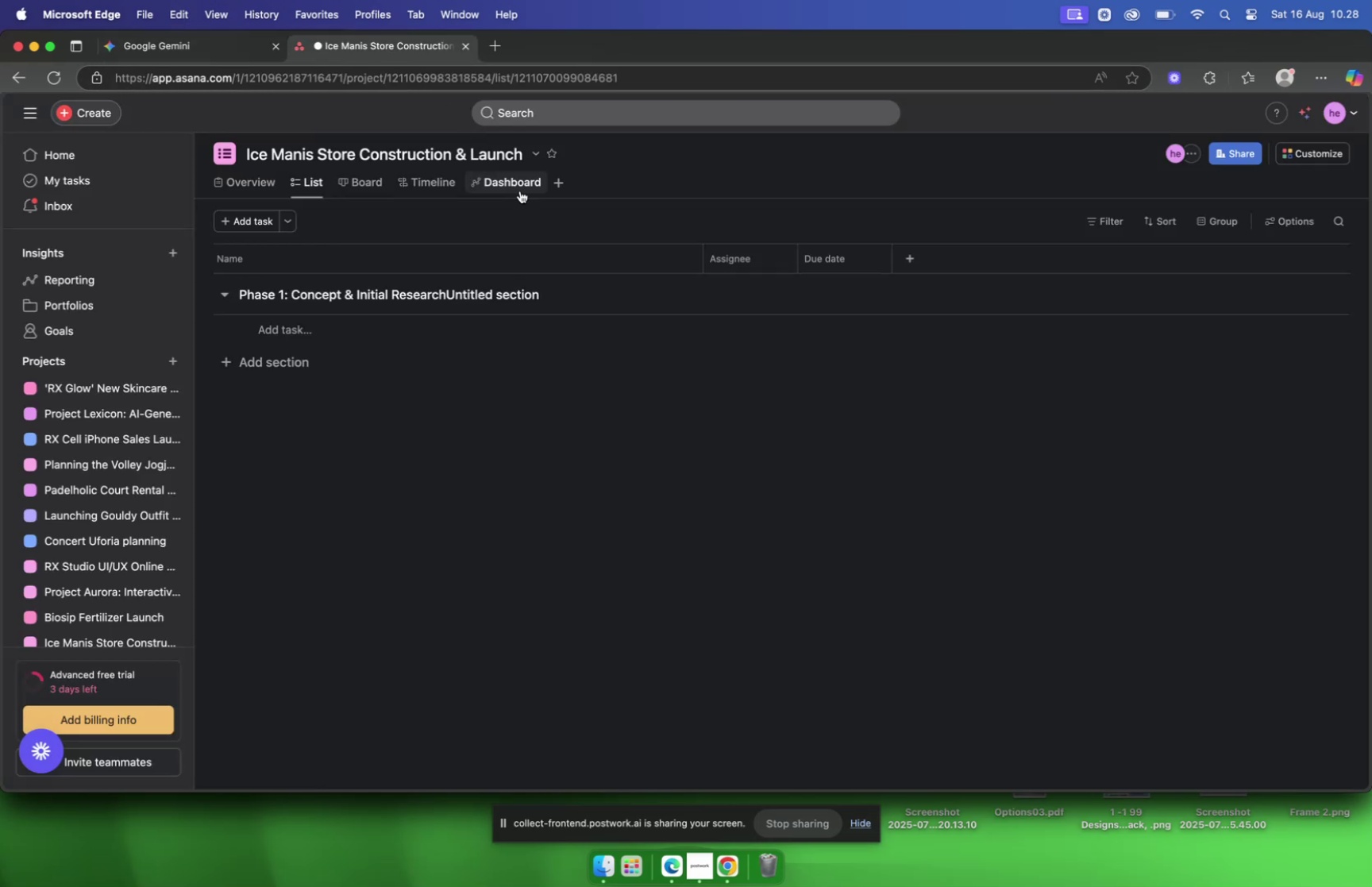 
left_click([516, 288])
 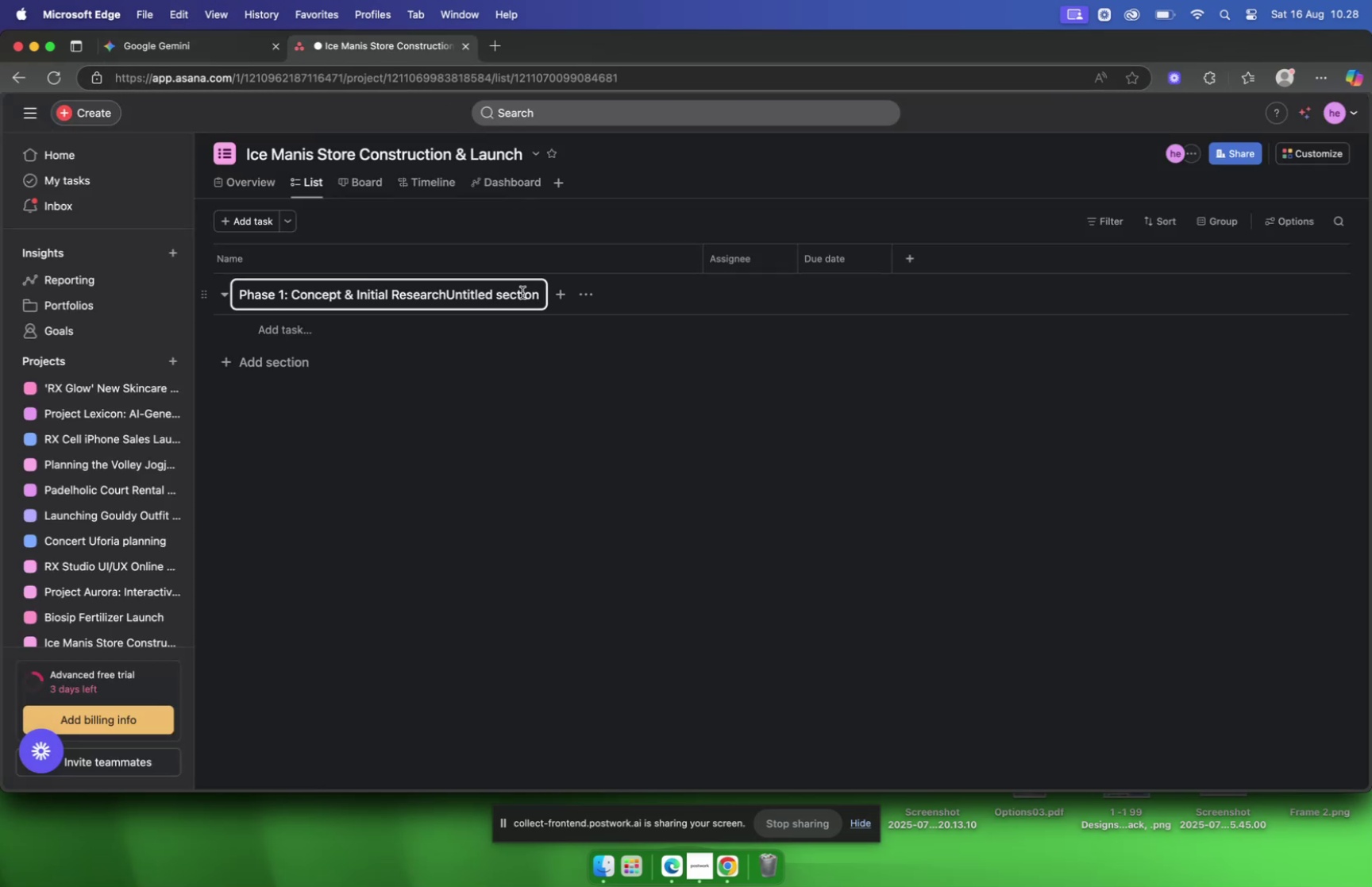 
key(Backspace)
 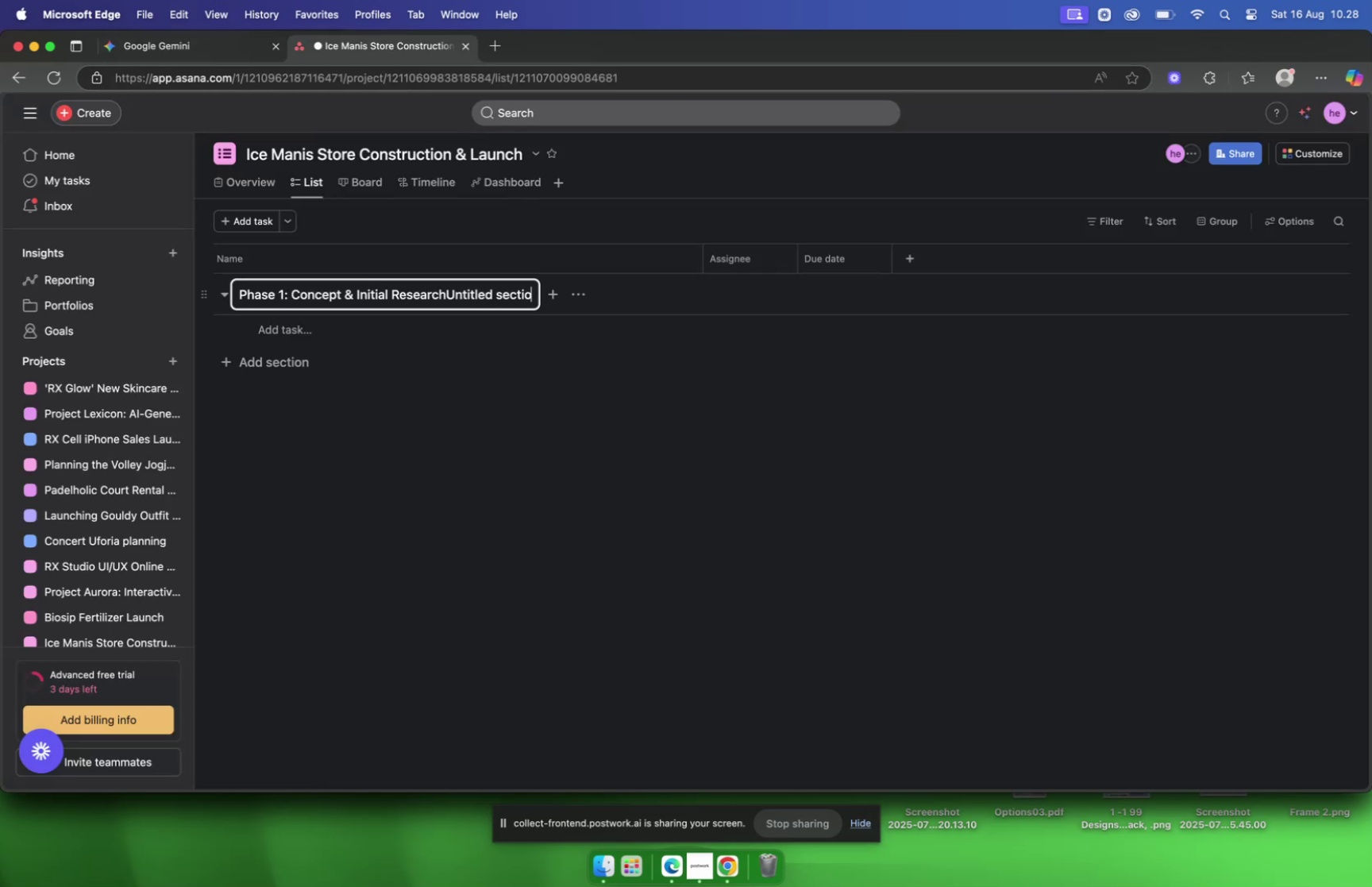 
key(Backspace)
 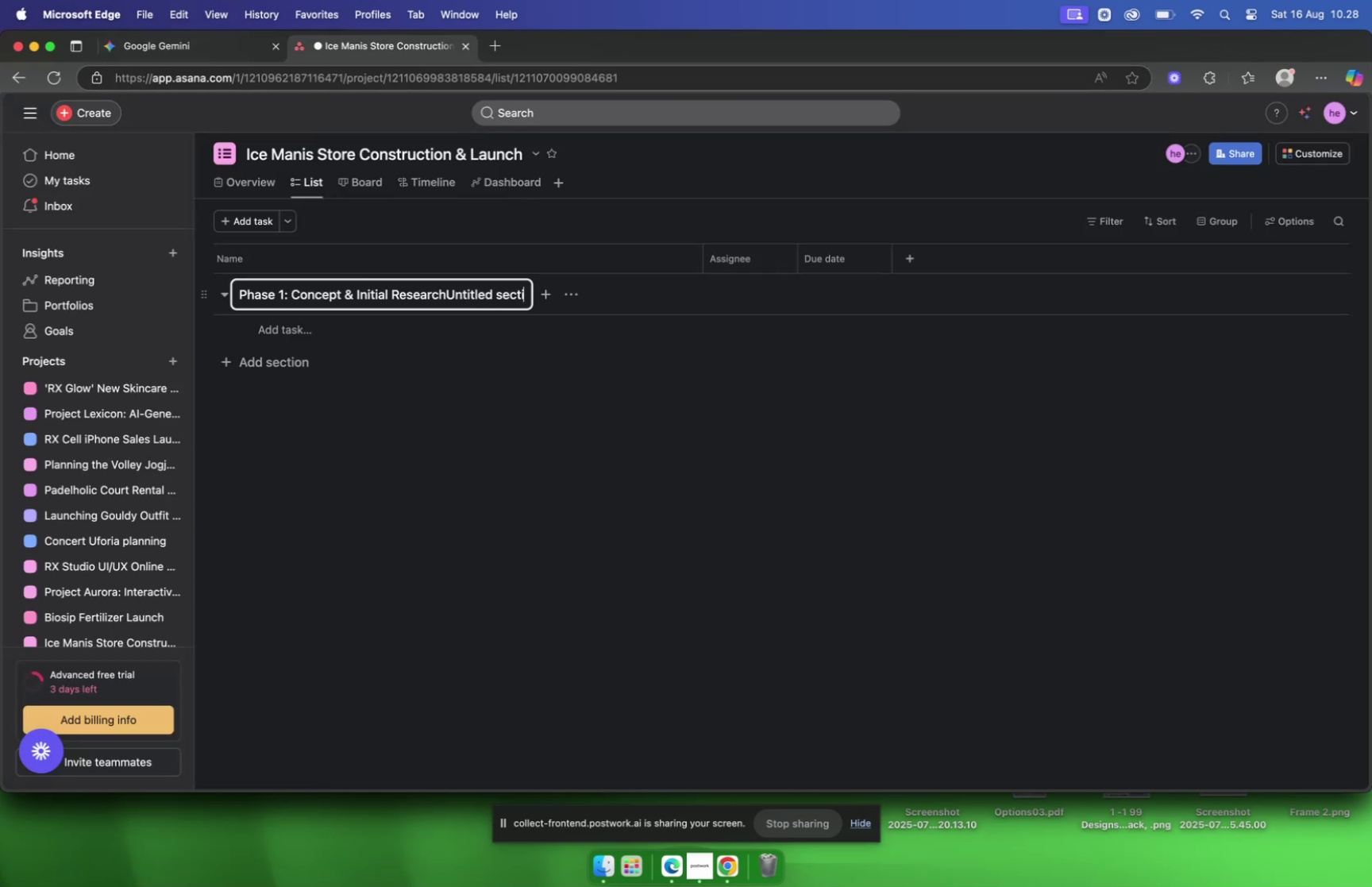 
hold_key(key=Backspace, duration=0.71)
 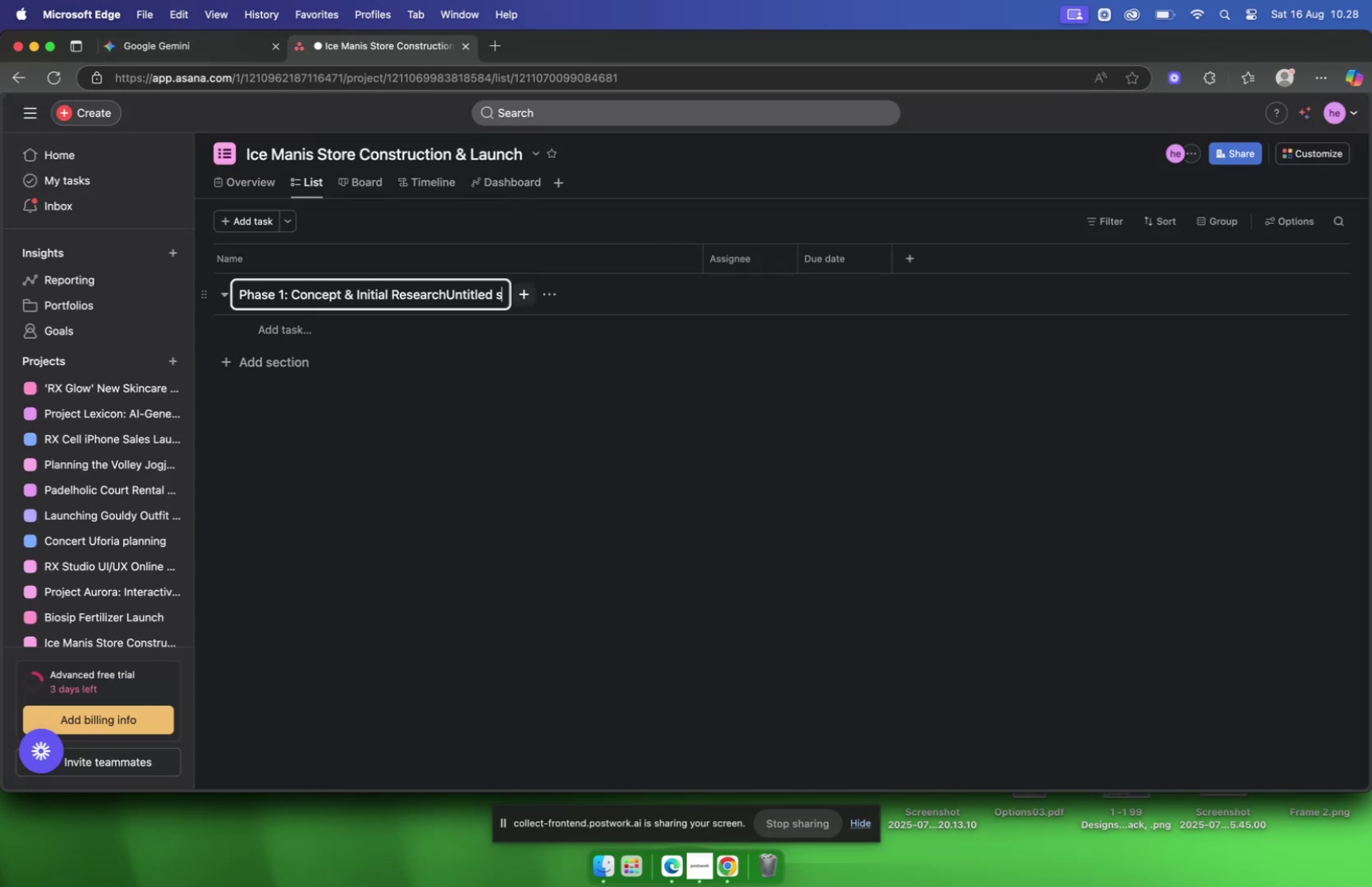 
key(Backspace)
 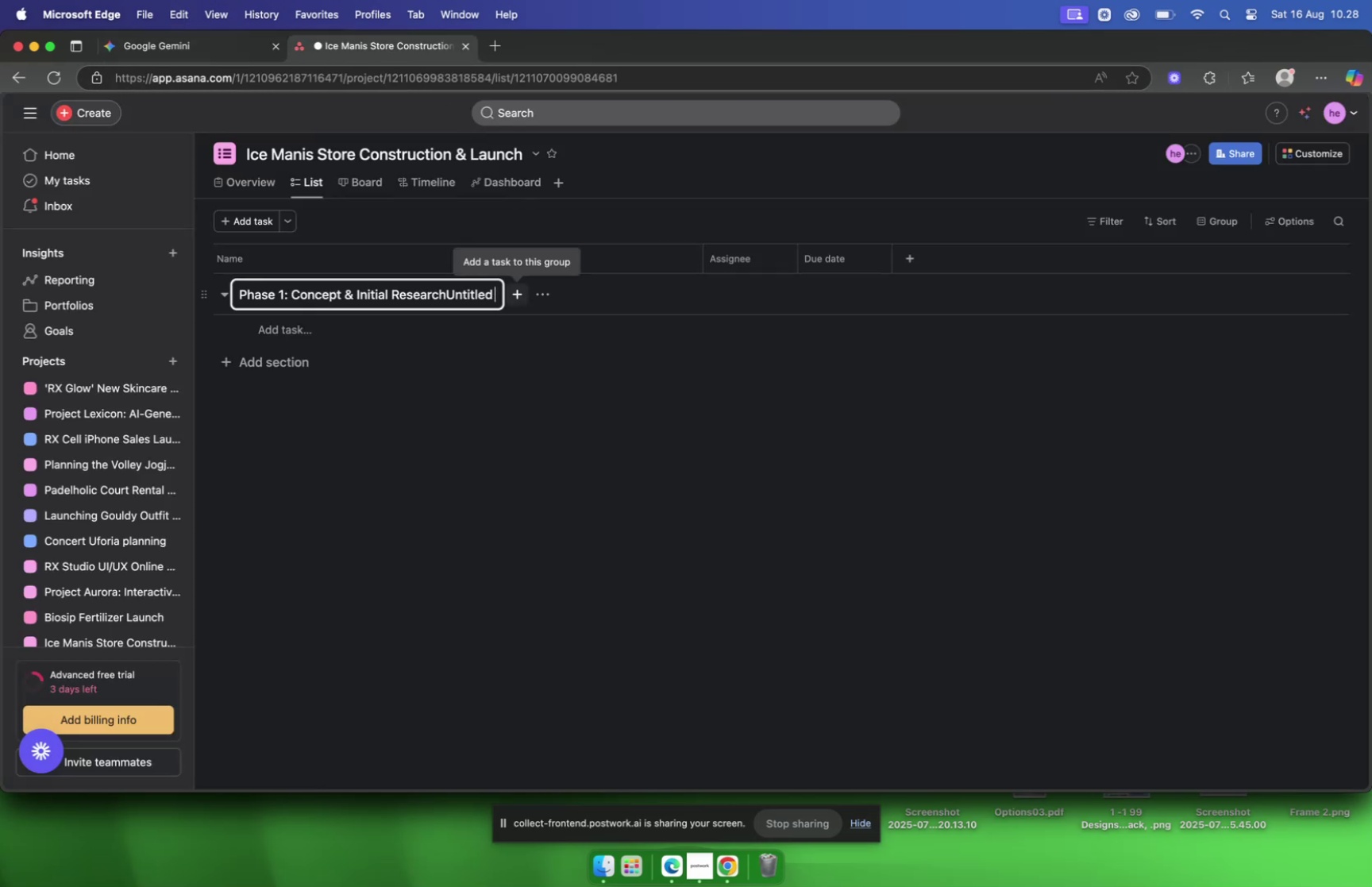 
key(Backspace)
 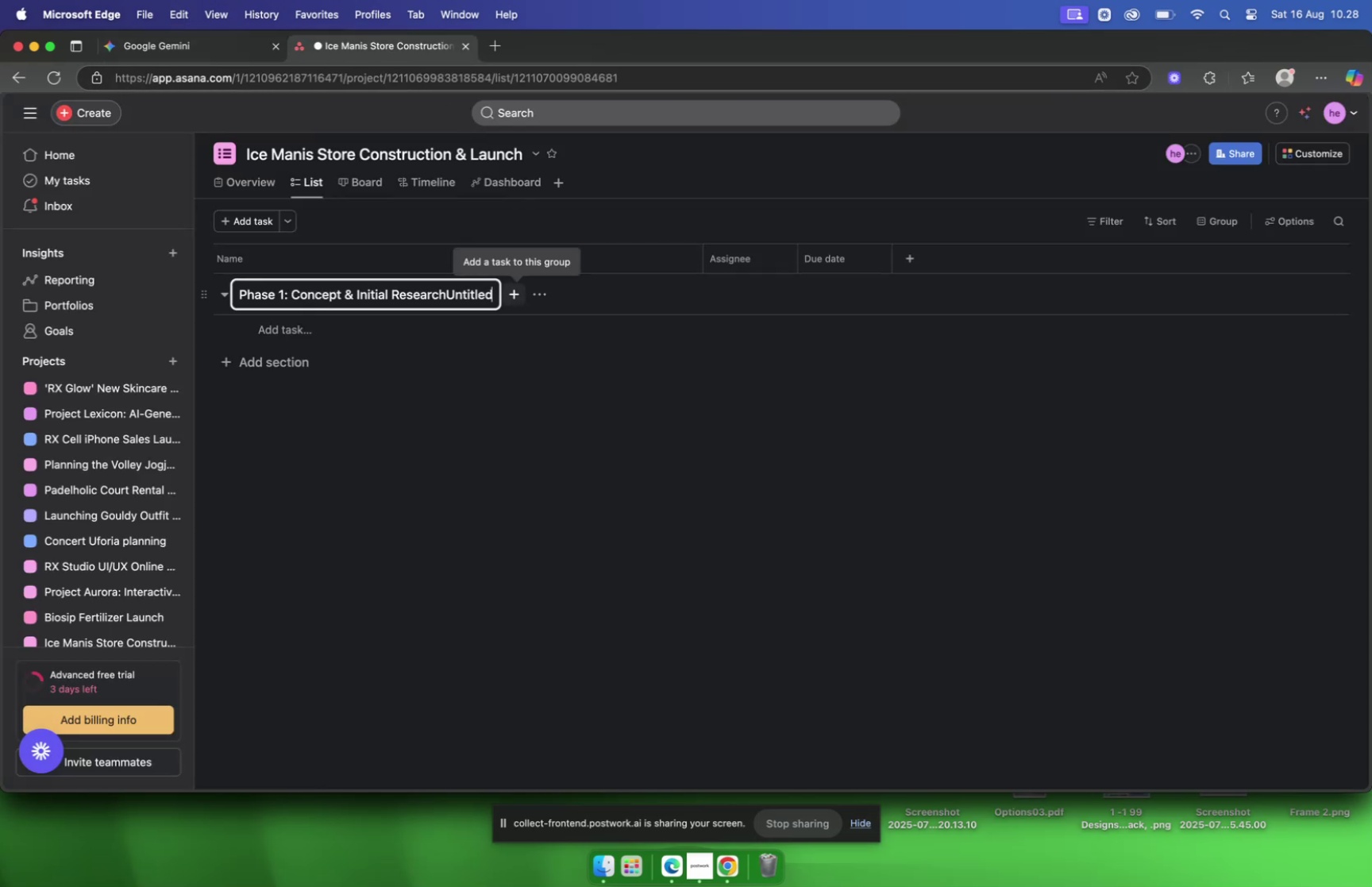 
key(Backspace)
 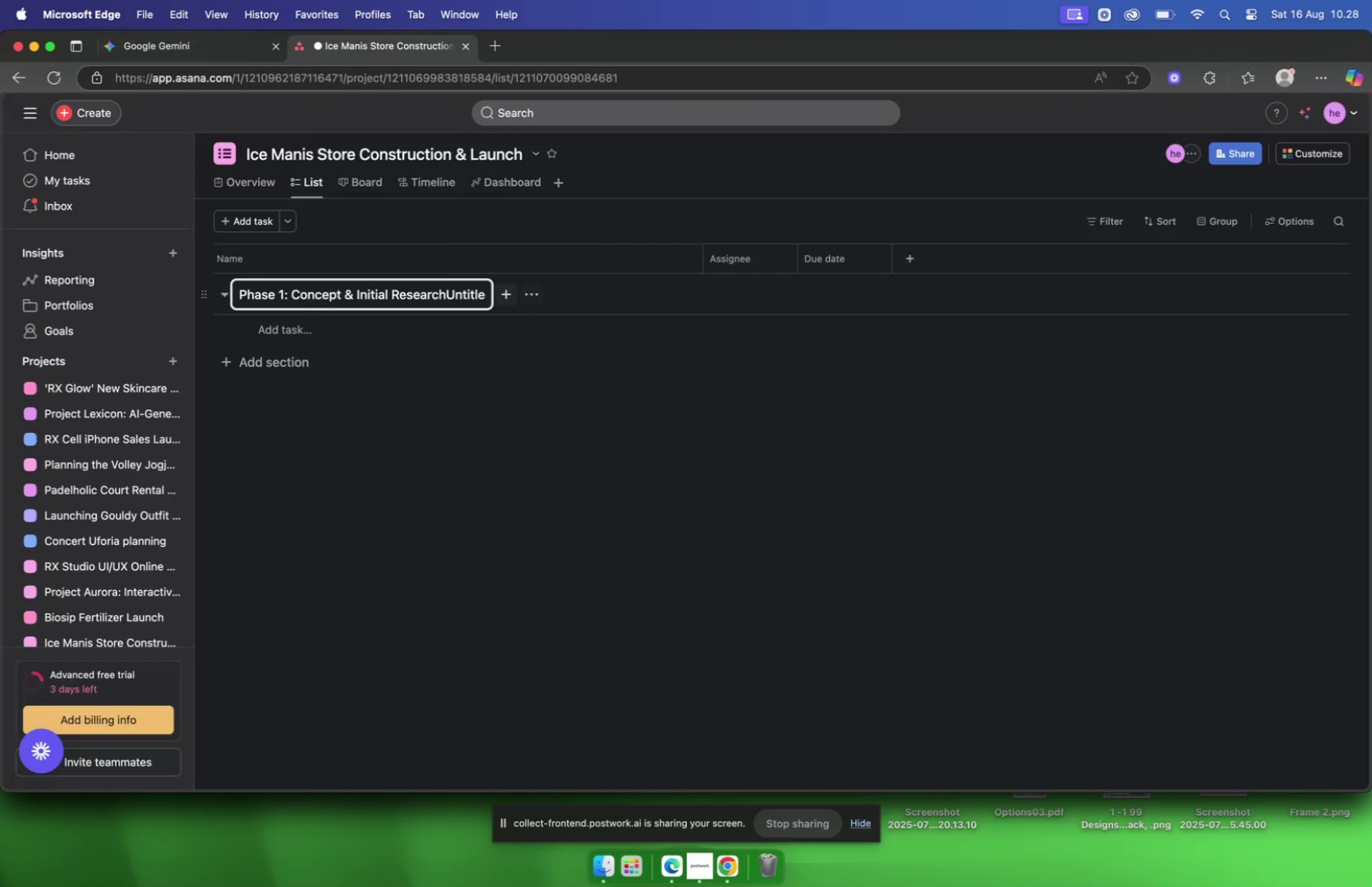 
key(Backspace)
 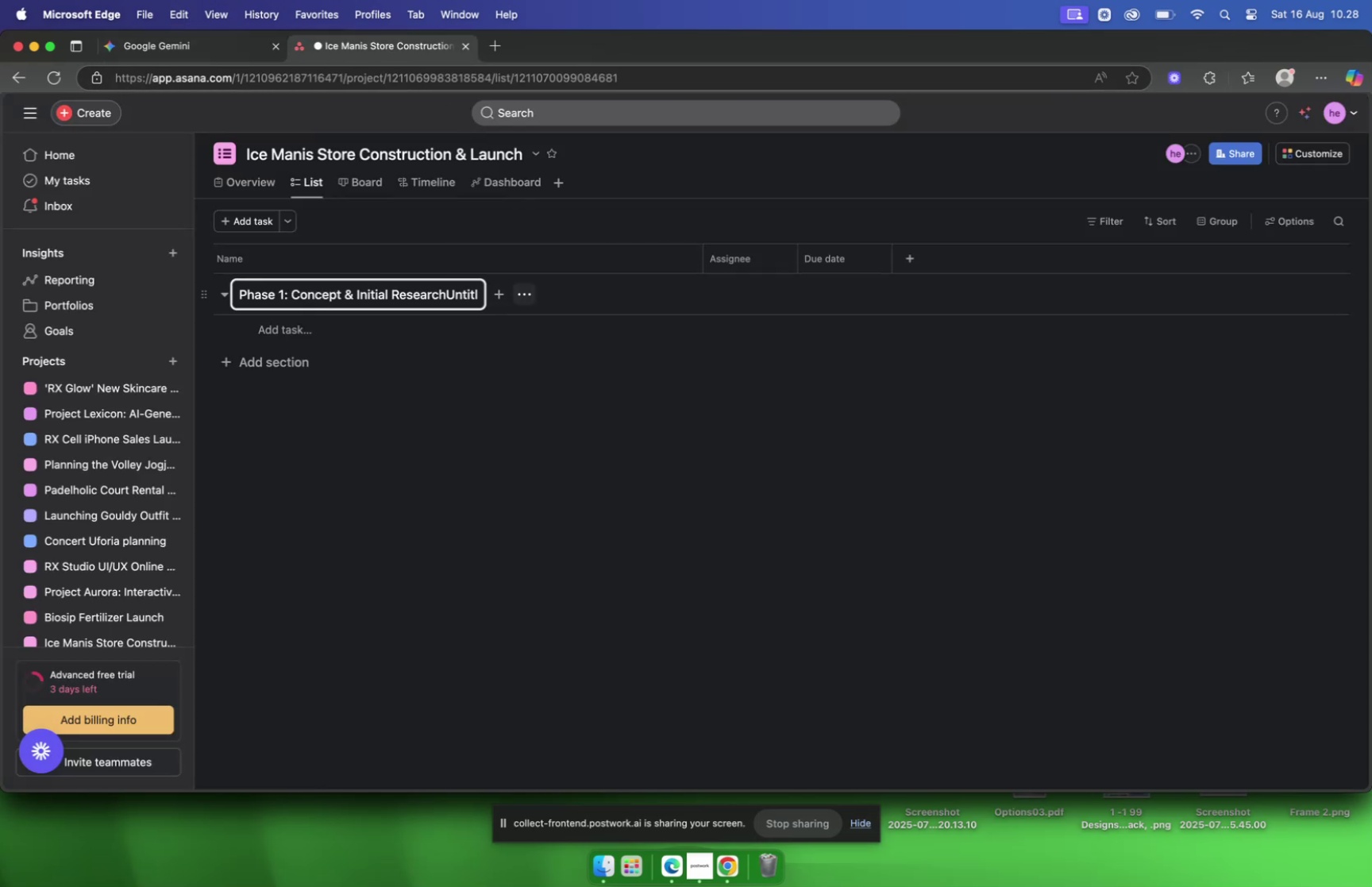 
key(Backspace)
 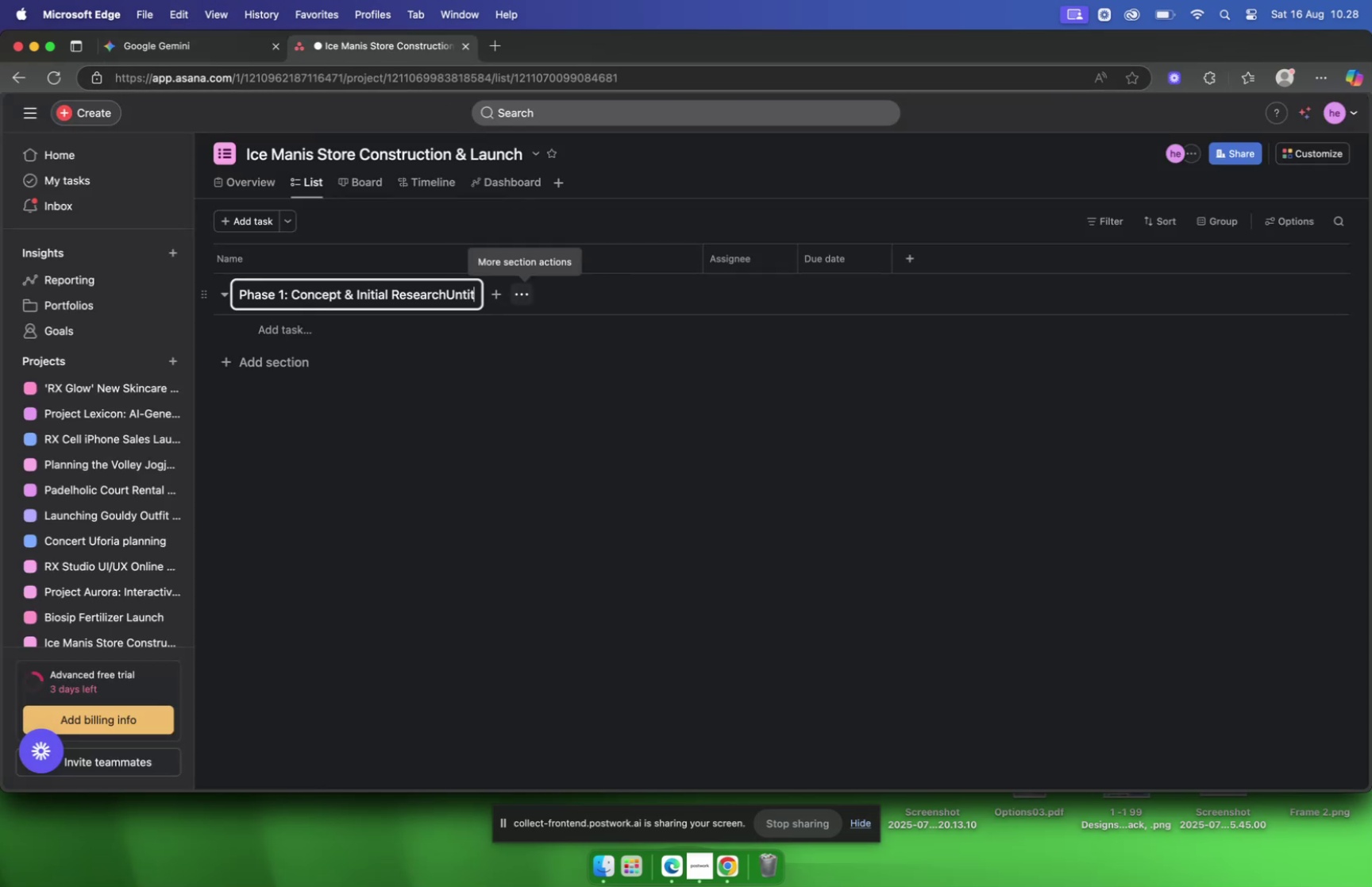 
key(Backspace)
 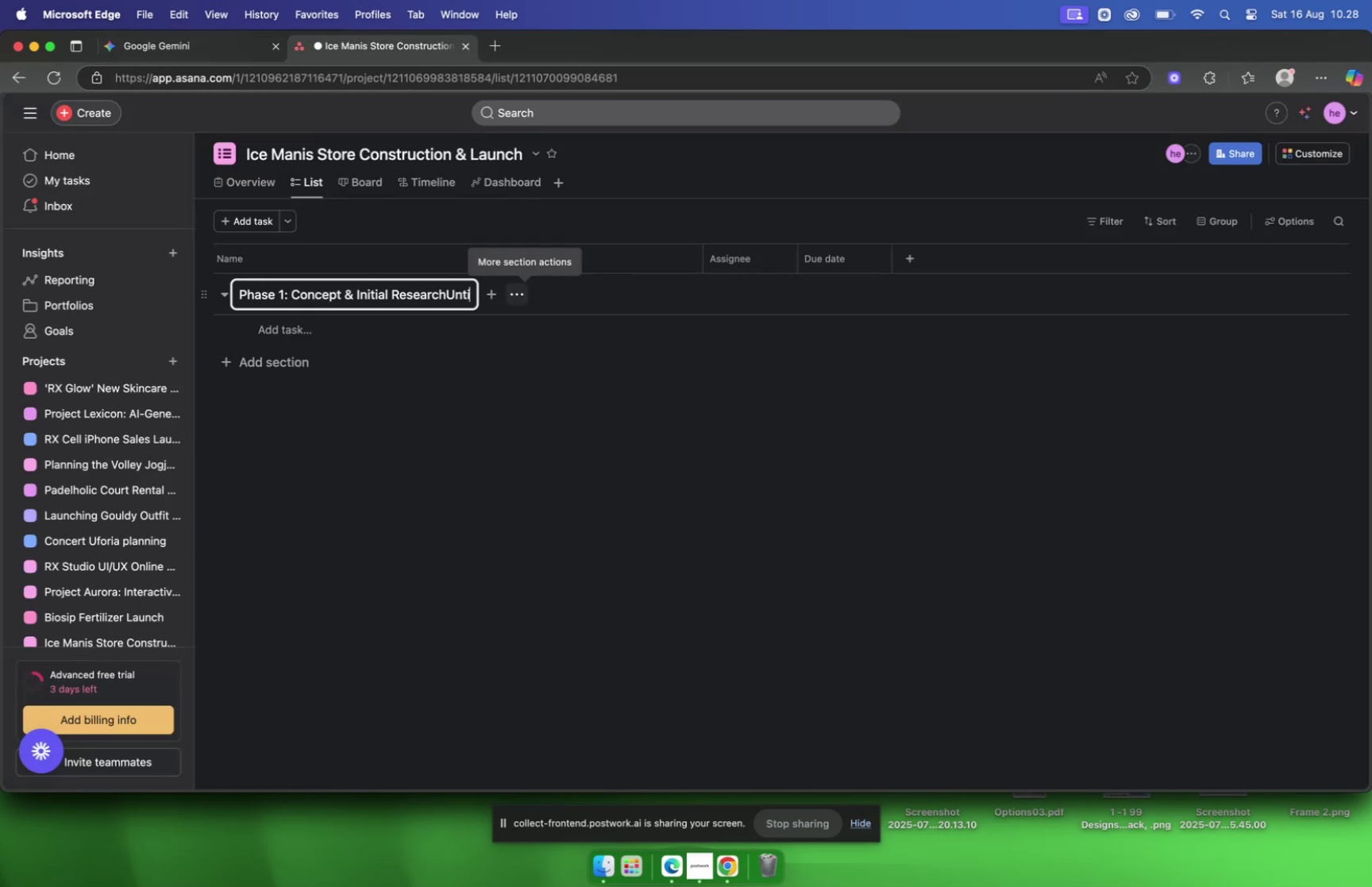 
key(Backspace)
 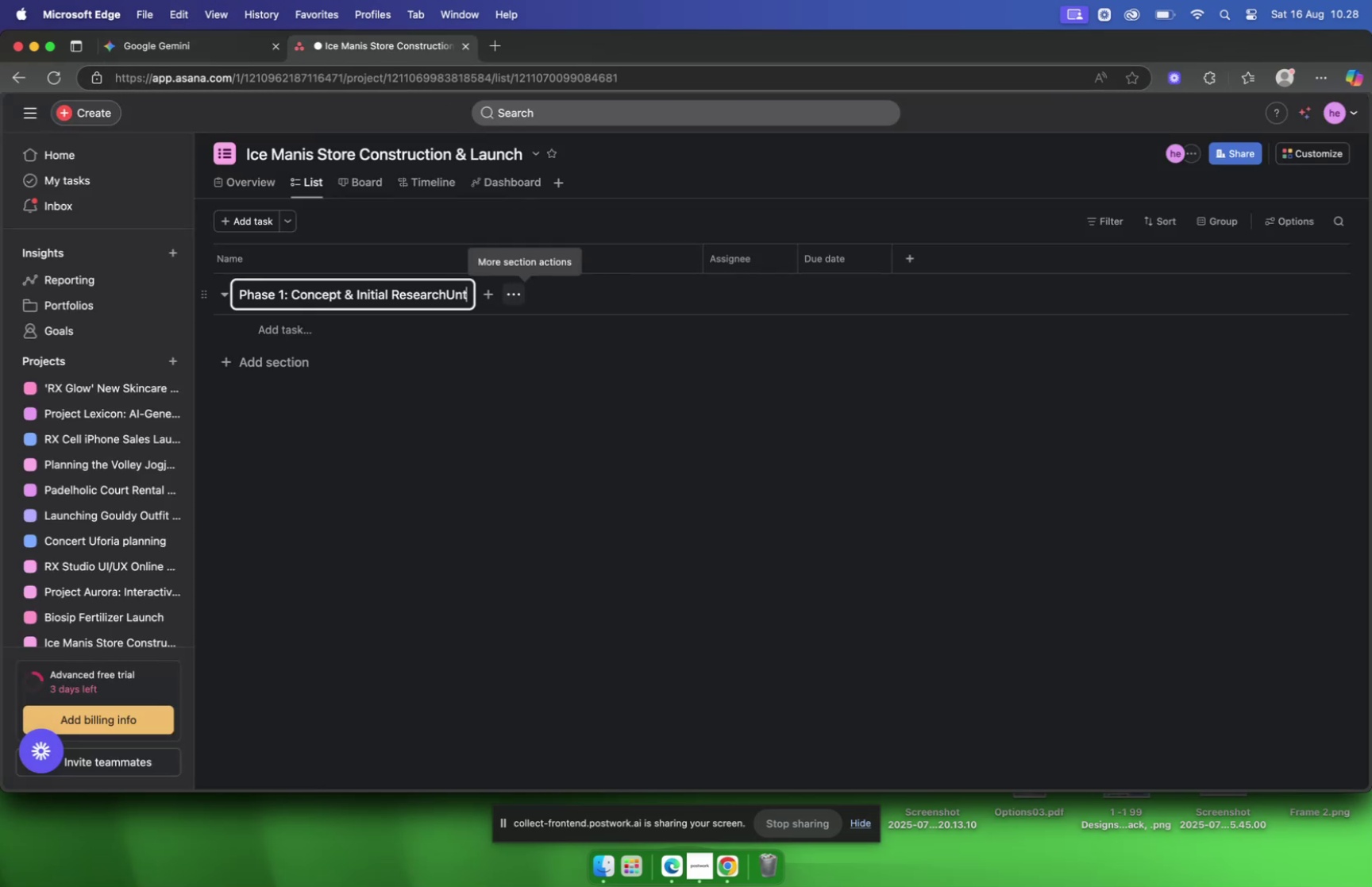 
key(Backspace)
 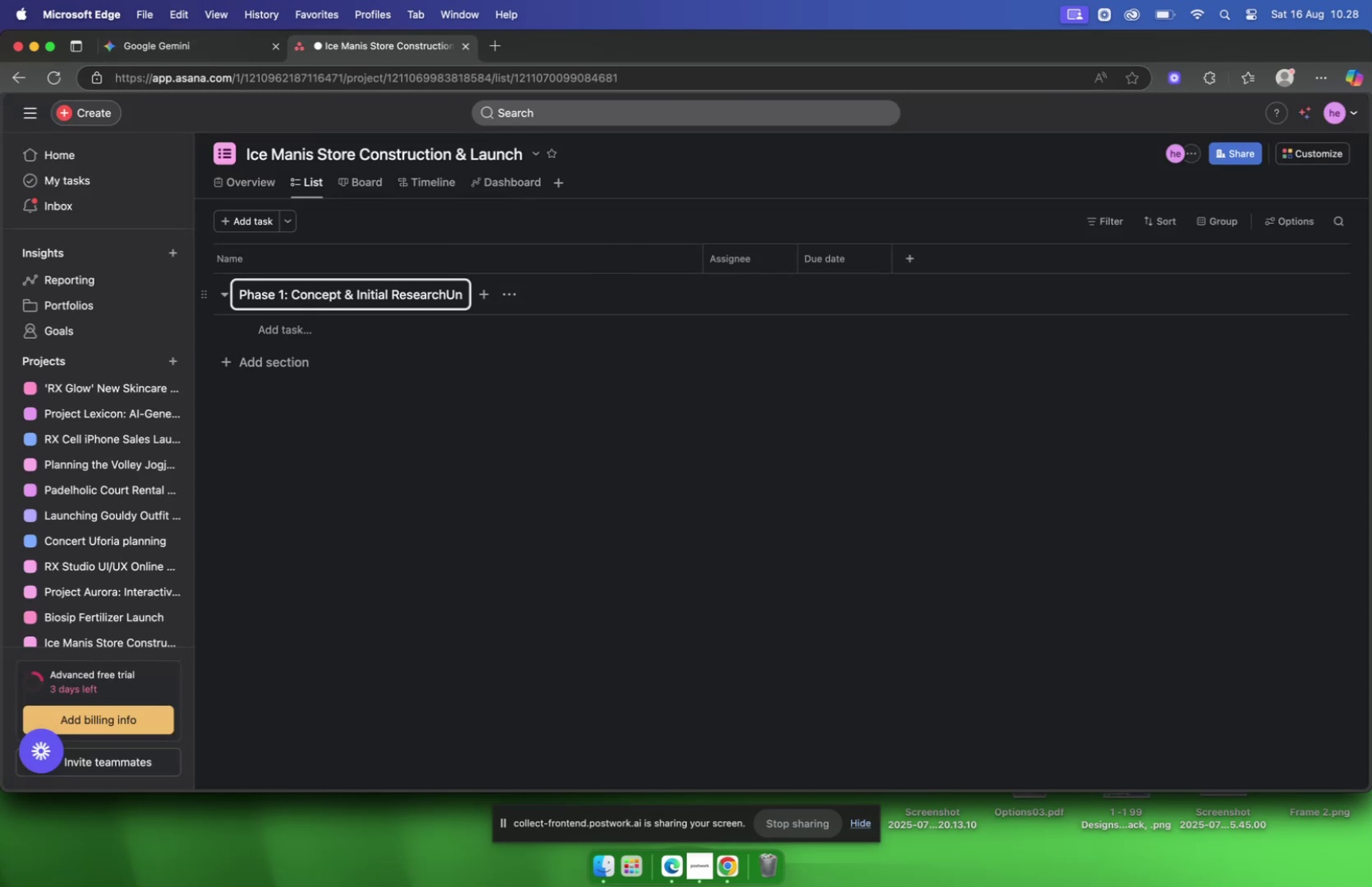 
key(Backspace)
 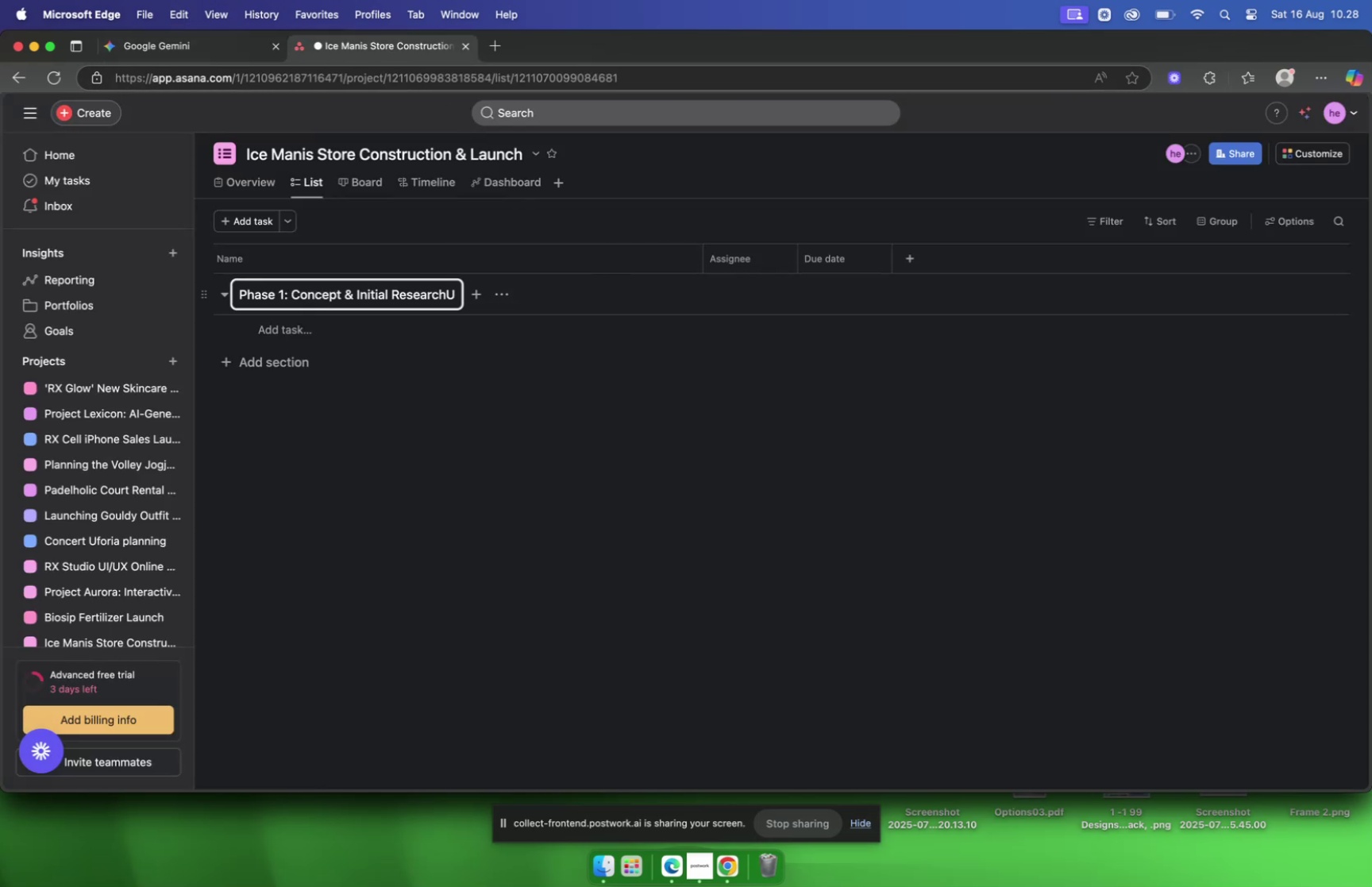 
key(Backspace)
 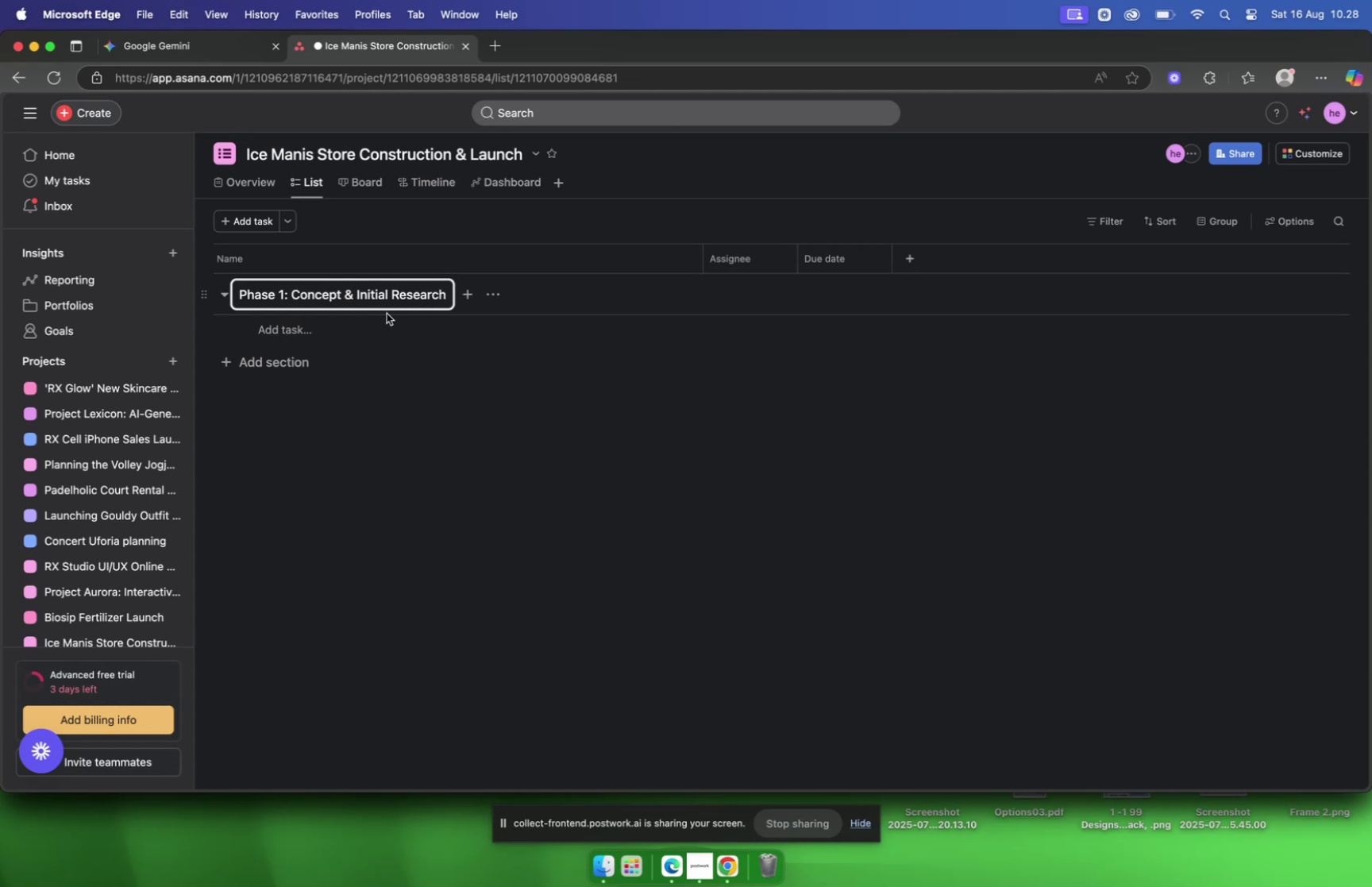 
left_click([375, 321])
 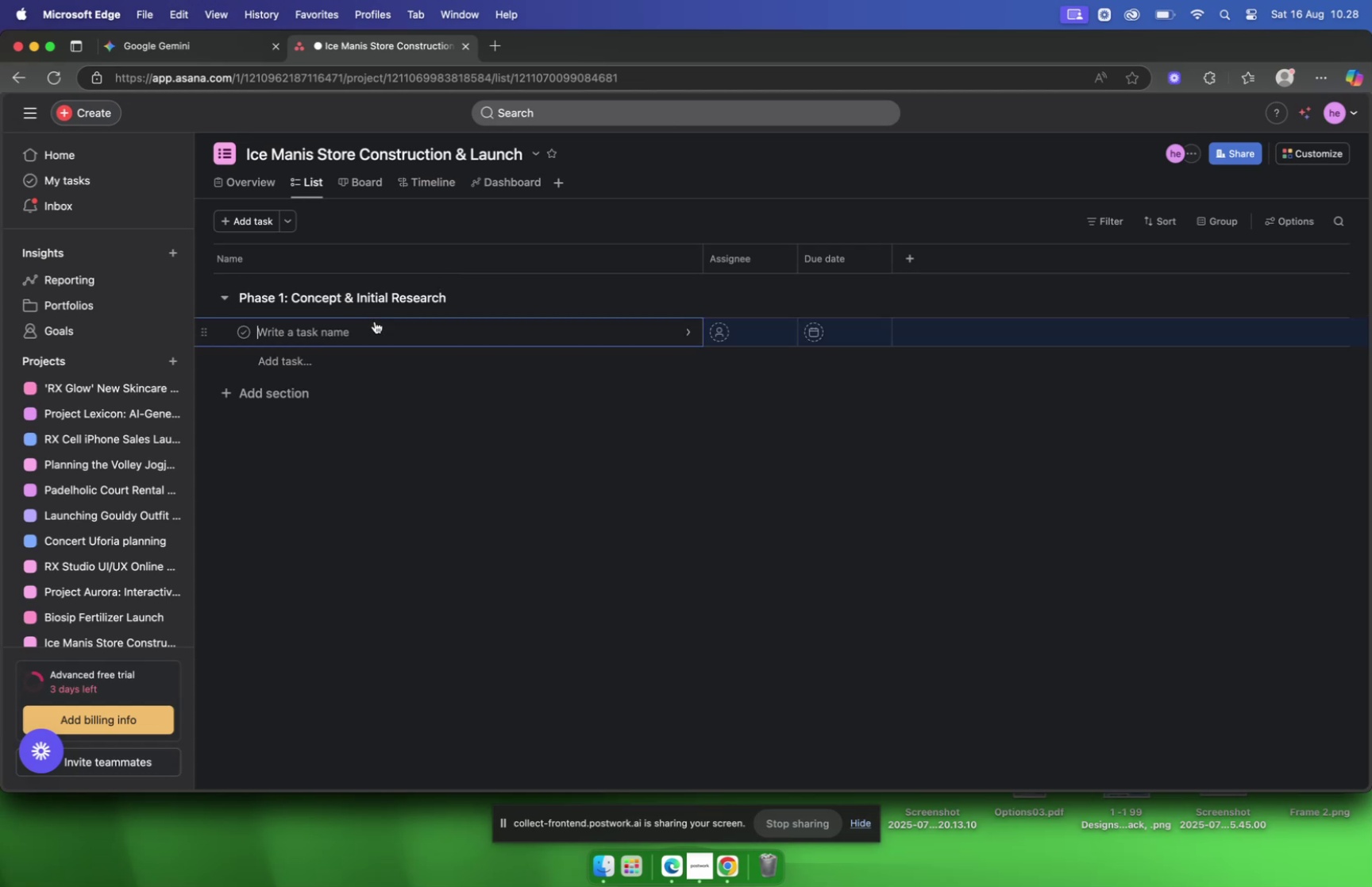 
key(Meta+V)
 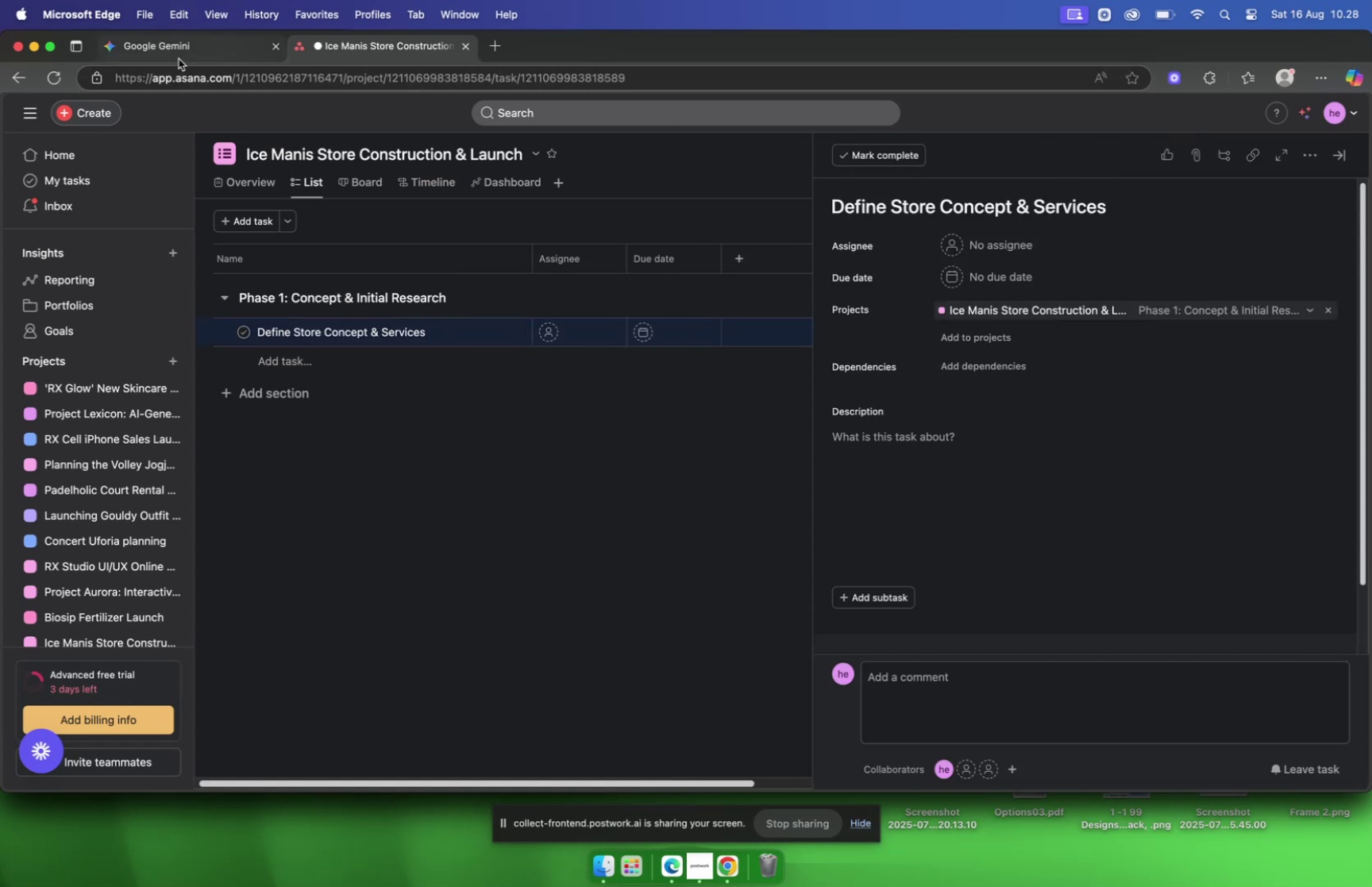 
wait(5.94)
 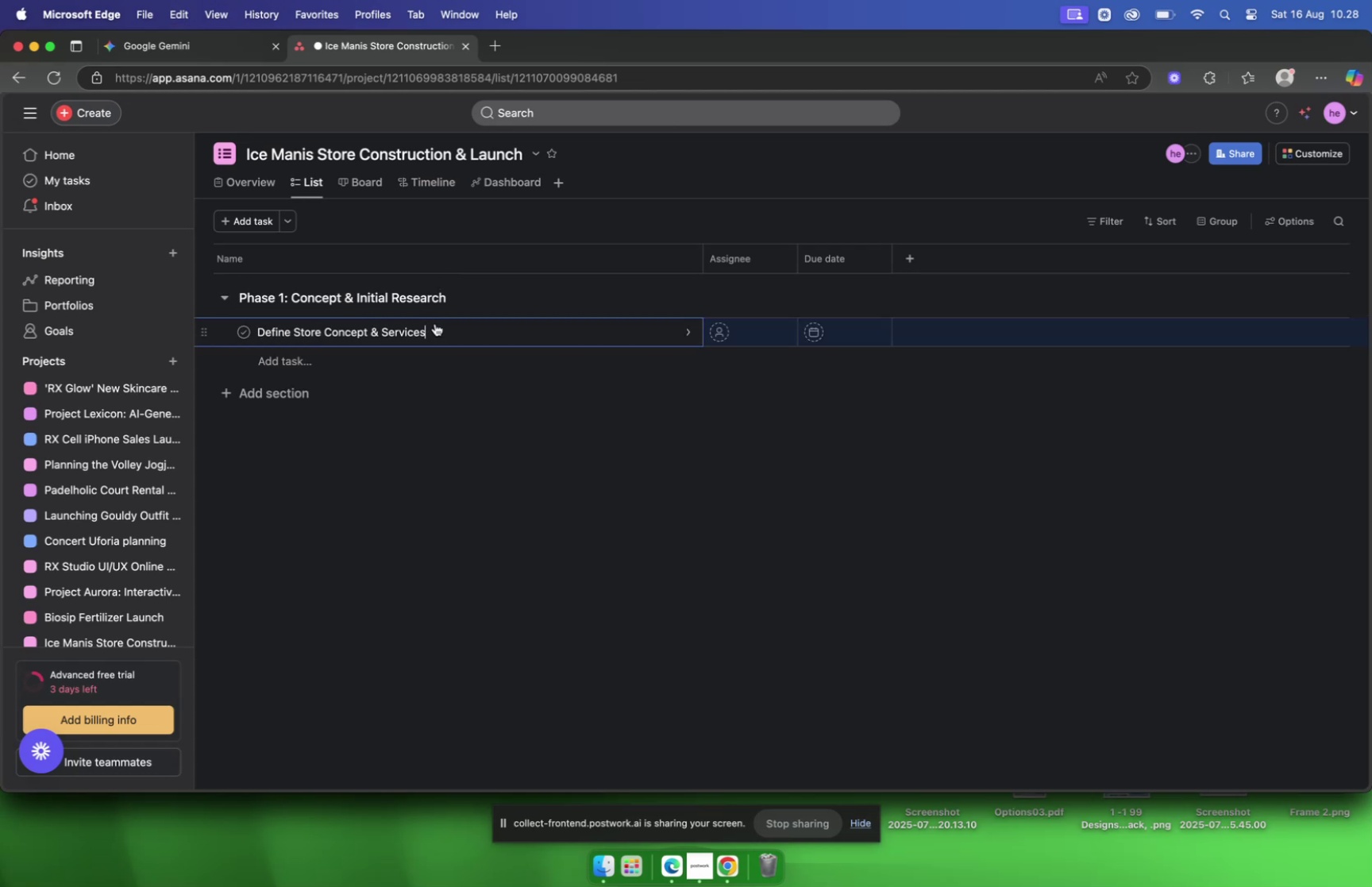 
left_click([177, 55])
 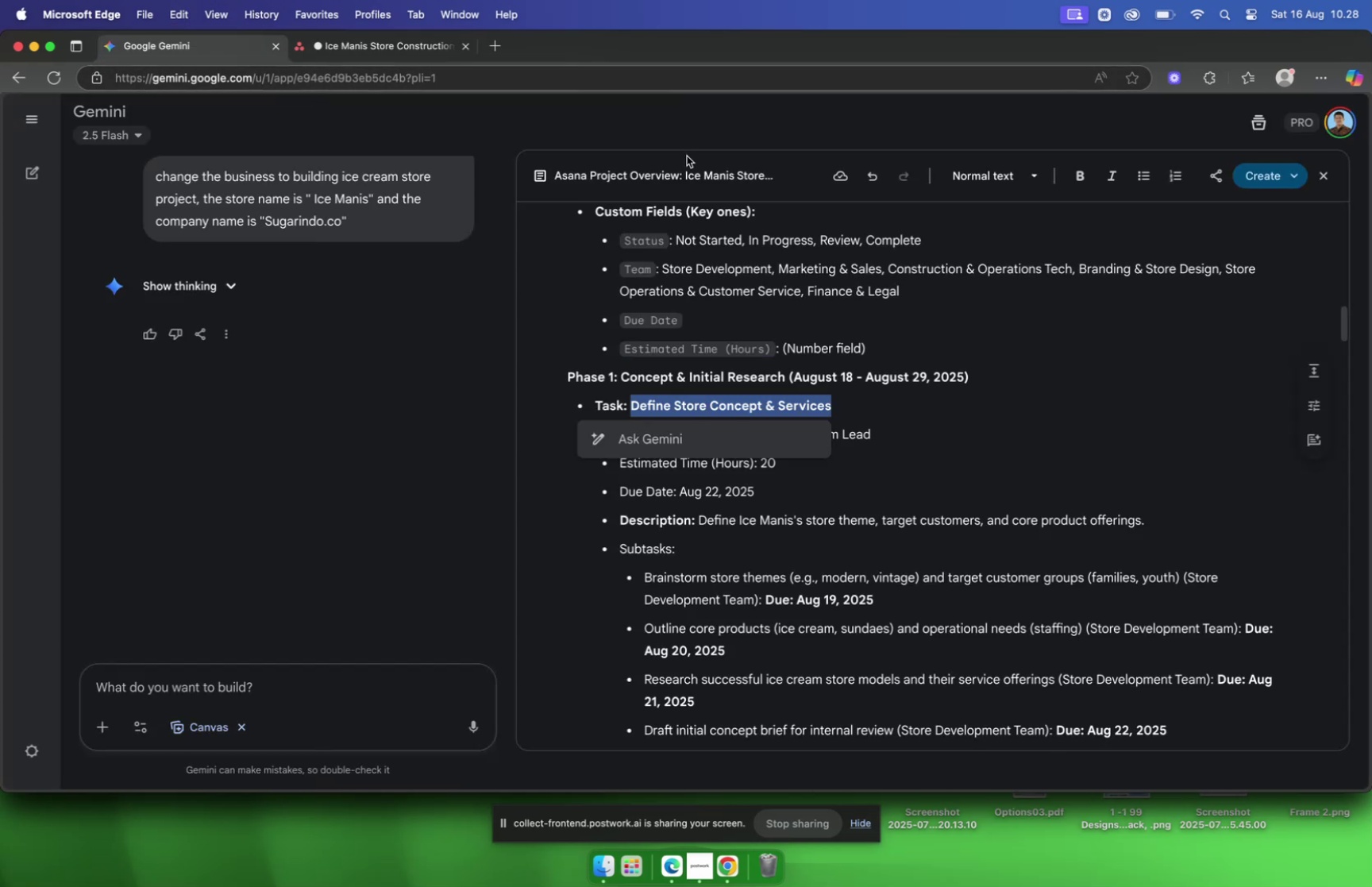 
left_click([798, 287])
 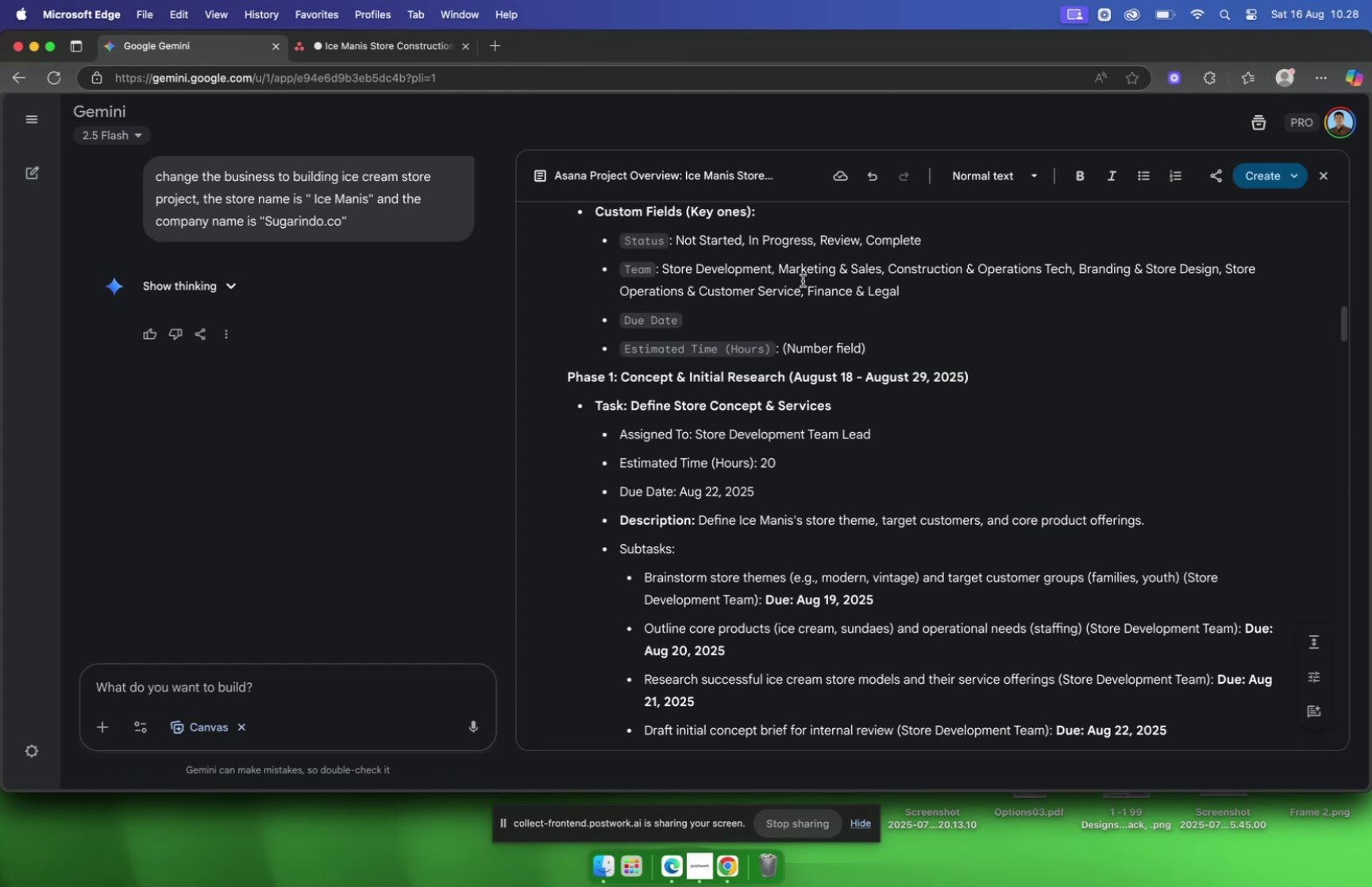 
scroll: coordinate [803, 280], scroll_direction: down, amount: 4.0
 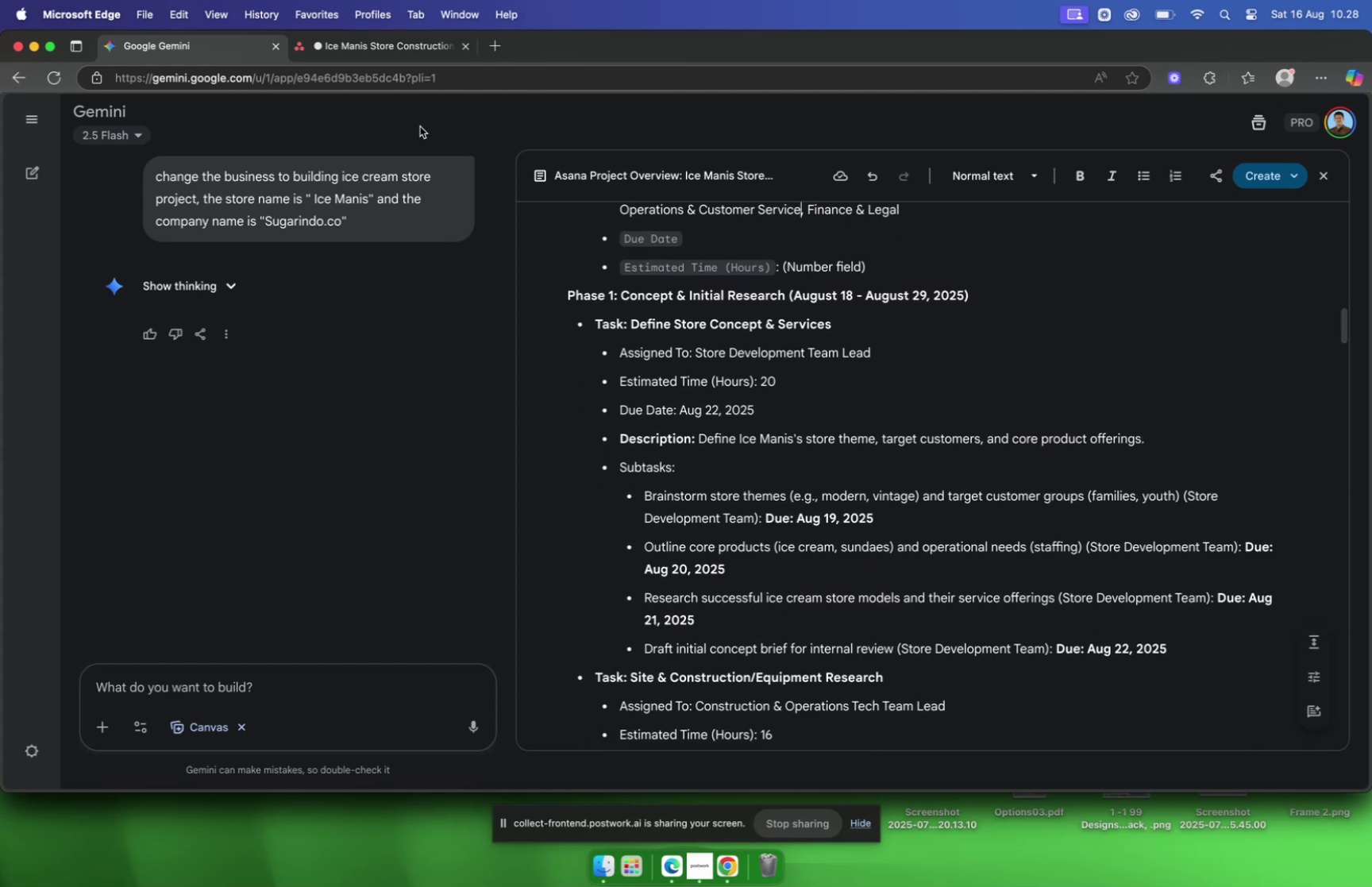 
left_click([359, 55])
 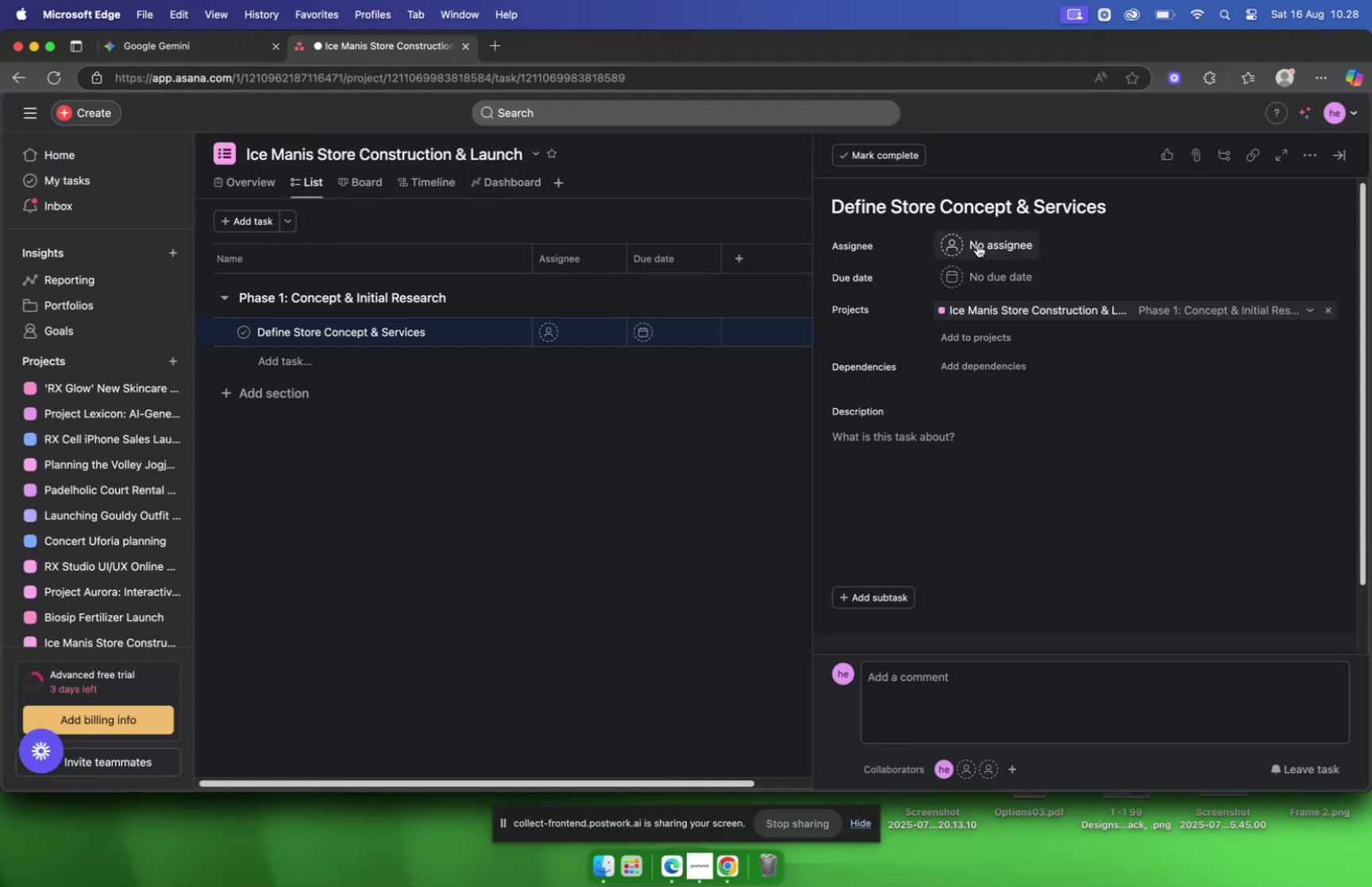 
left_click([979, 247])
 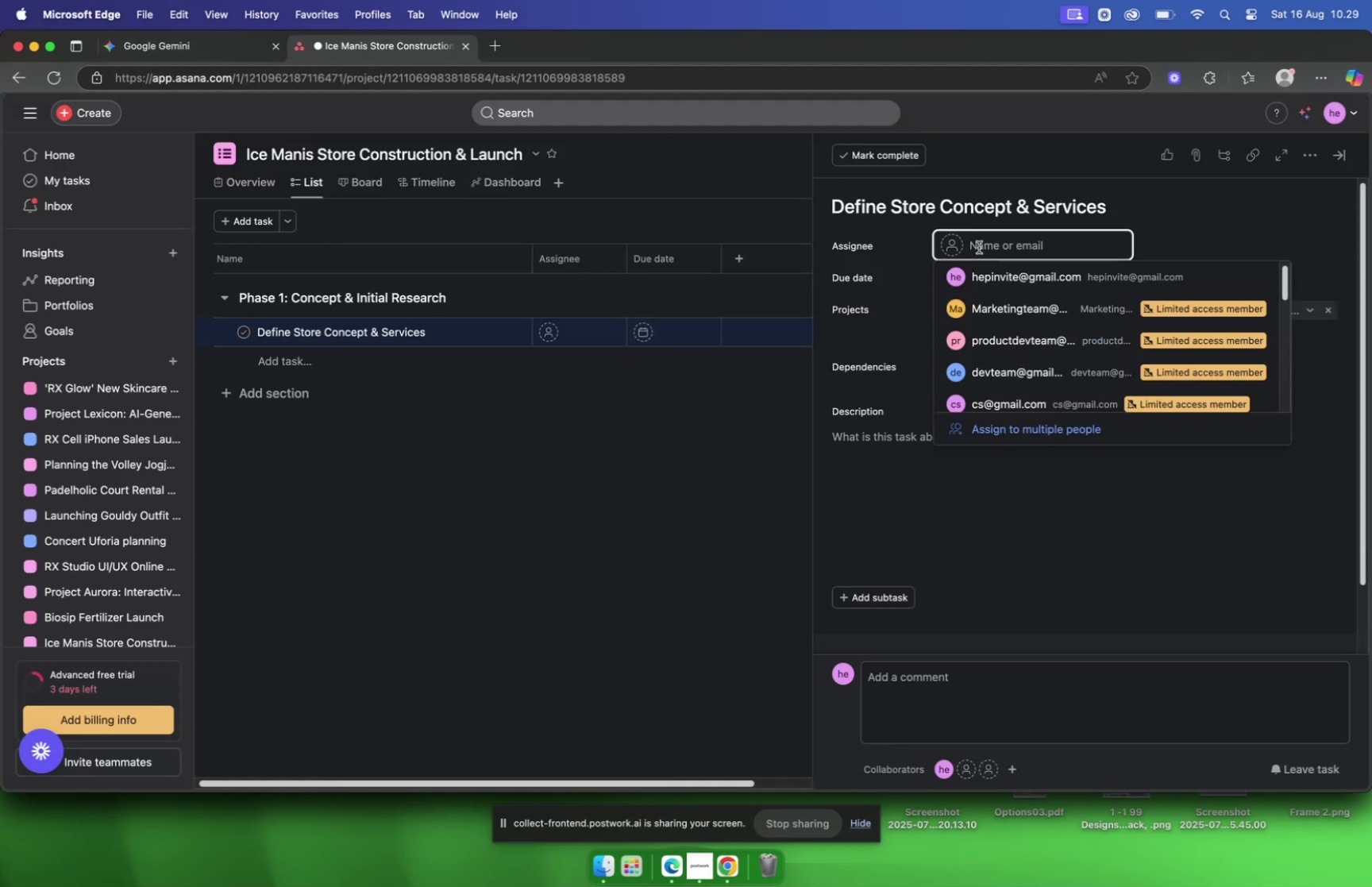 
type(storetw)
key(Backspace)
type(eam)
 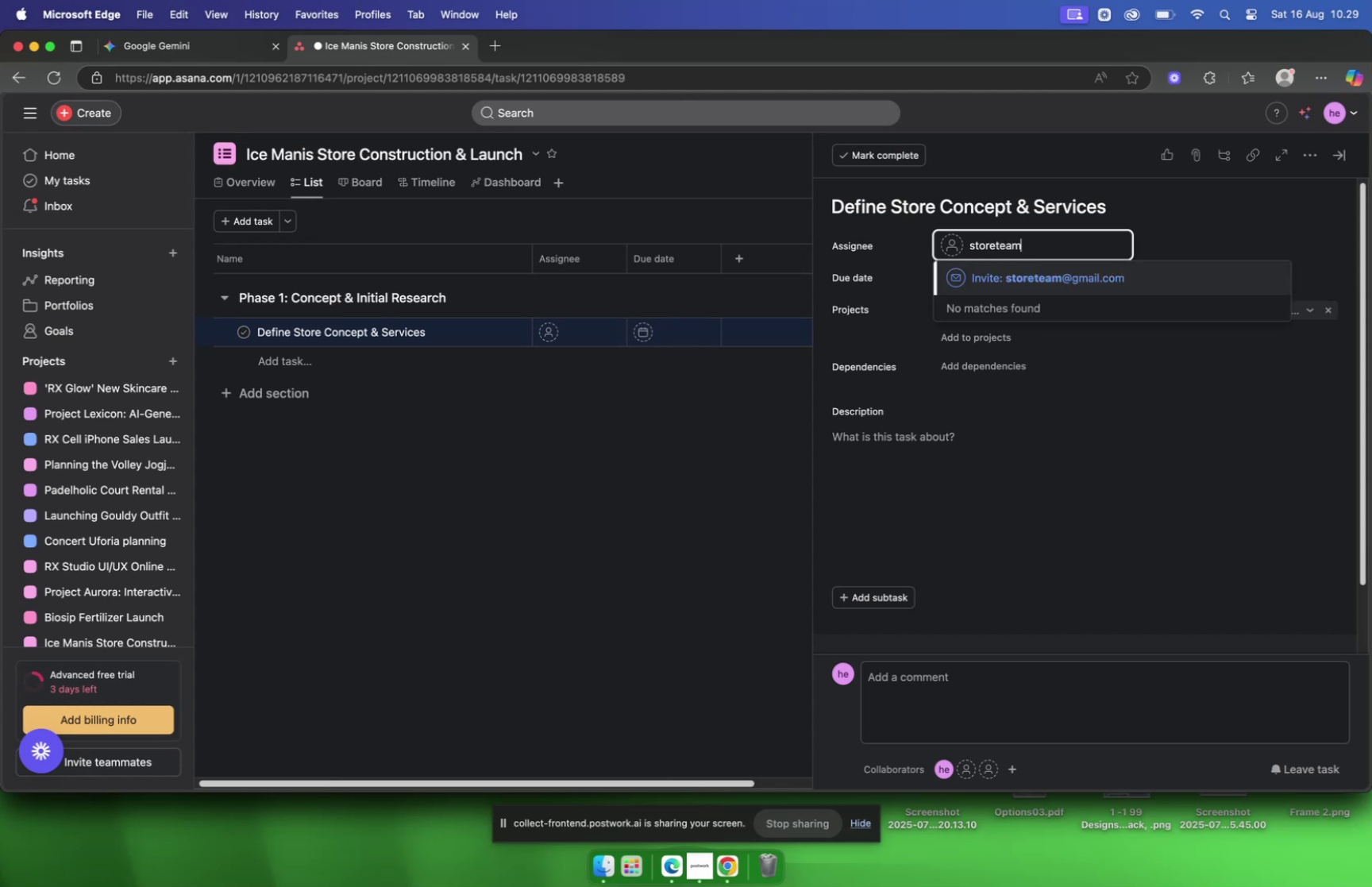 
key(Enter)
 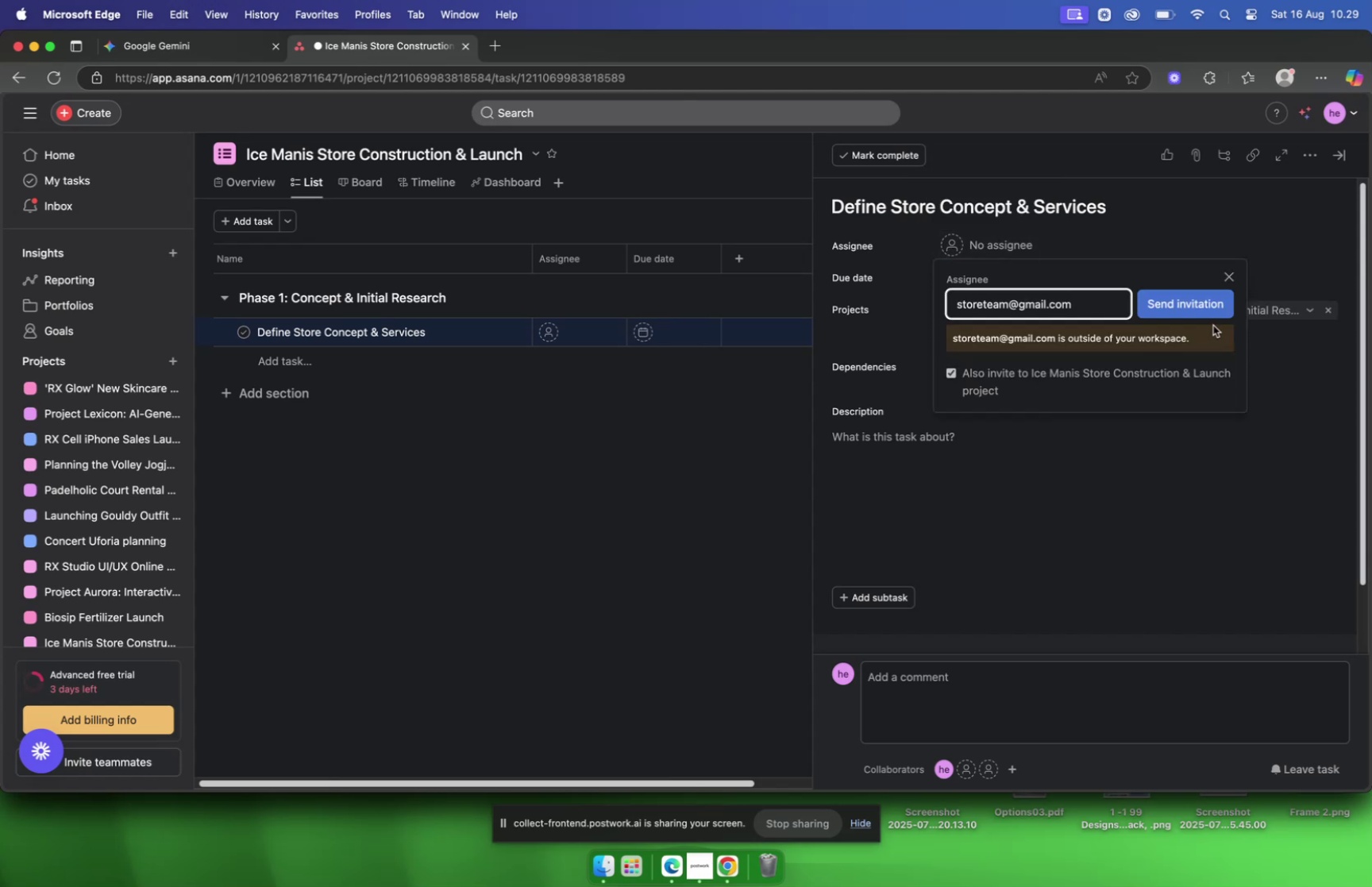 
left_click([1184, 311])
 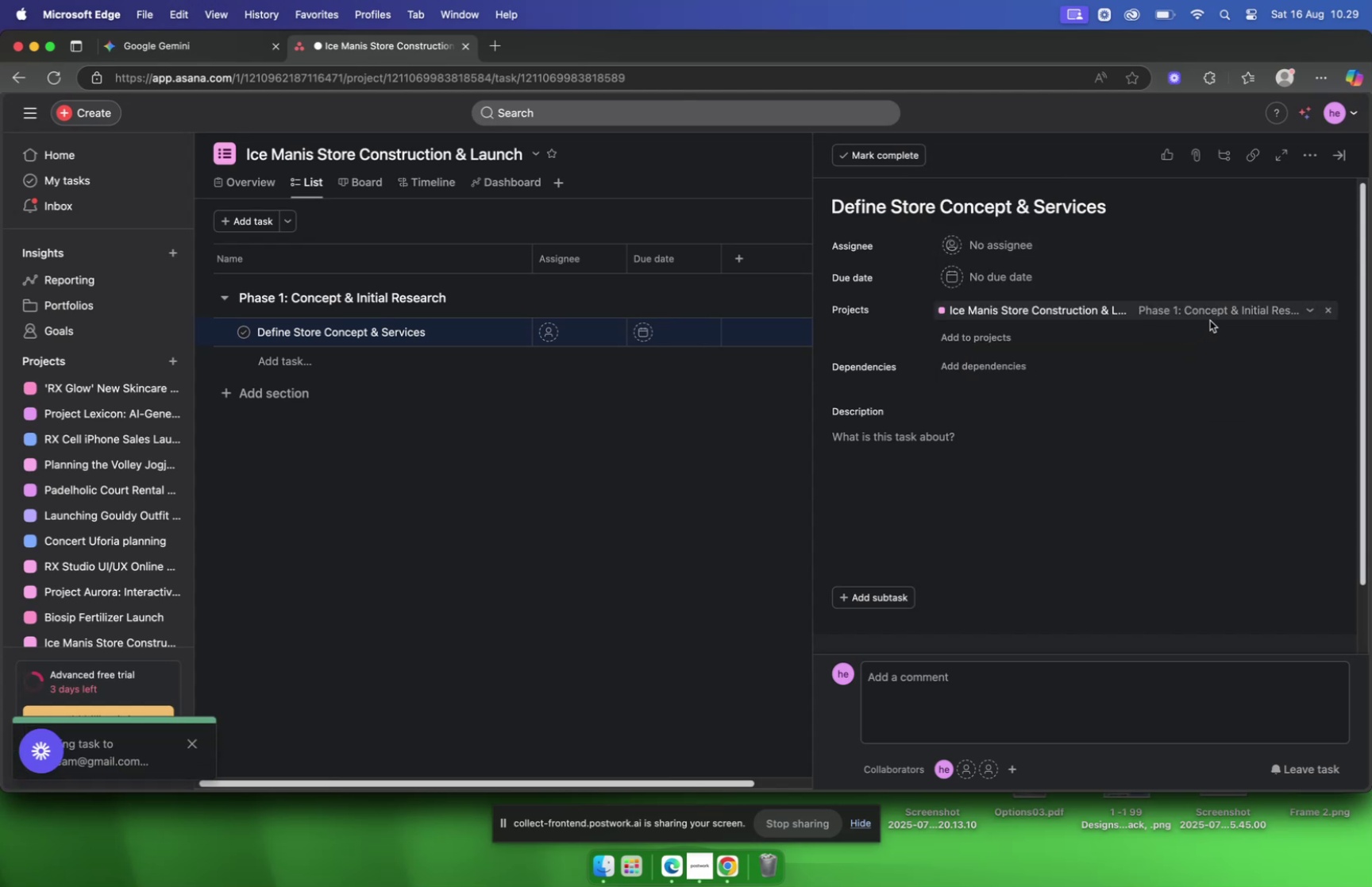 
wait(8.32)
 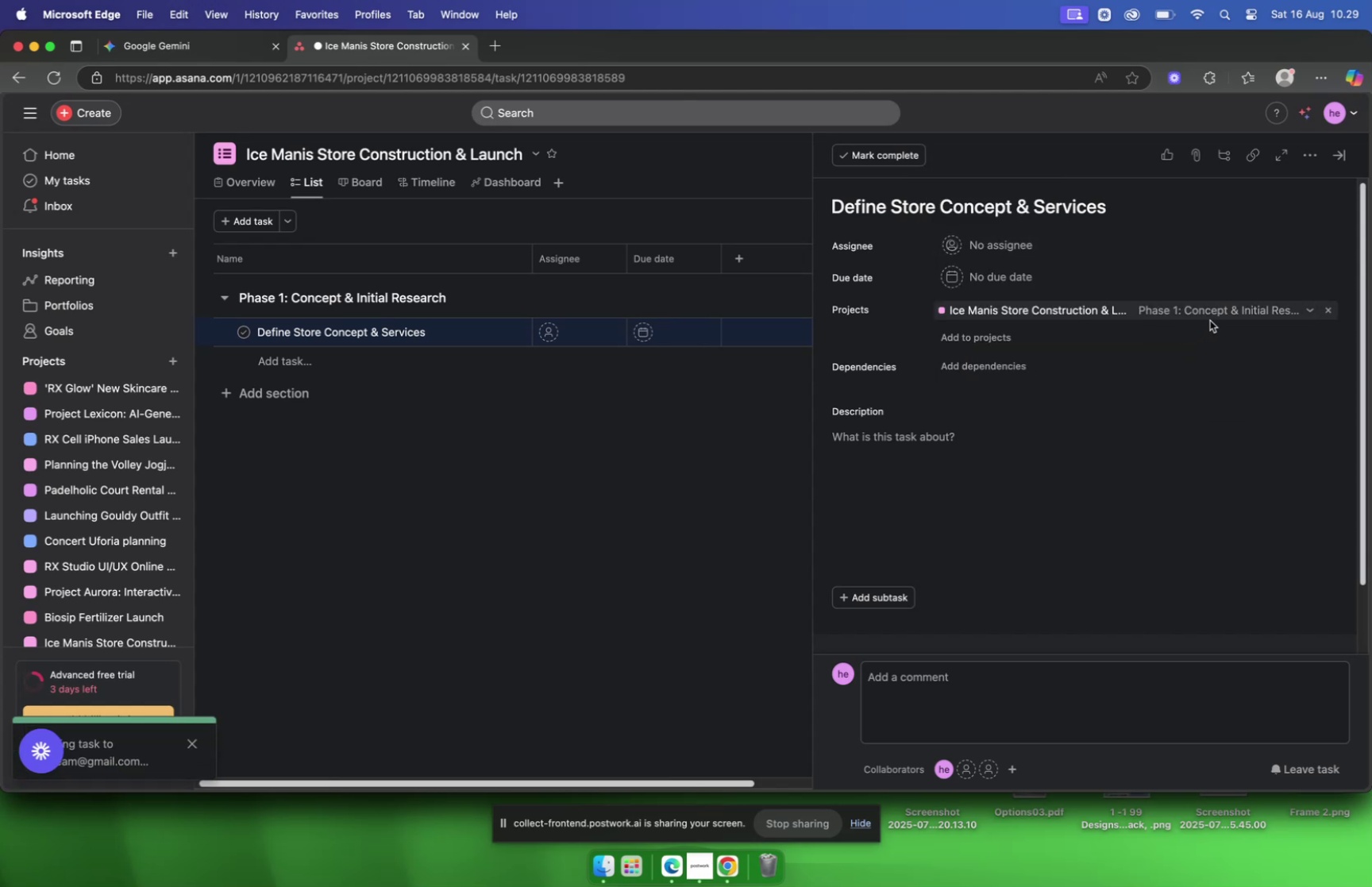 
scroll: coordinate [880, 241], scroll_direction: down, amount: 5.0
 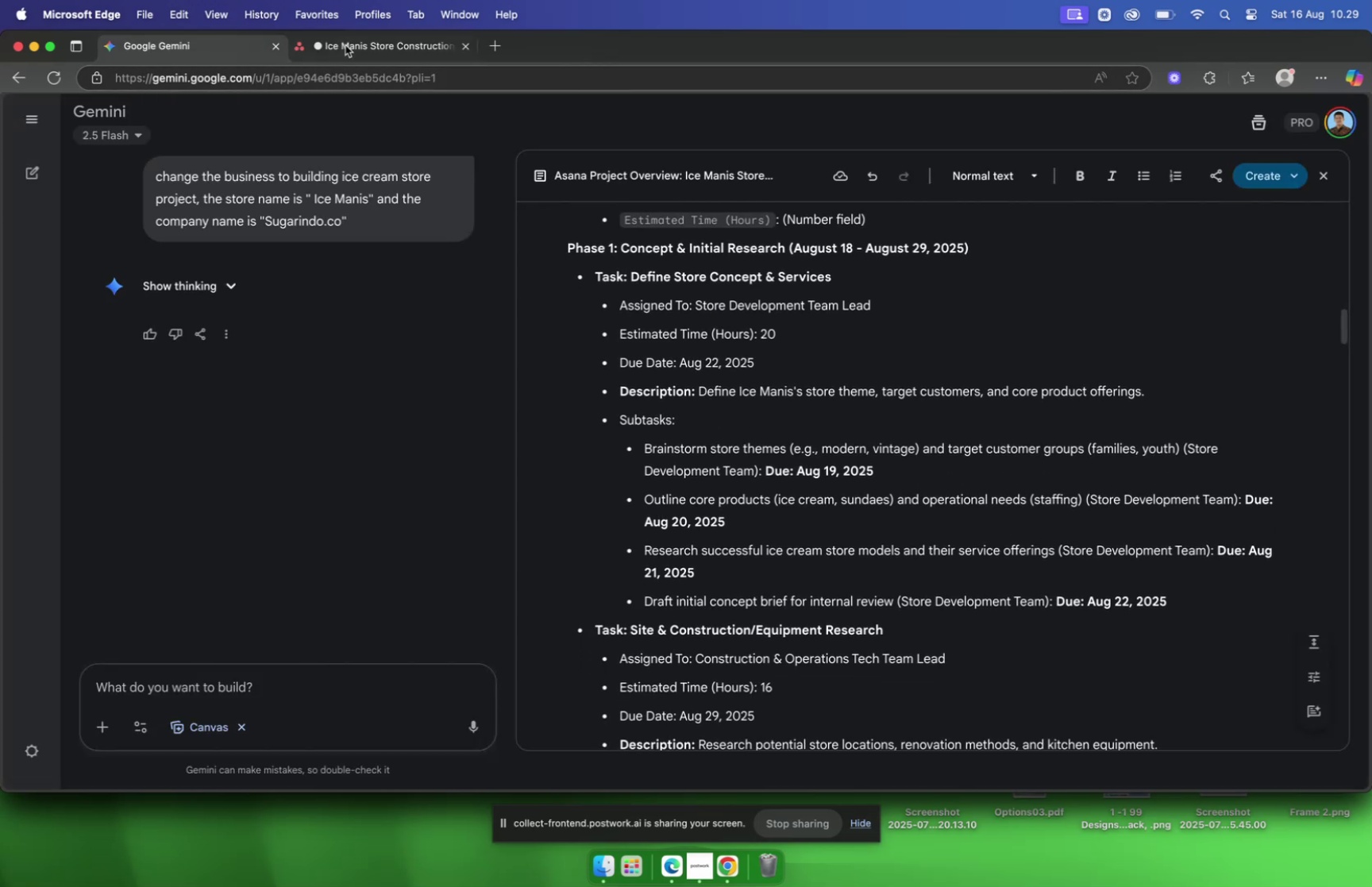 
left_click([345, 48])
 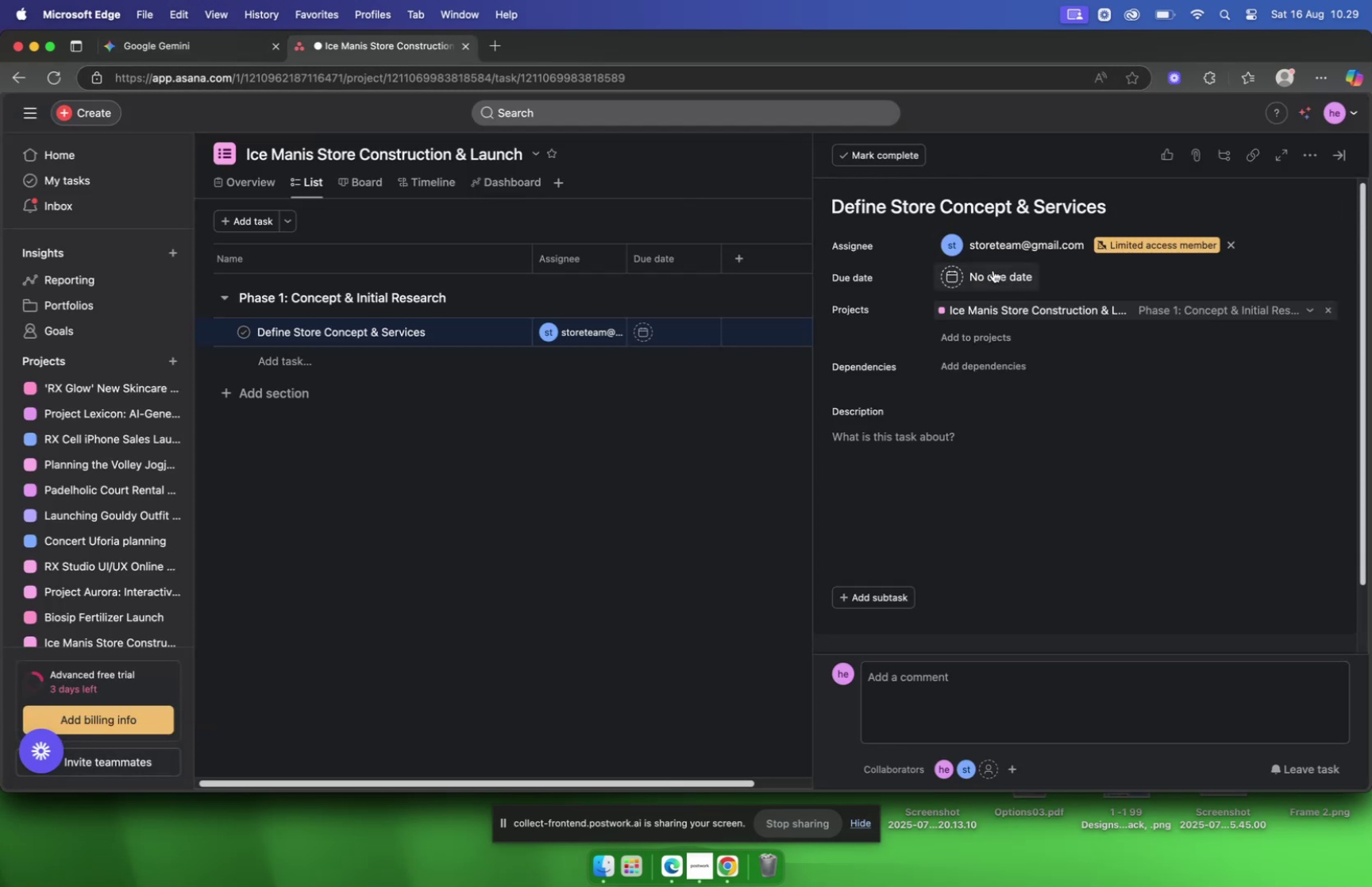 
left_click([993, 270])
 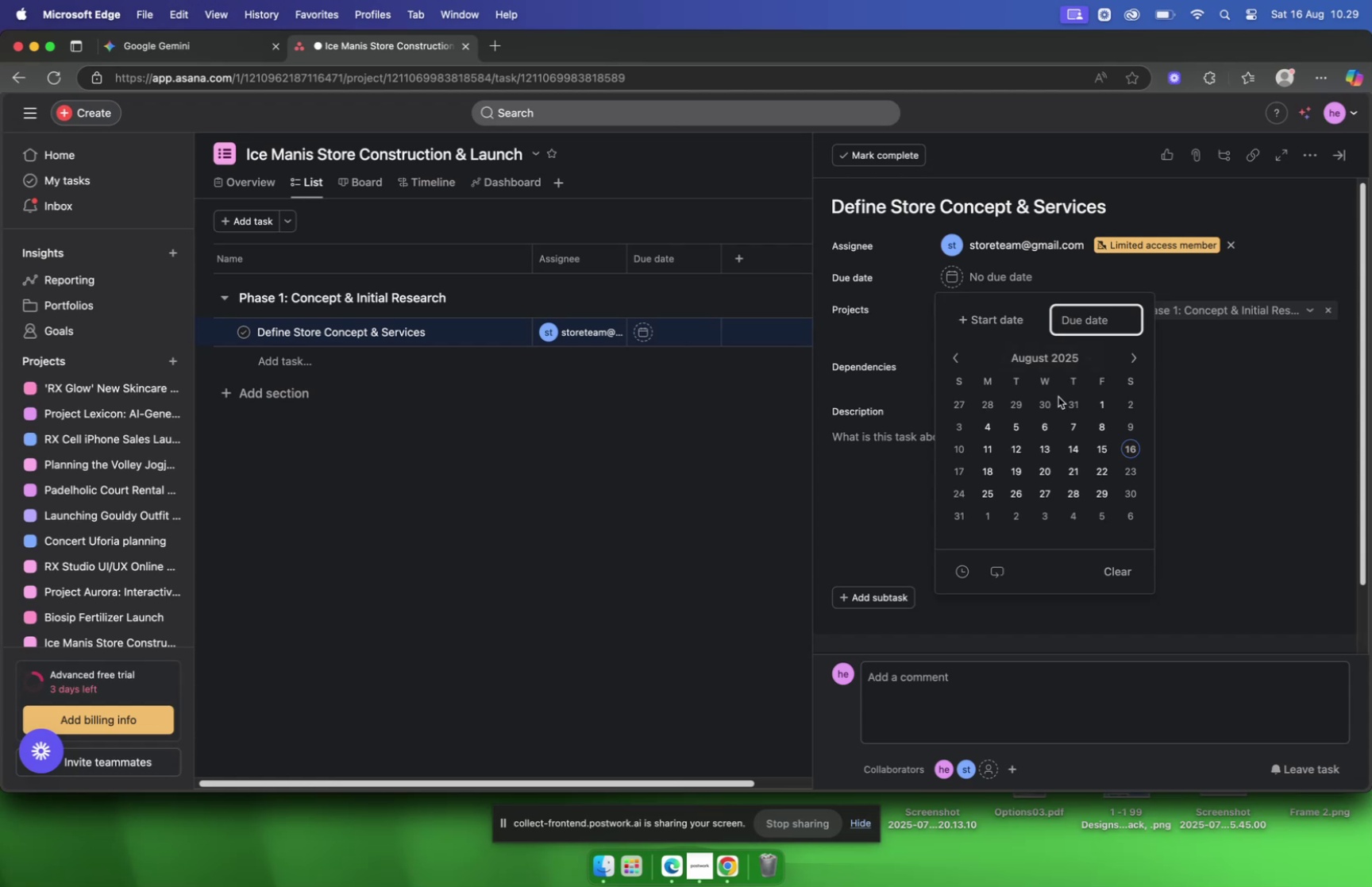 
left_click([1100, 470])
 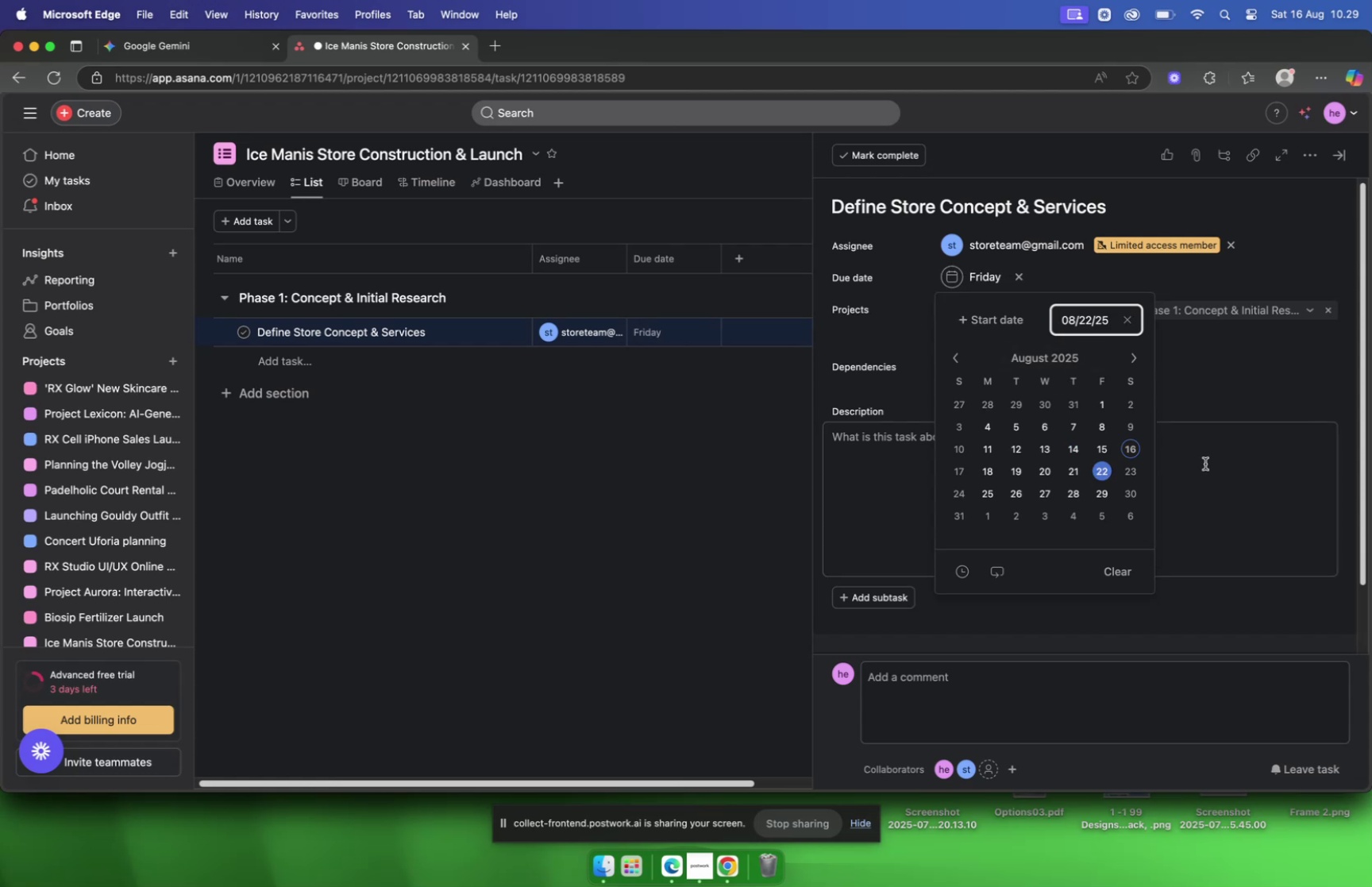 
left_click([1204, 465])
 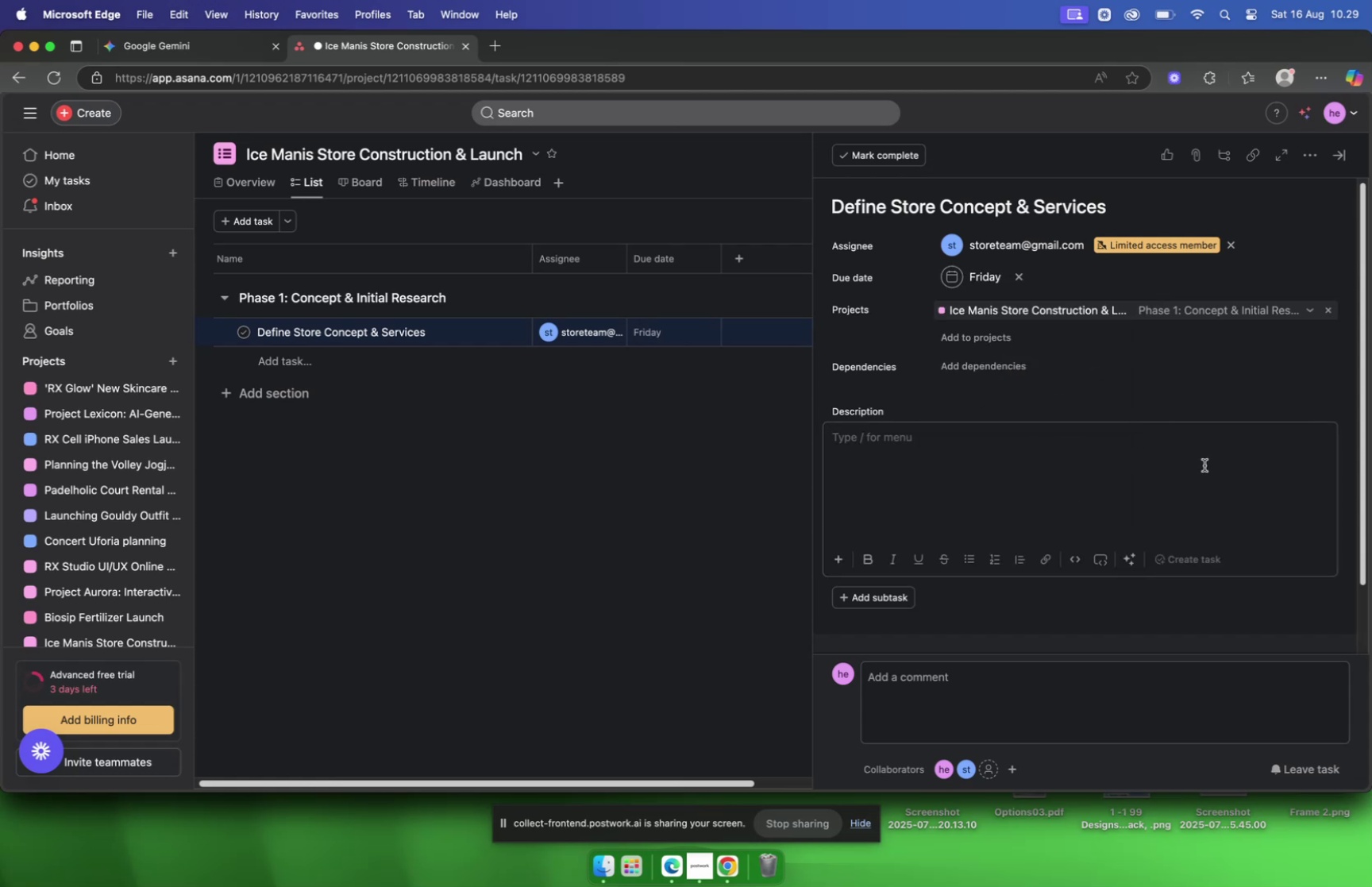 
wait(9.88)
 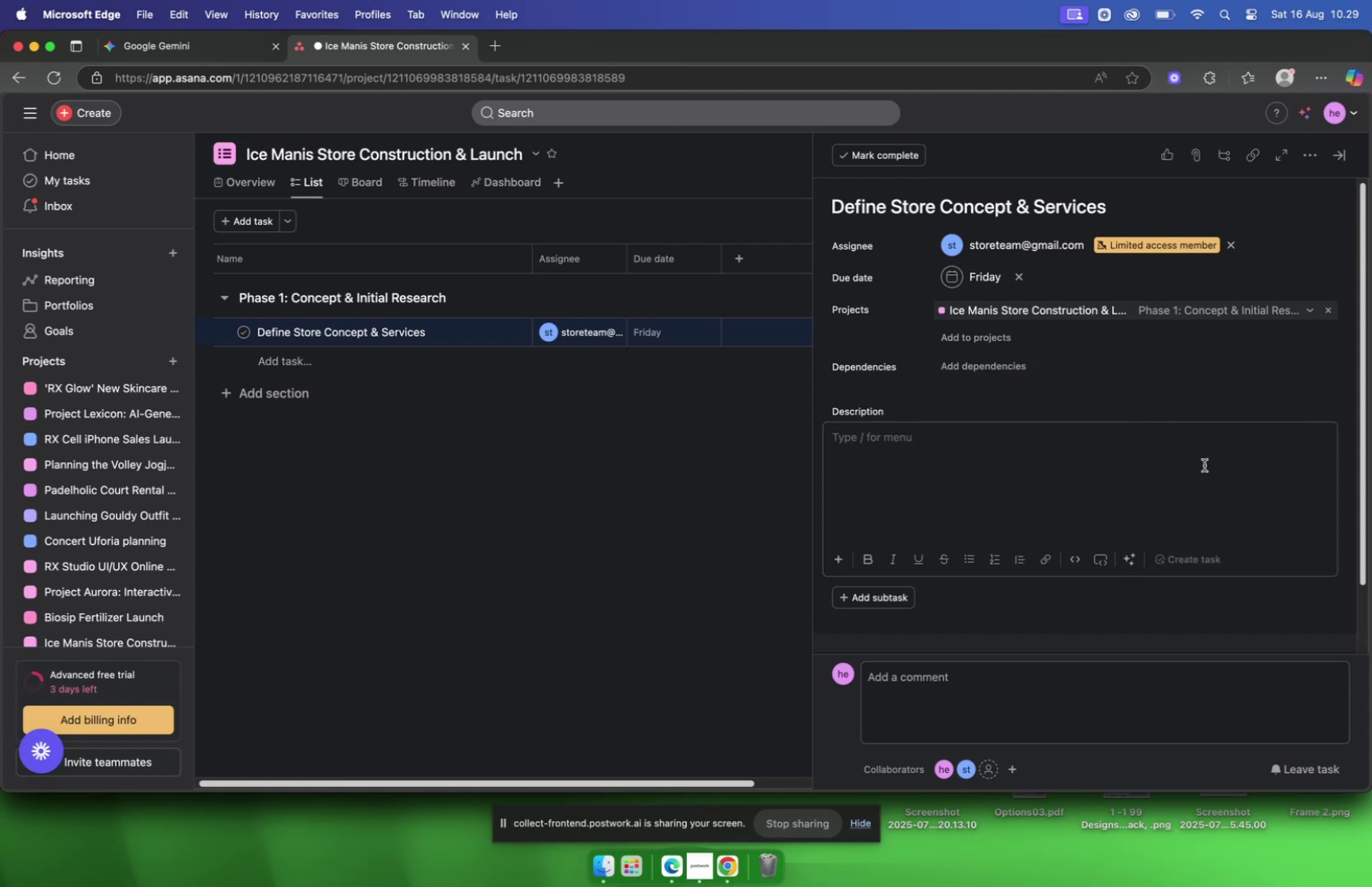 
left_click([192, 48])
 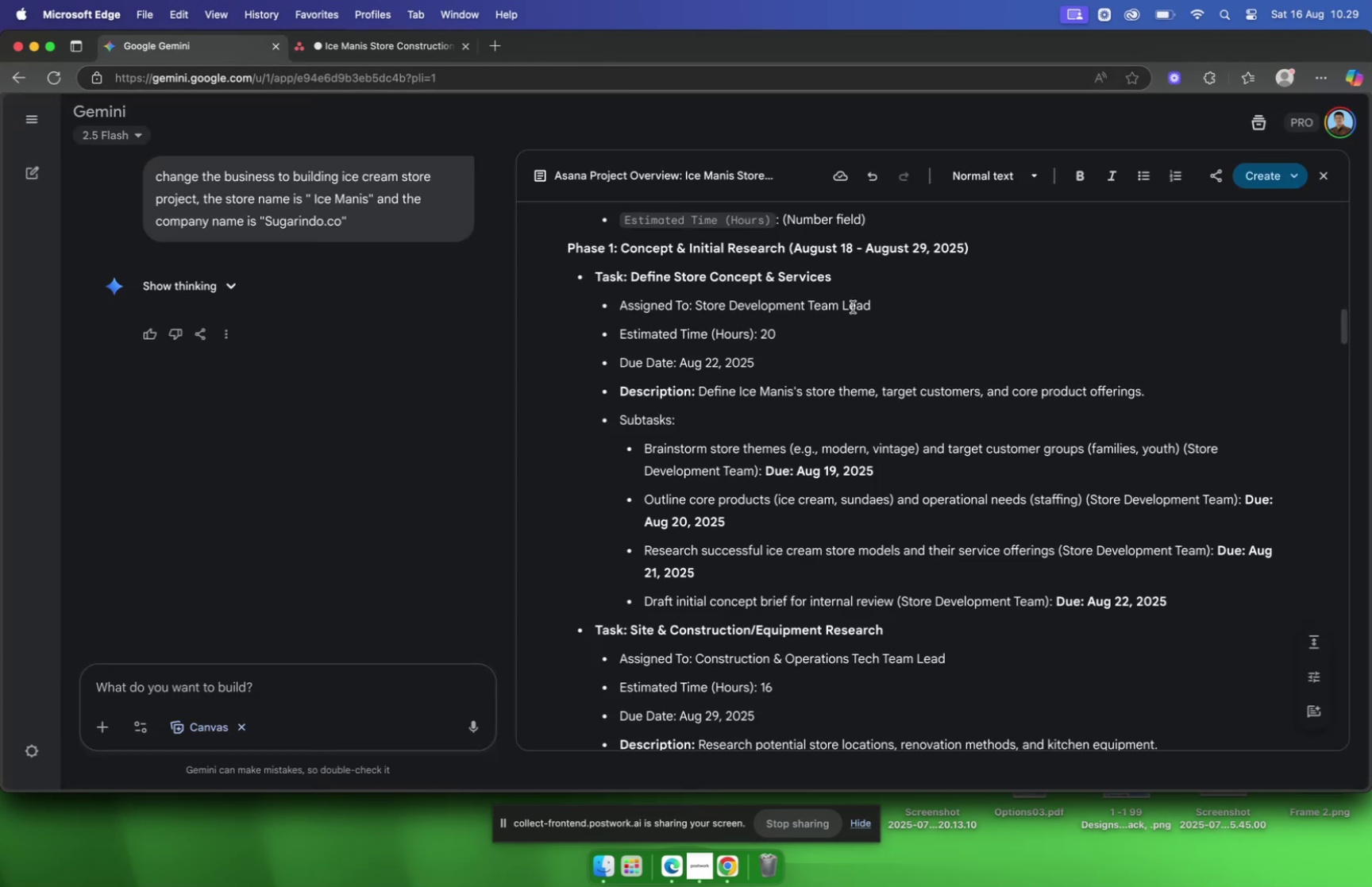 
scroll: coordinate [839, 307], scroll_direction: down, amount: 2.0
 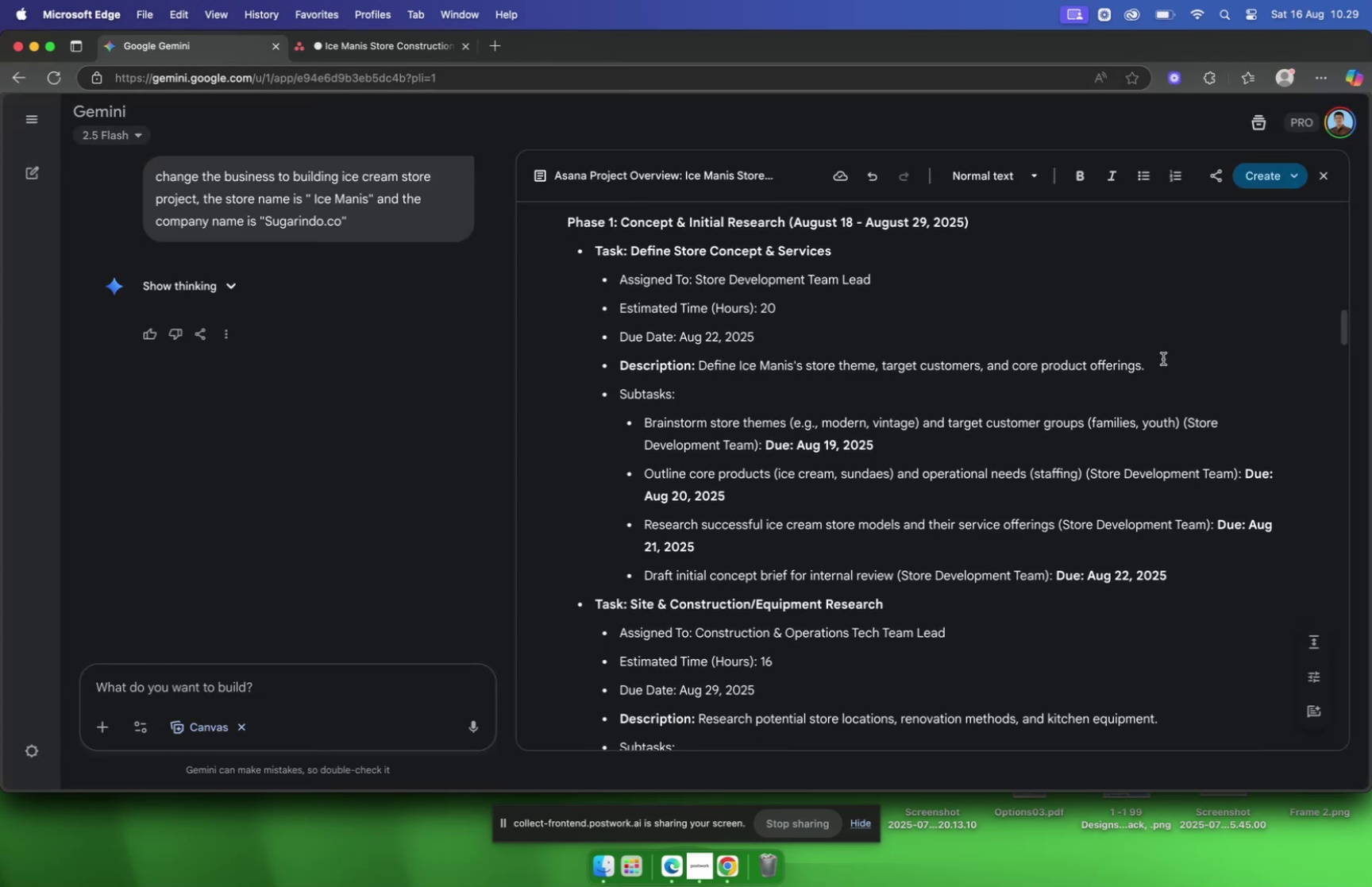 
left_click_drag(start_coordinate=[1162, 363], to_coordinate=[700, 361])
 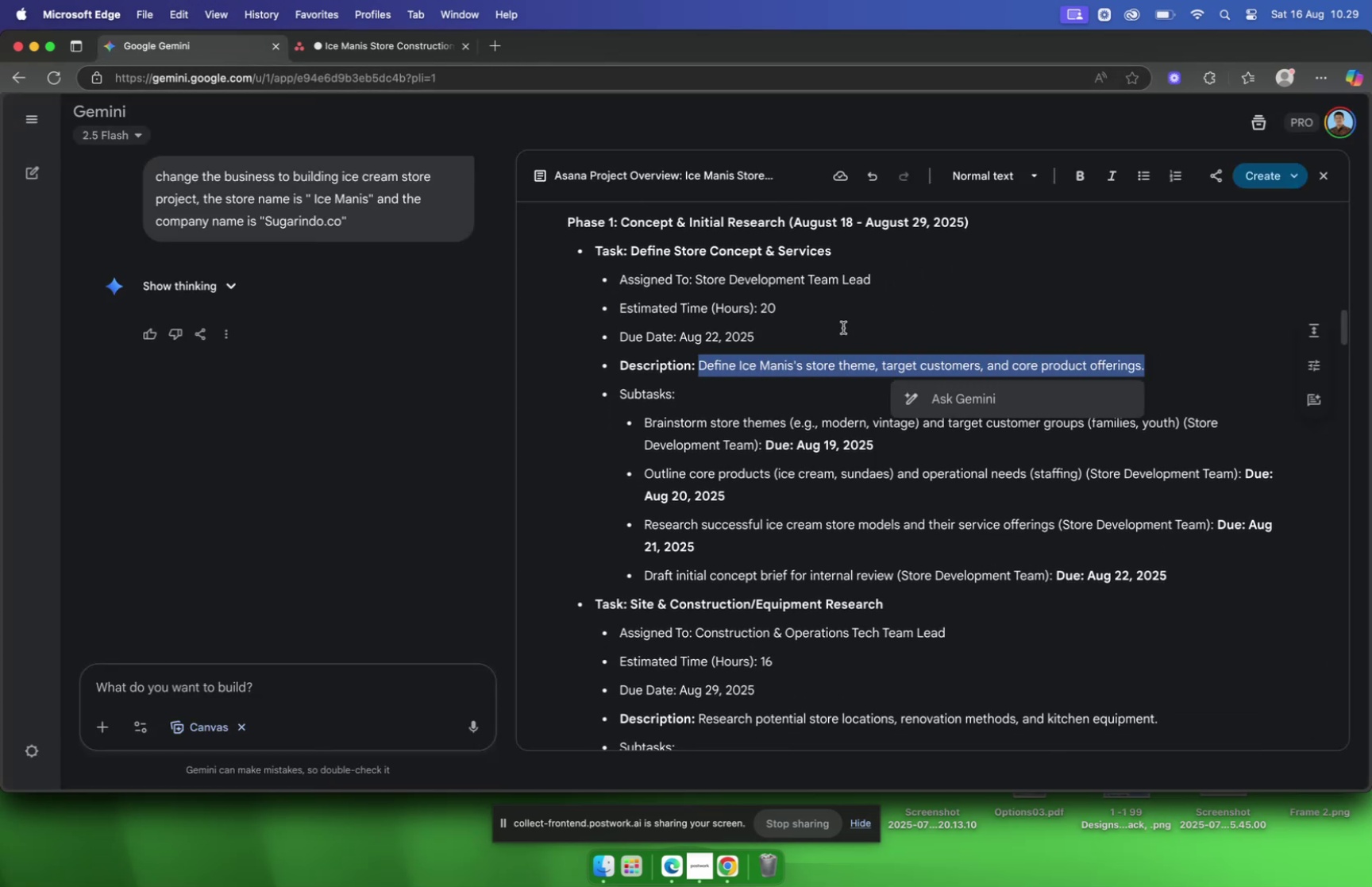 
key(Meta+C)
 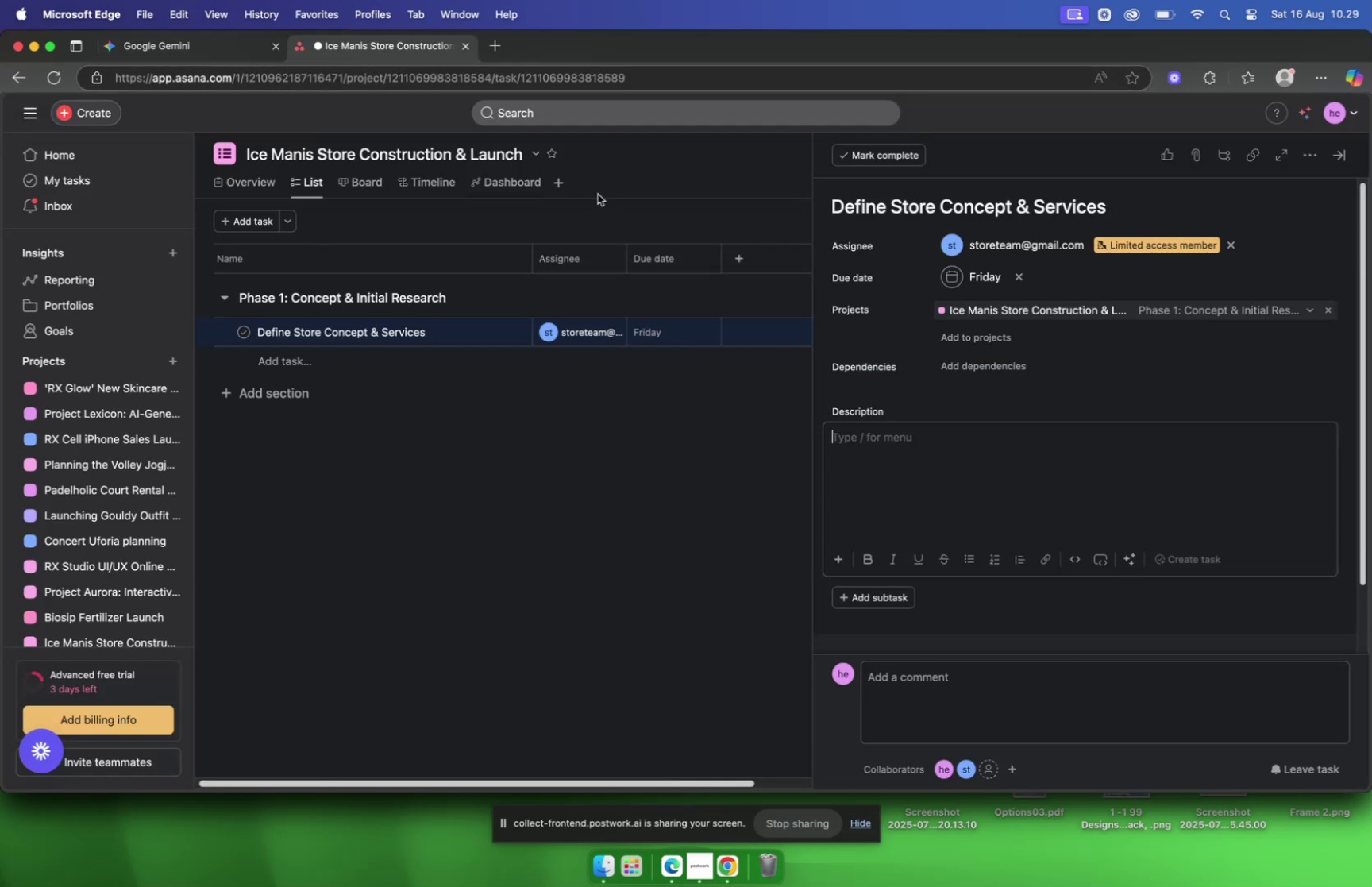 
left_click([880, 440])
 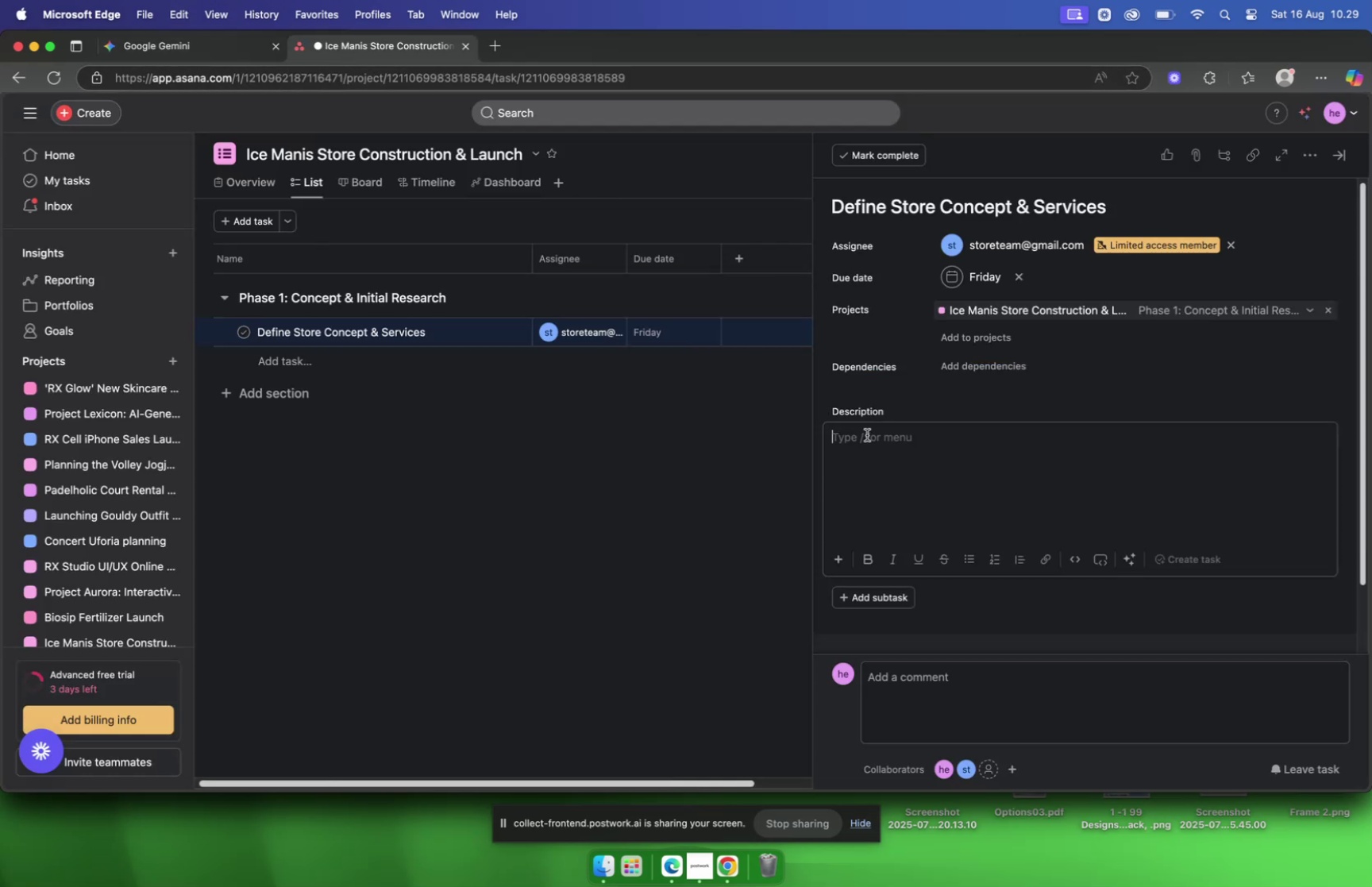 
key(Meta+V)
 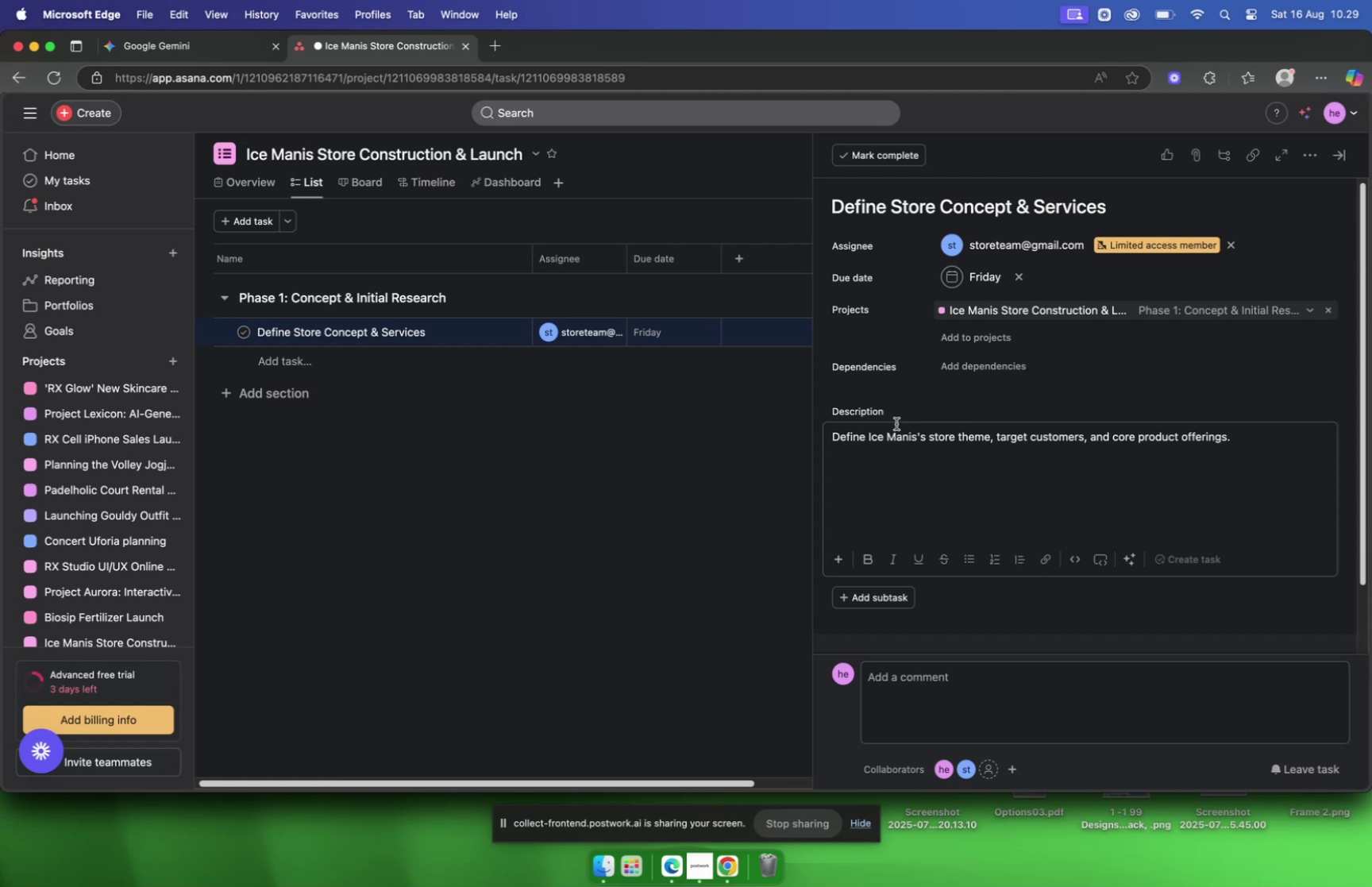 
wait(19.72)
 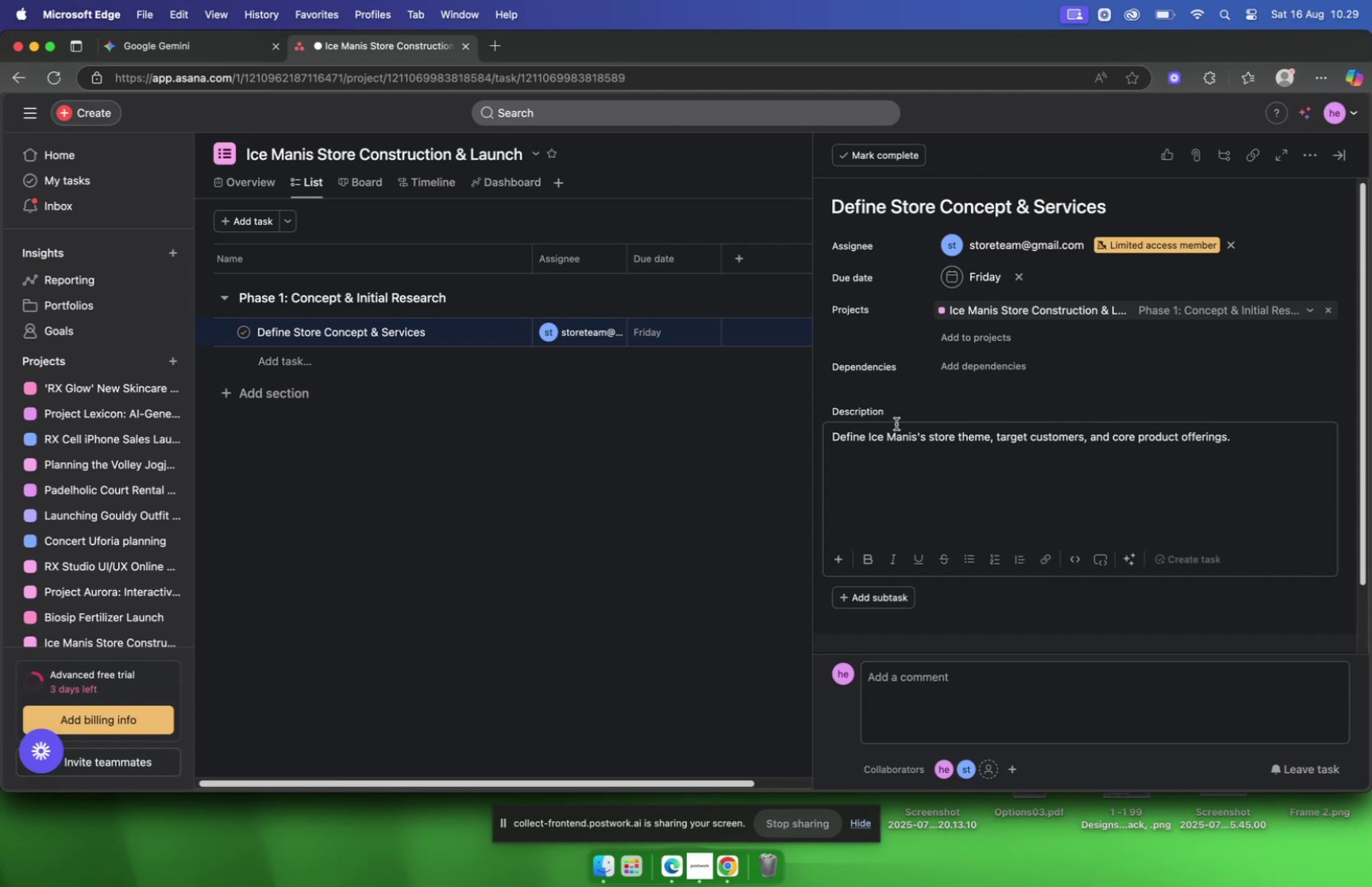 
left_click([888, 523])
 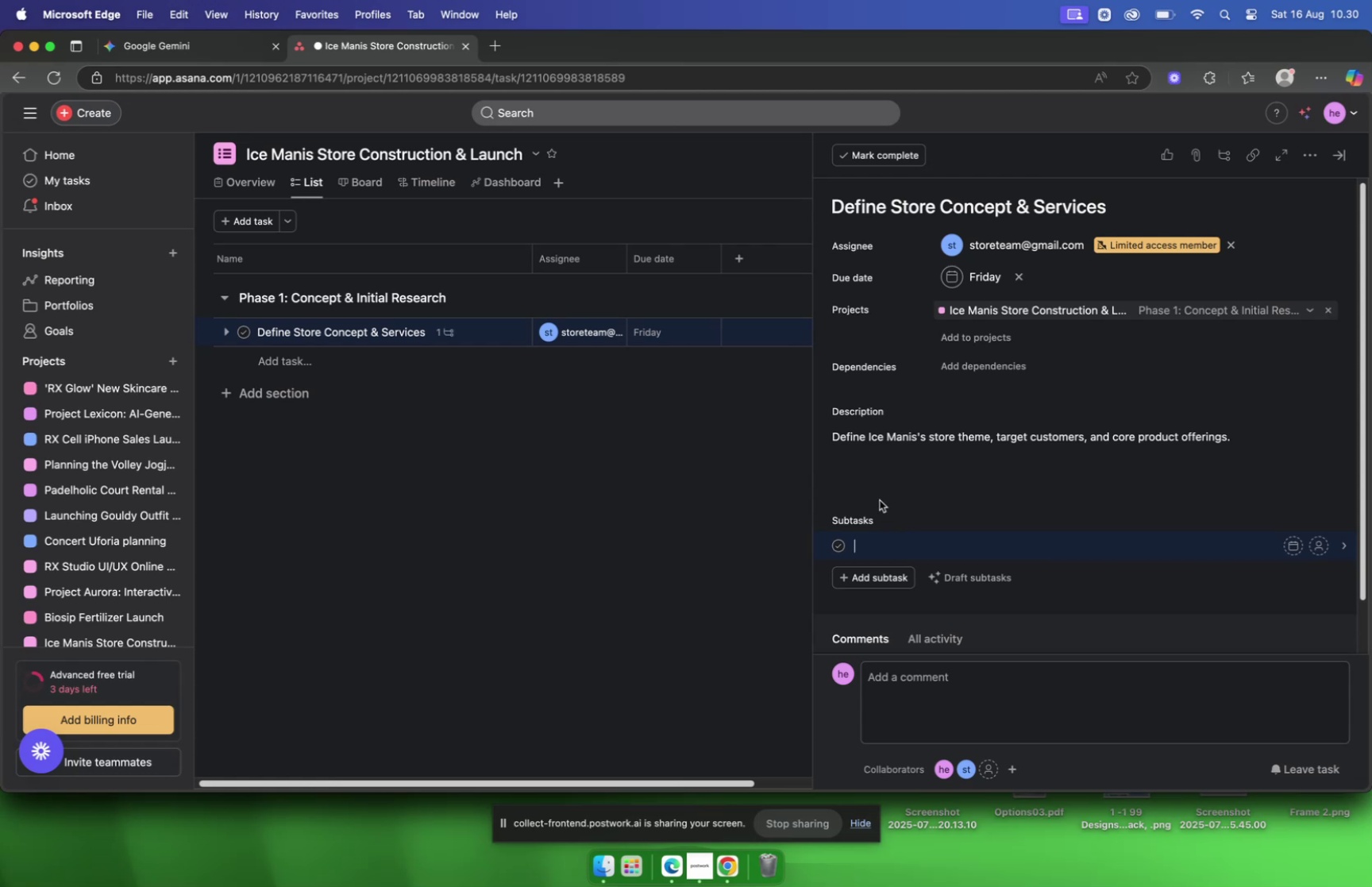 
wait(9.54)
 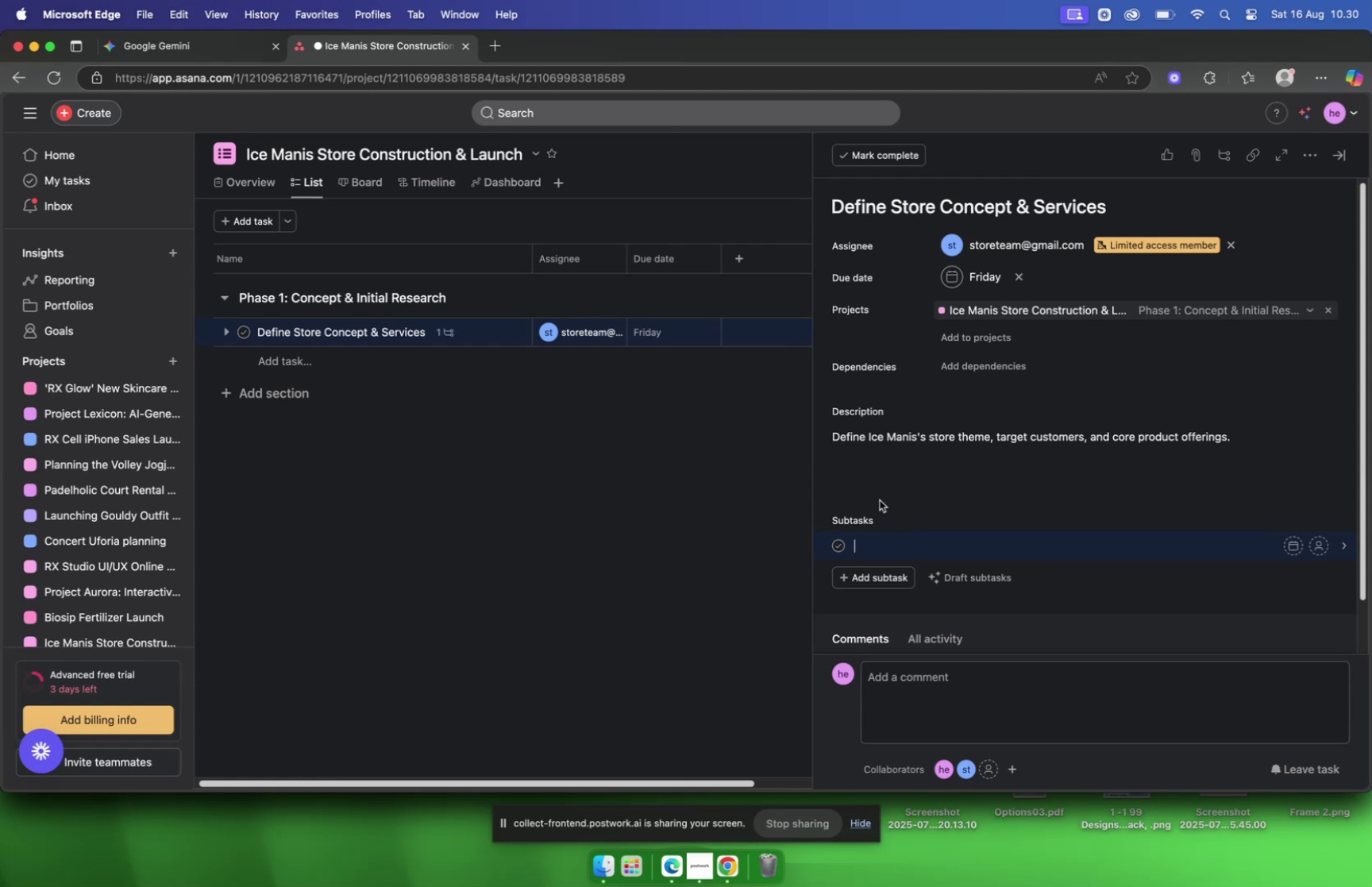 
left_click([205, 47])
 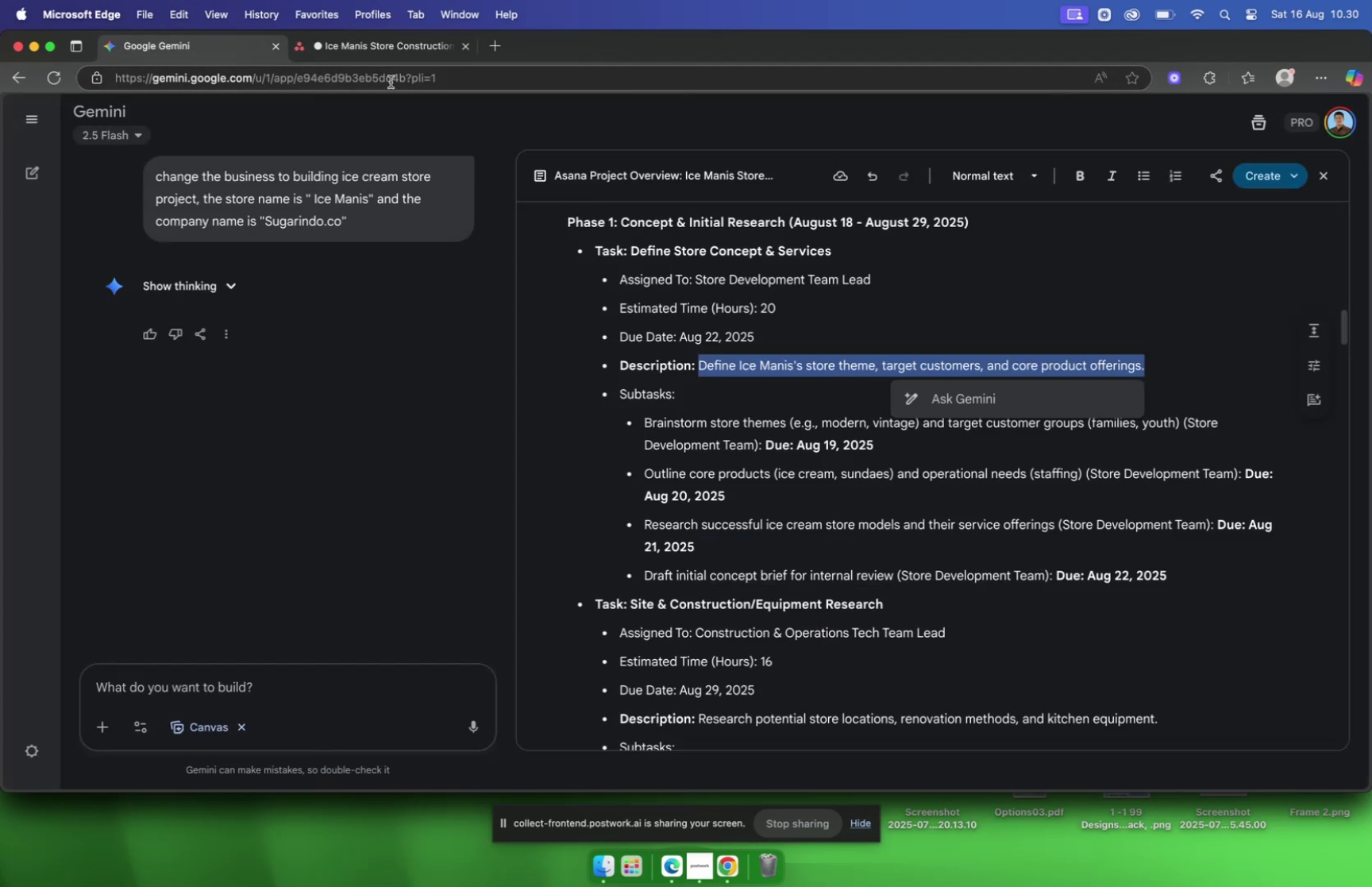 
left_click_drag(start_coordinate=[354, 48], to_coordinate=[195, 35])
 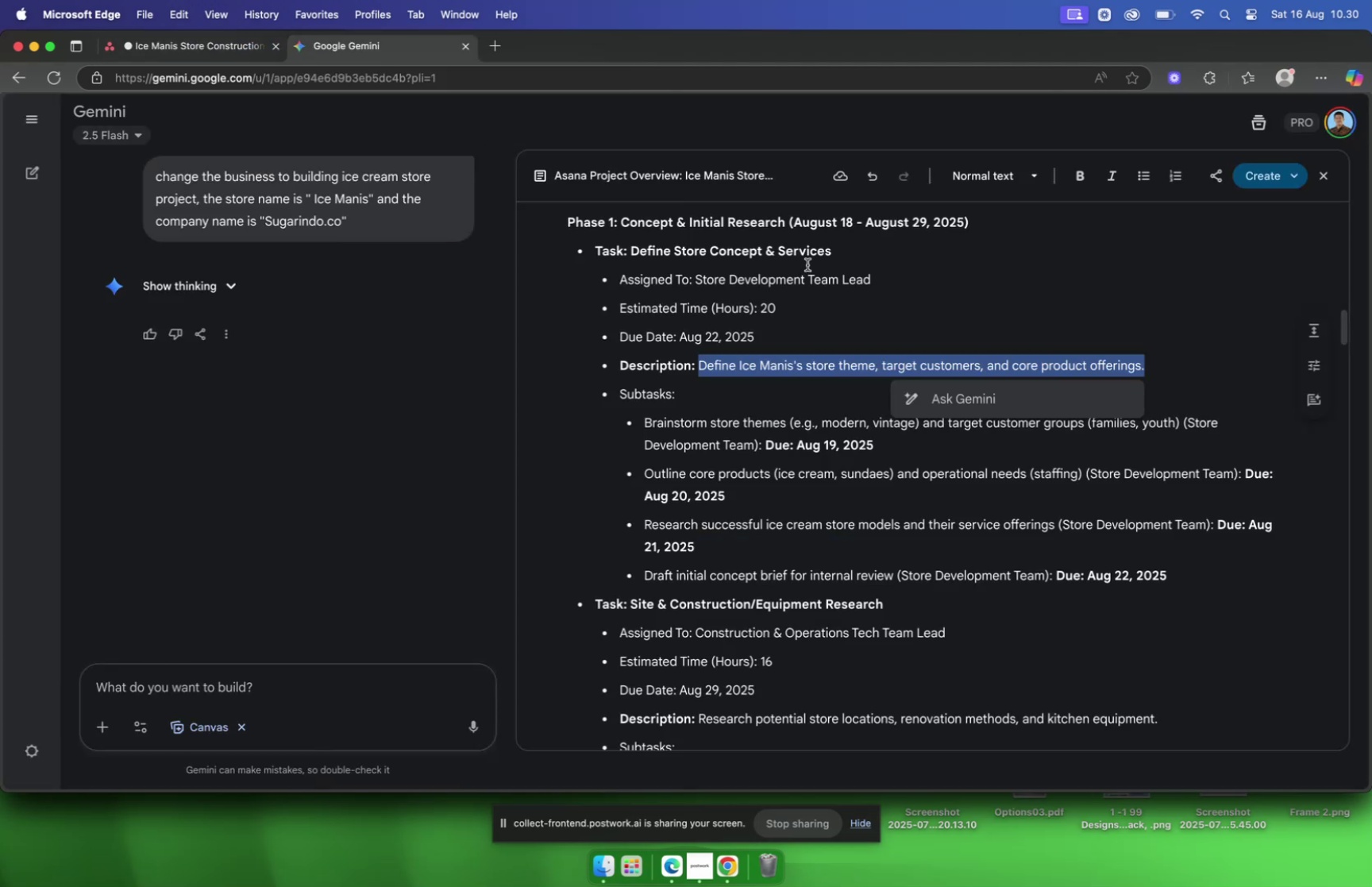 
scroll: coordinate [850, 332], scroll_direction: down, amount: 9.0
 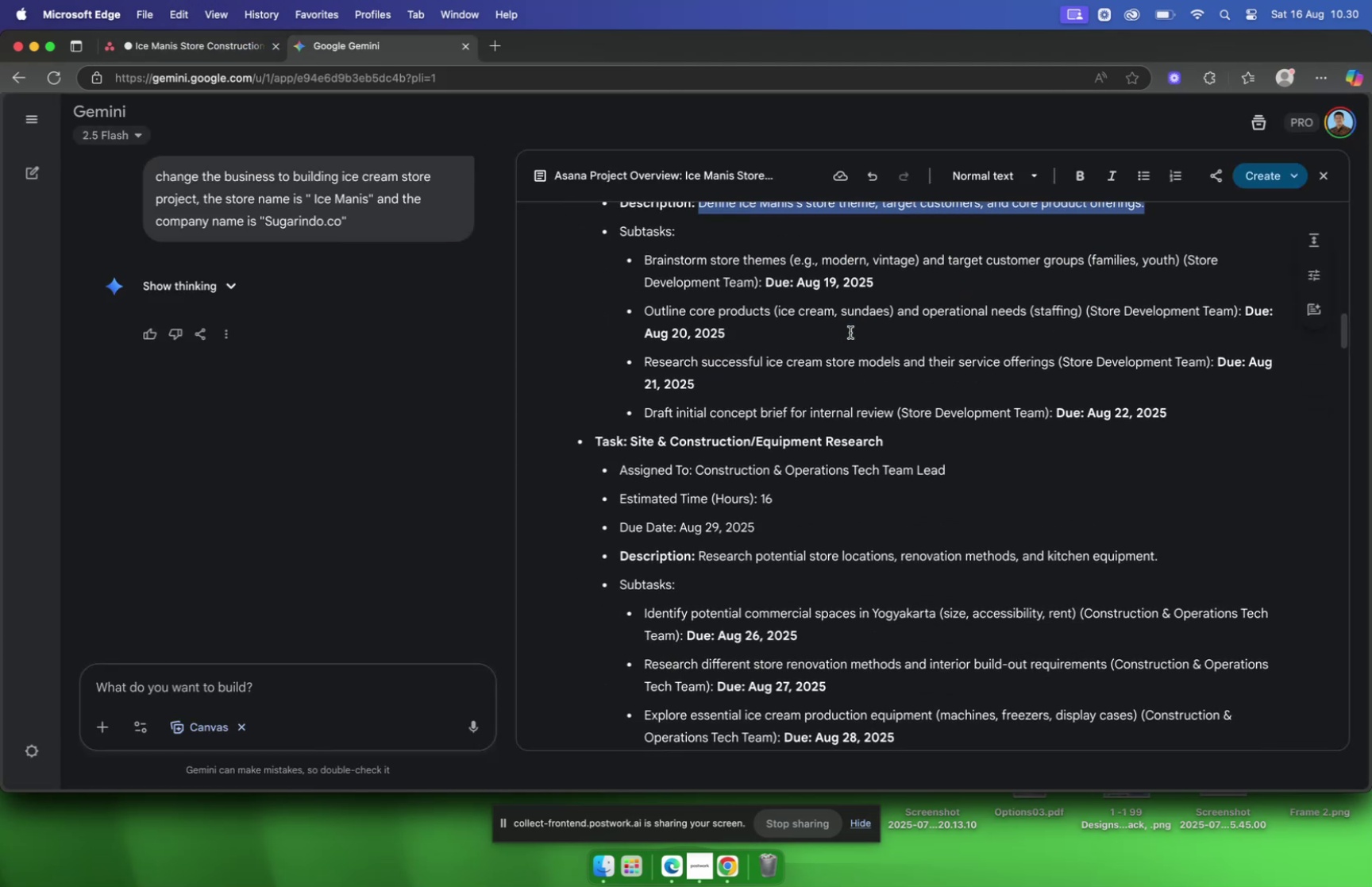 
scroll: coordinate [850, 332], scroll_direction: up, amount: 3.0
 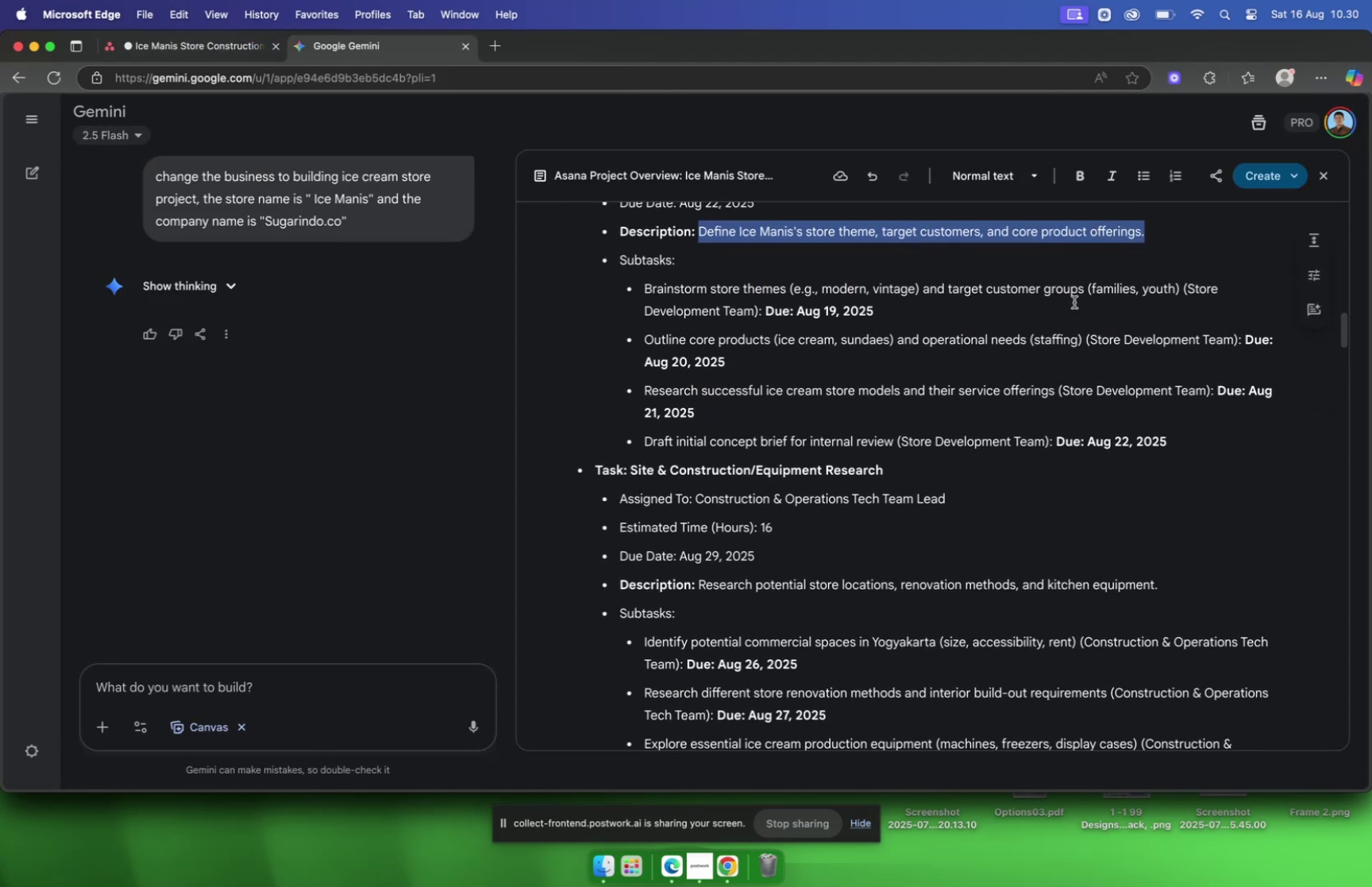 
left_click_drag(start_coordinate=[1083, 294], to_coordinate=[646, 285])
 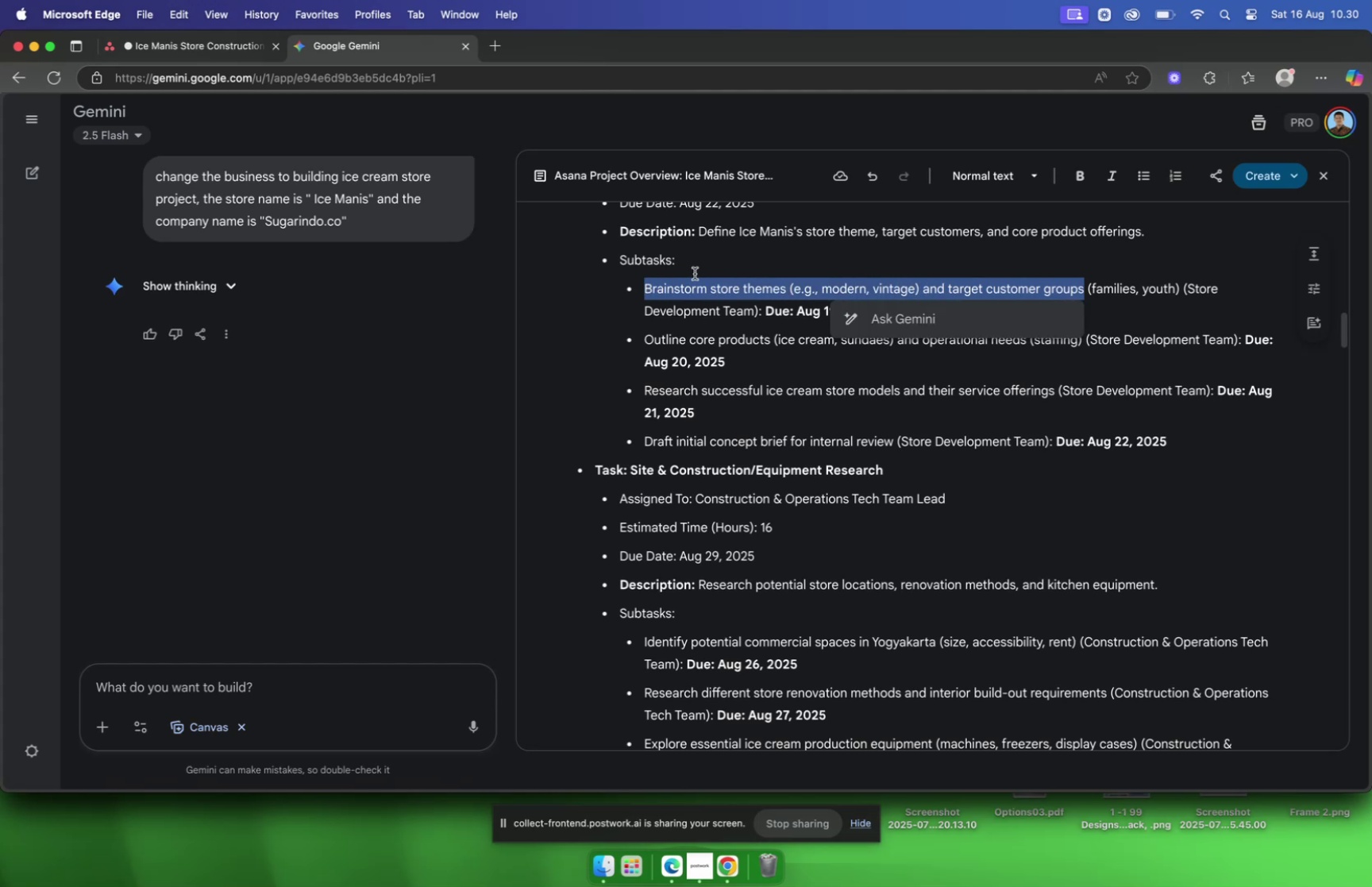 
key(Meta+C)
 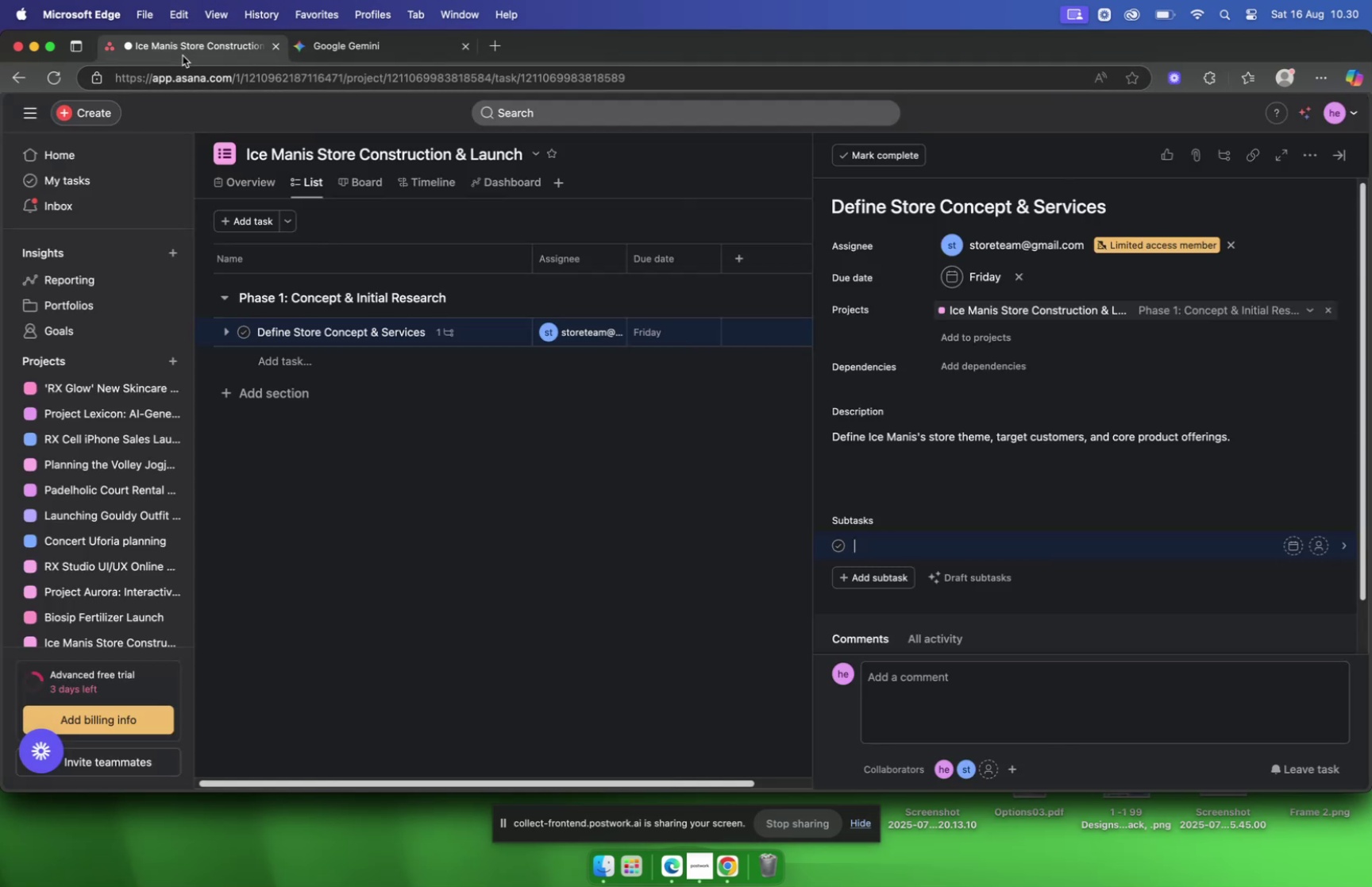 
key(Meta+V)
 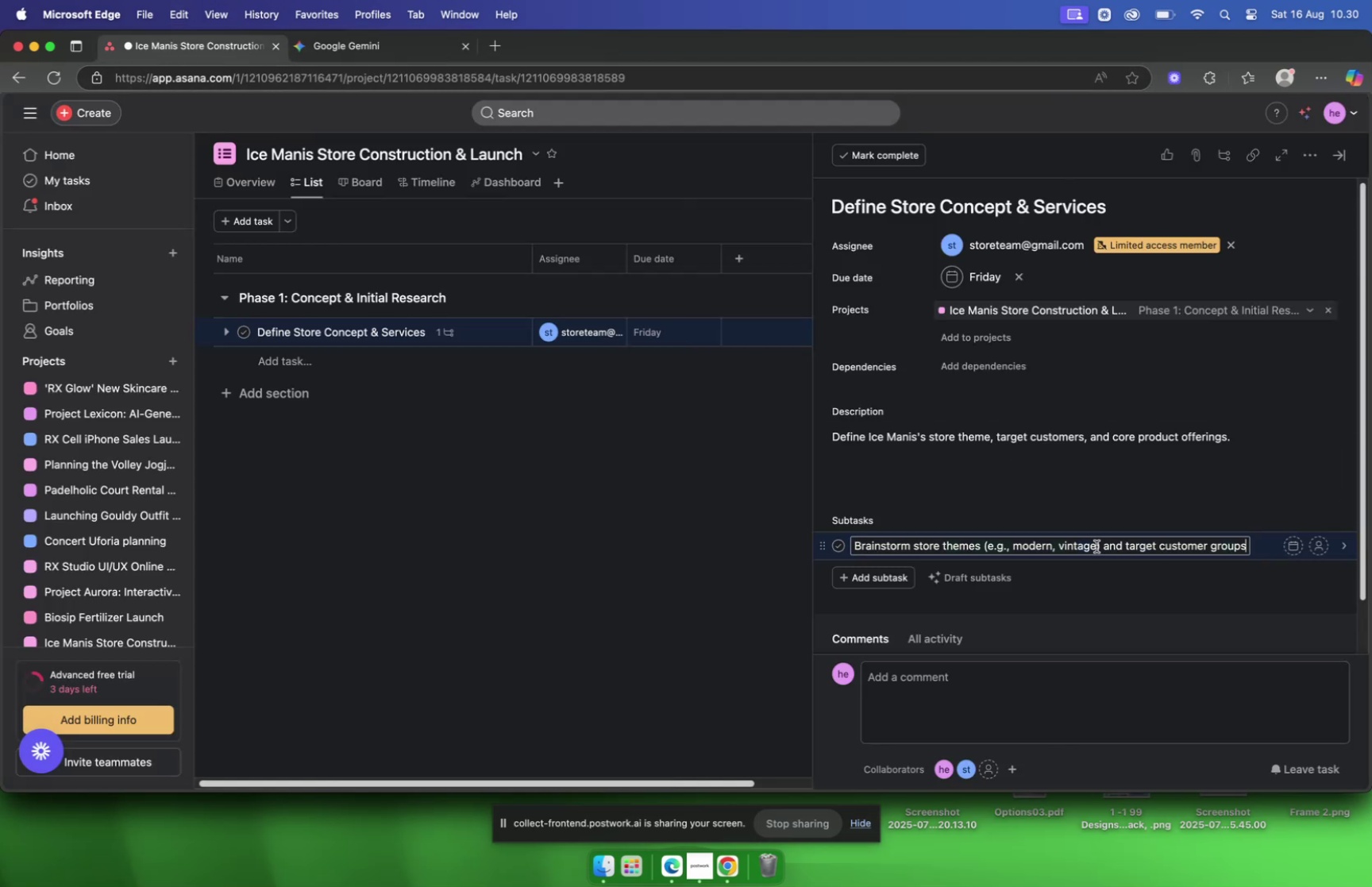 
left_click([1099, 547])
 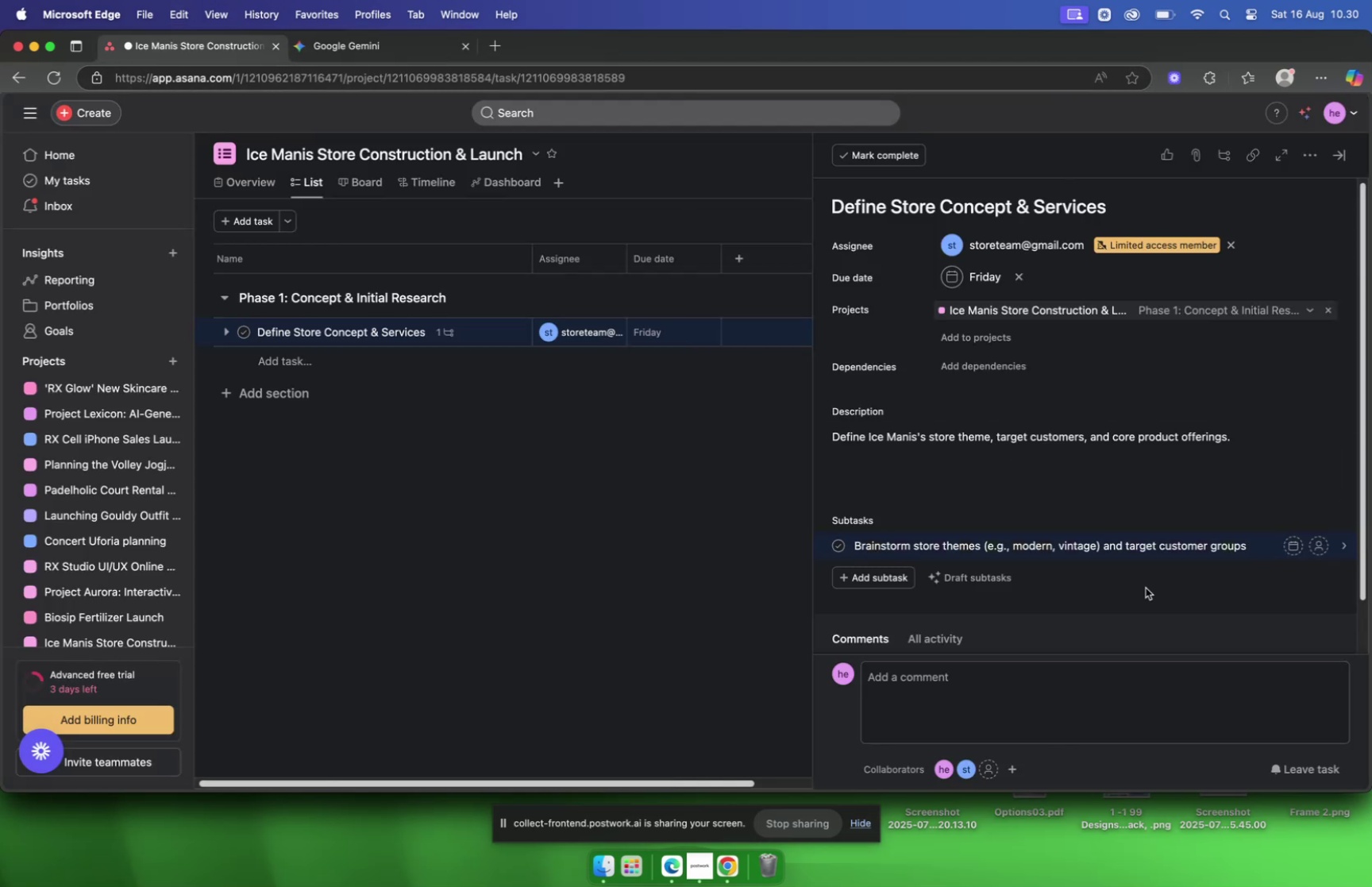 
key(Meta+Backspace)
 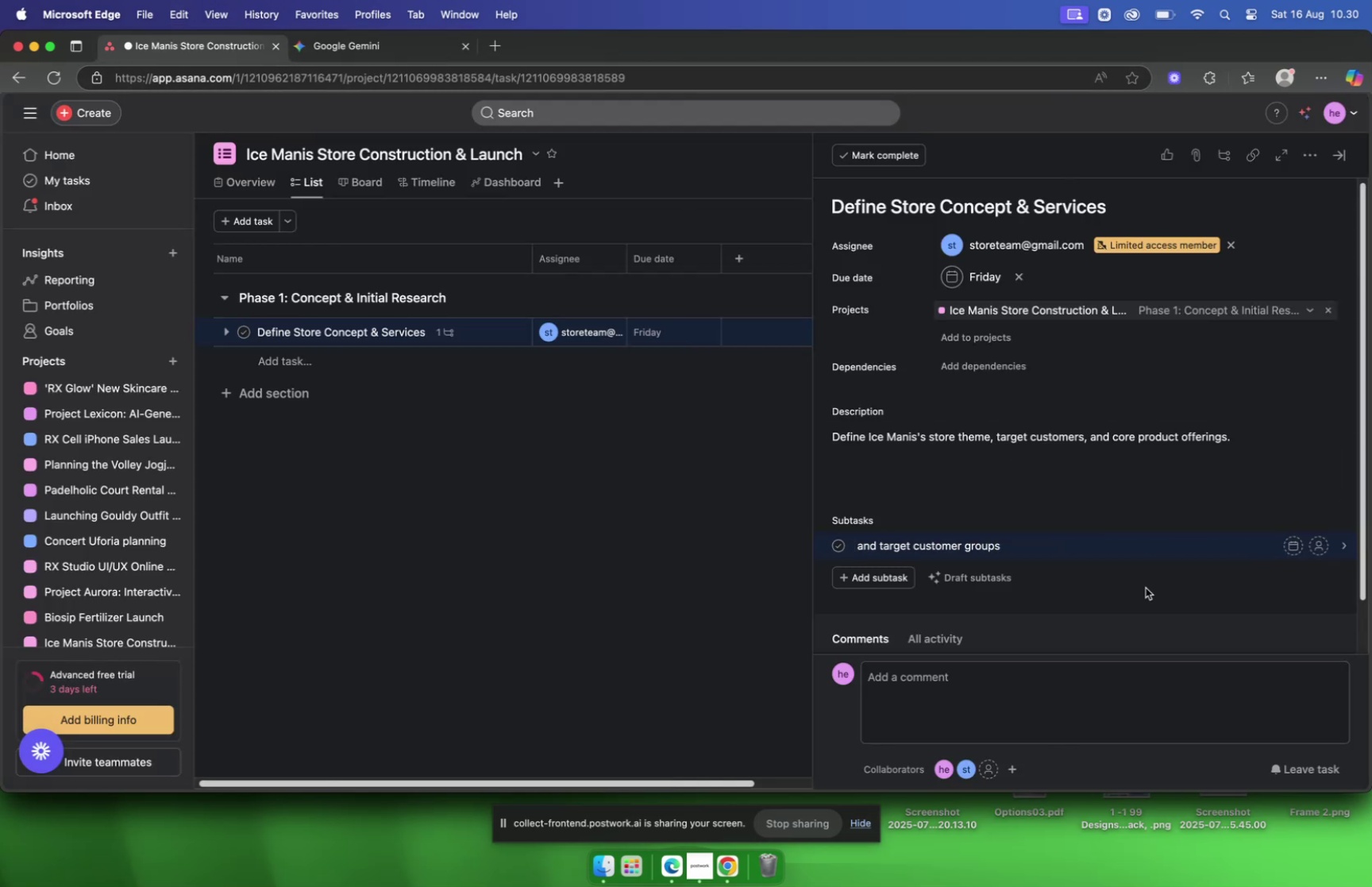 
key(Meta+Z)
 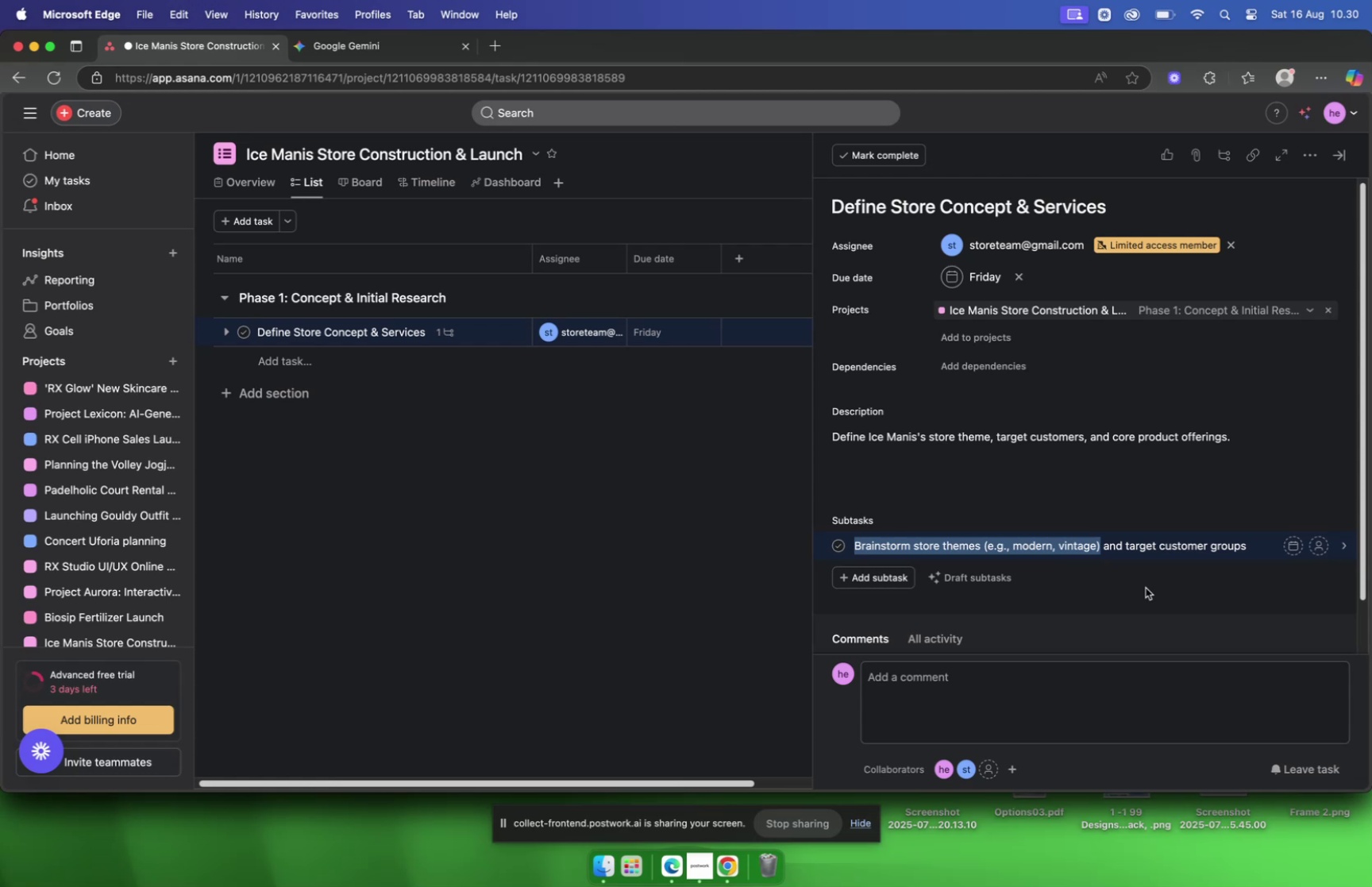 
key(ArrowRight)
 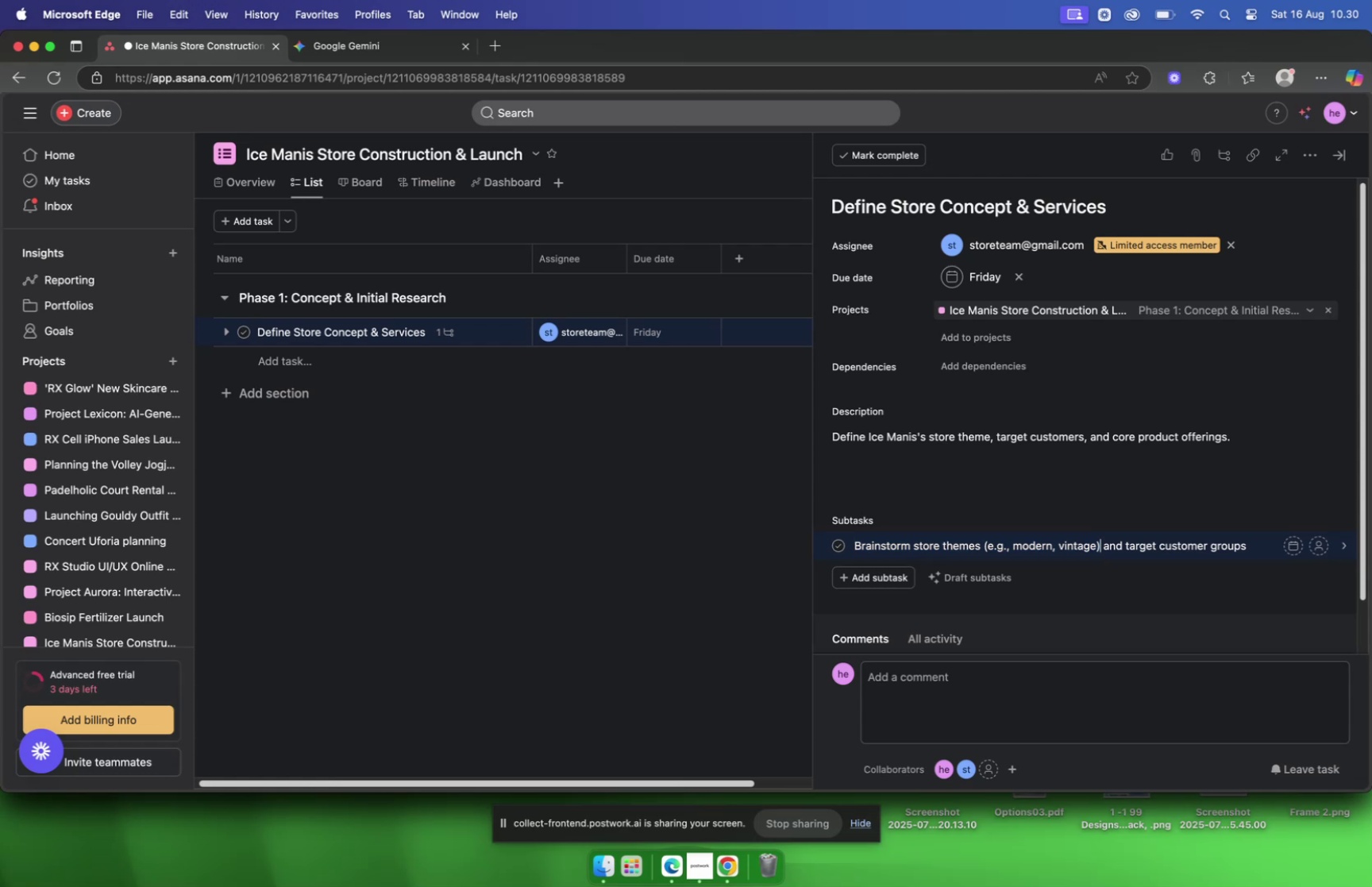 
hold_key(key=Backspace, duration=1.51)
 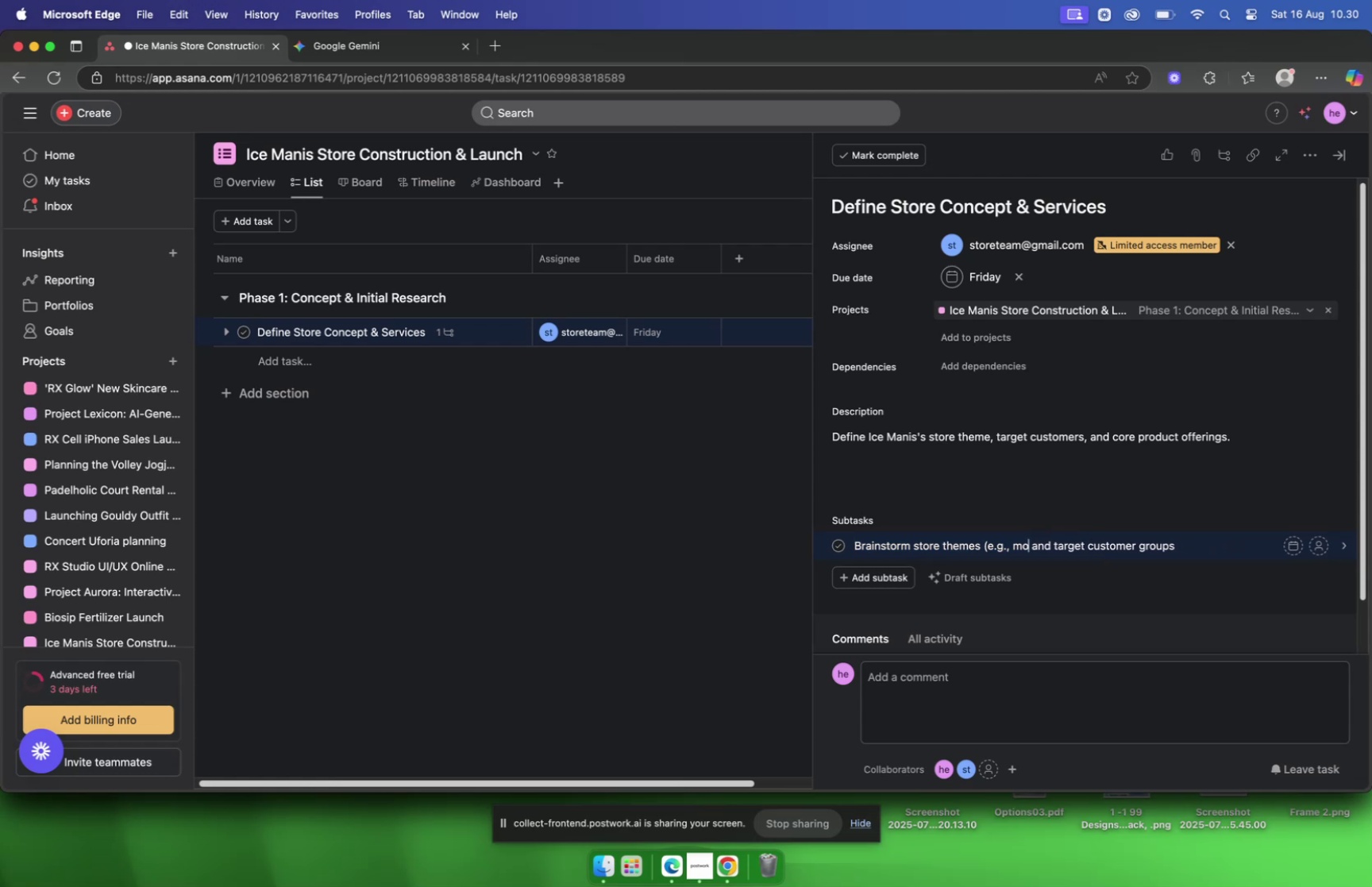 
key(Backspace)
 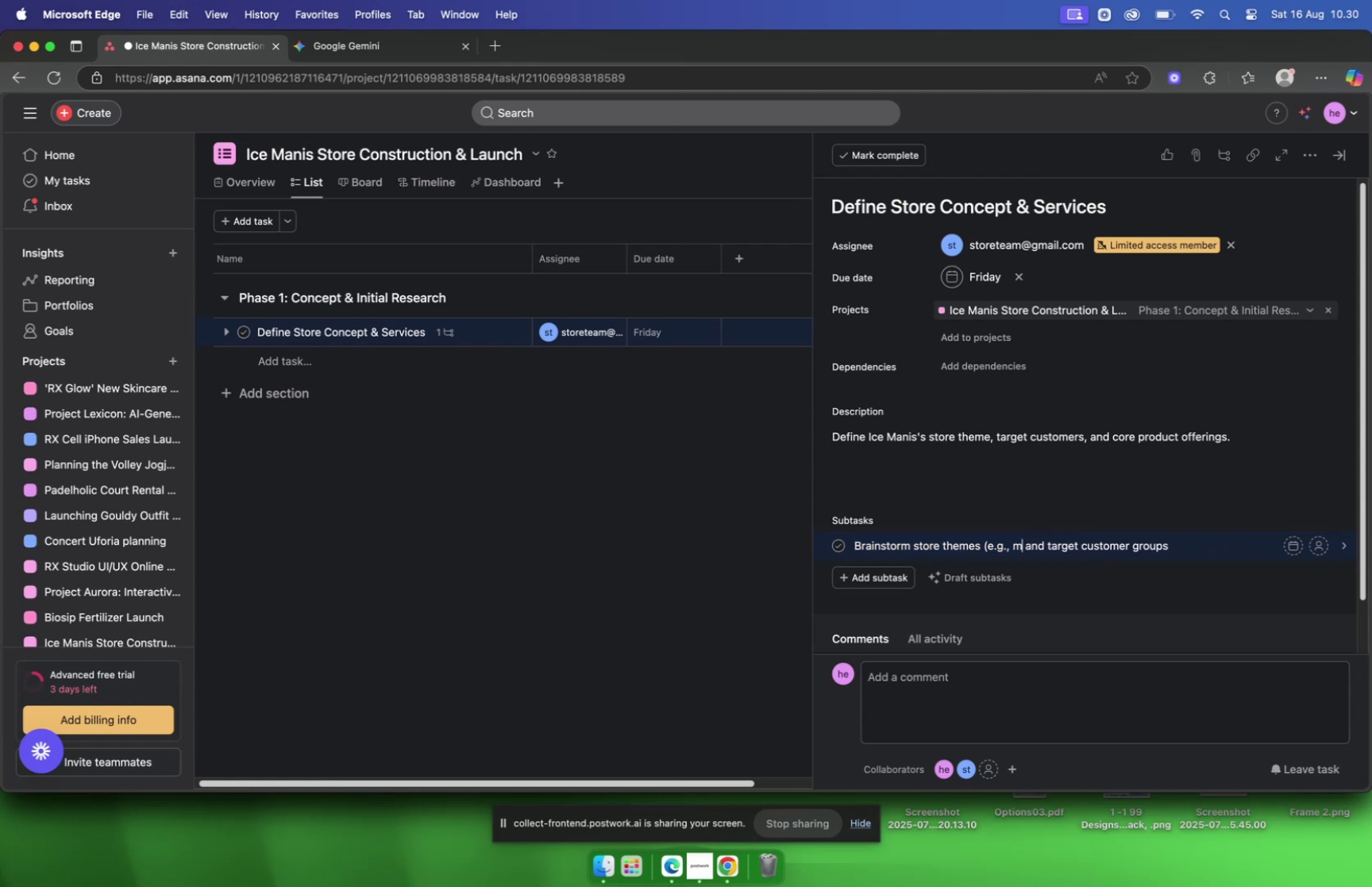 
key(Backspace)
 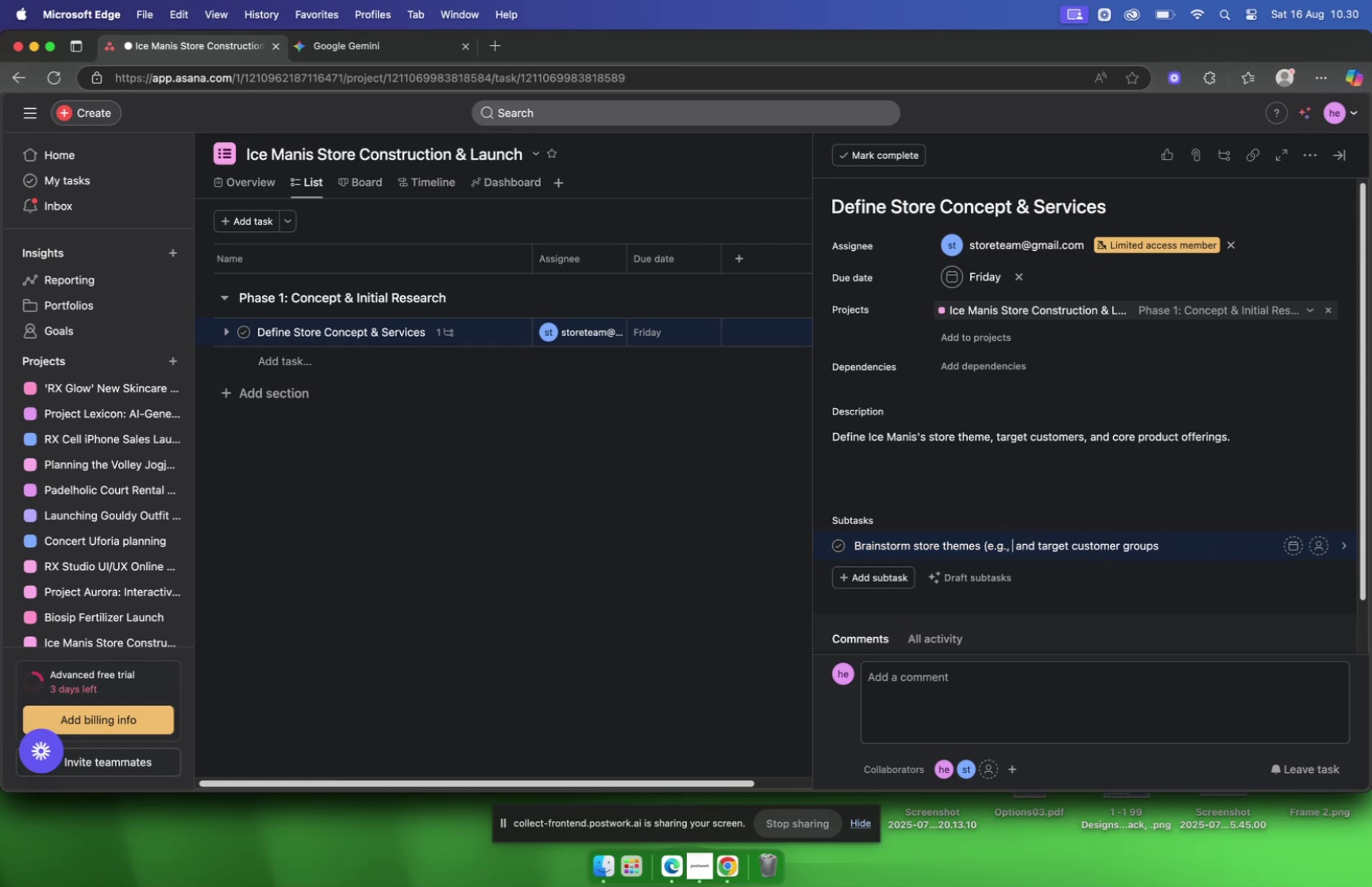 
key(Backspace)
 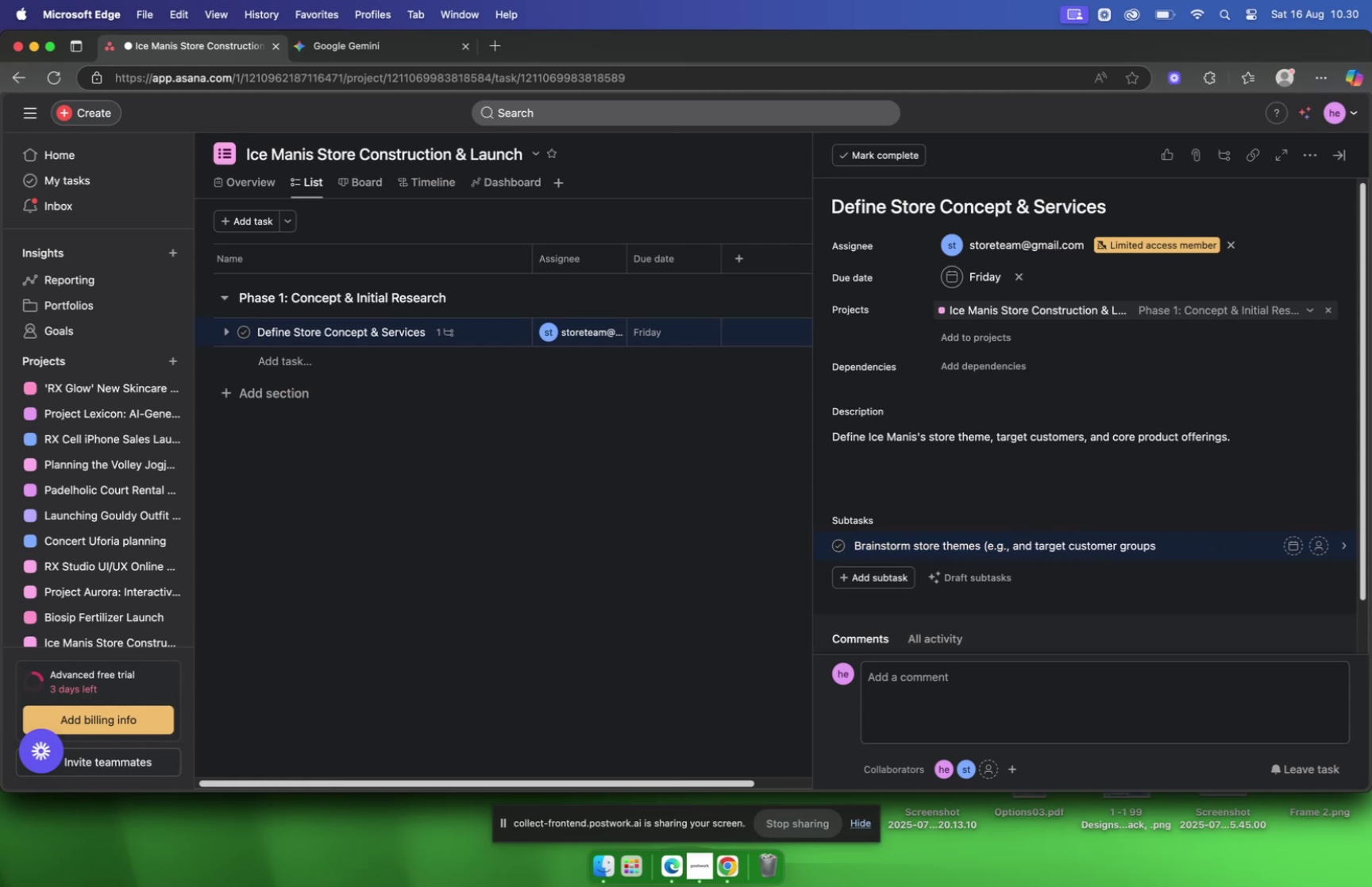 
key(Backspace)
 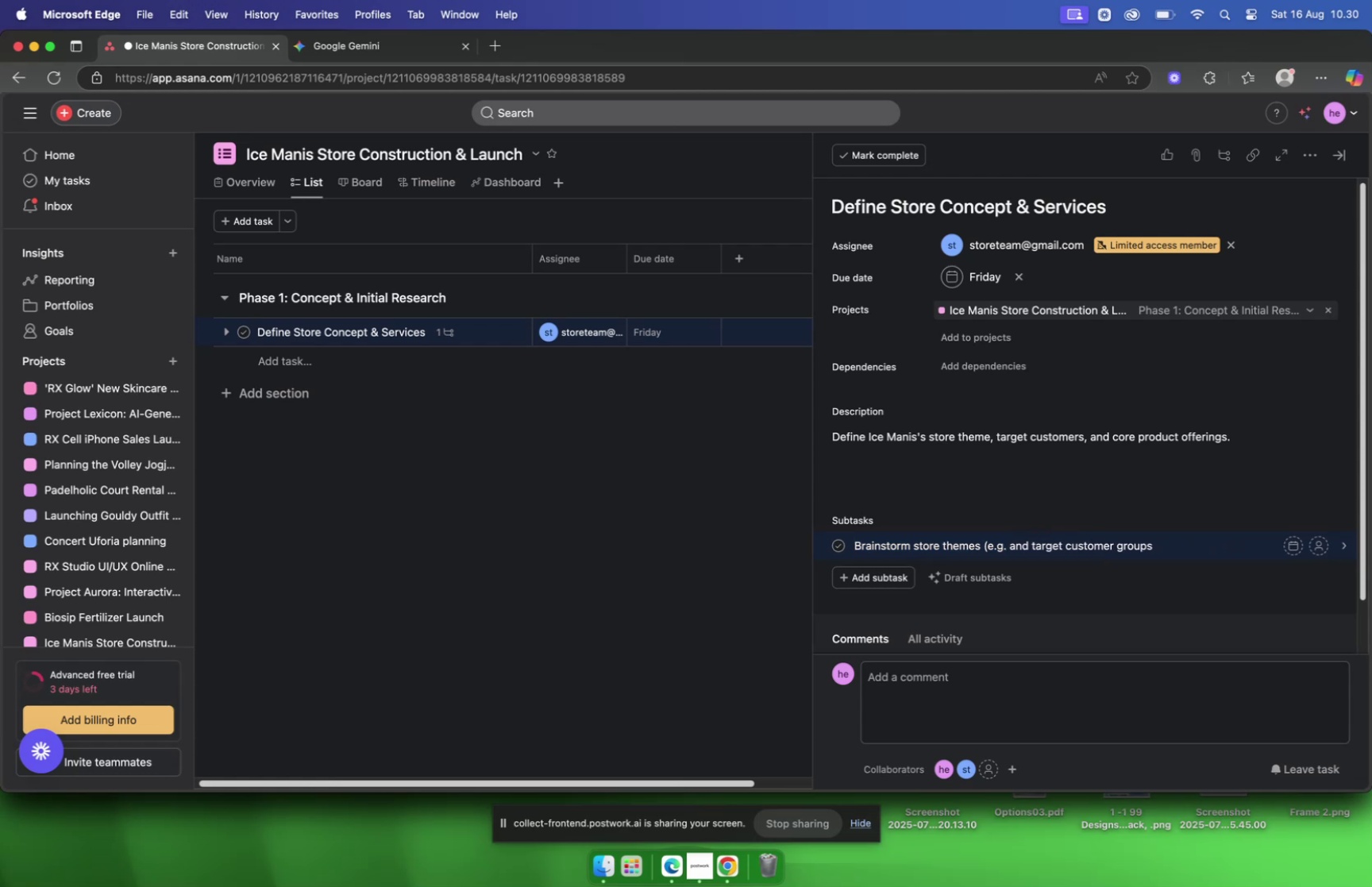 
key(Backspace)
 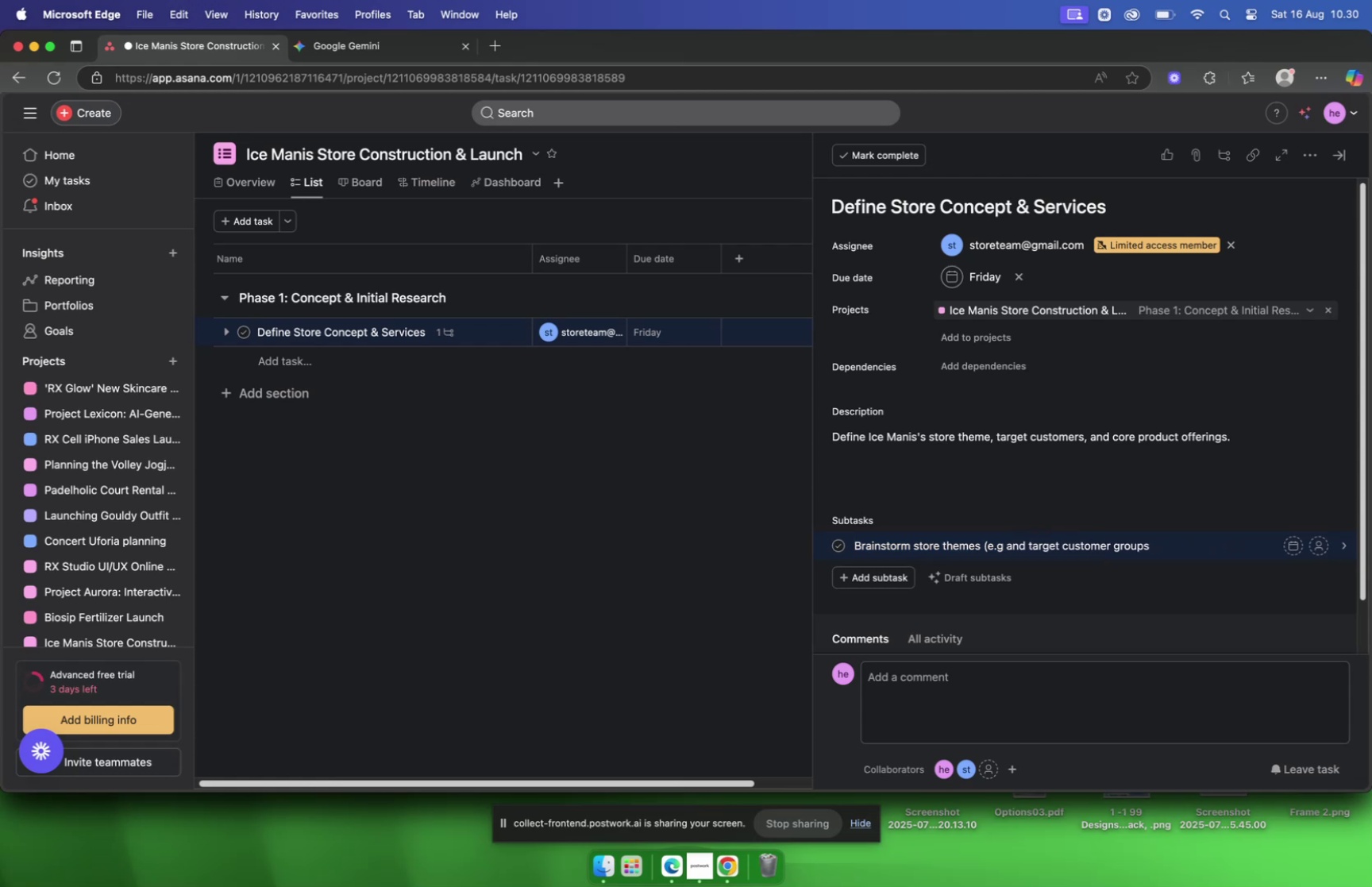 
key(Backspace)
 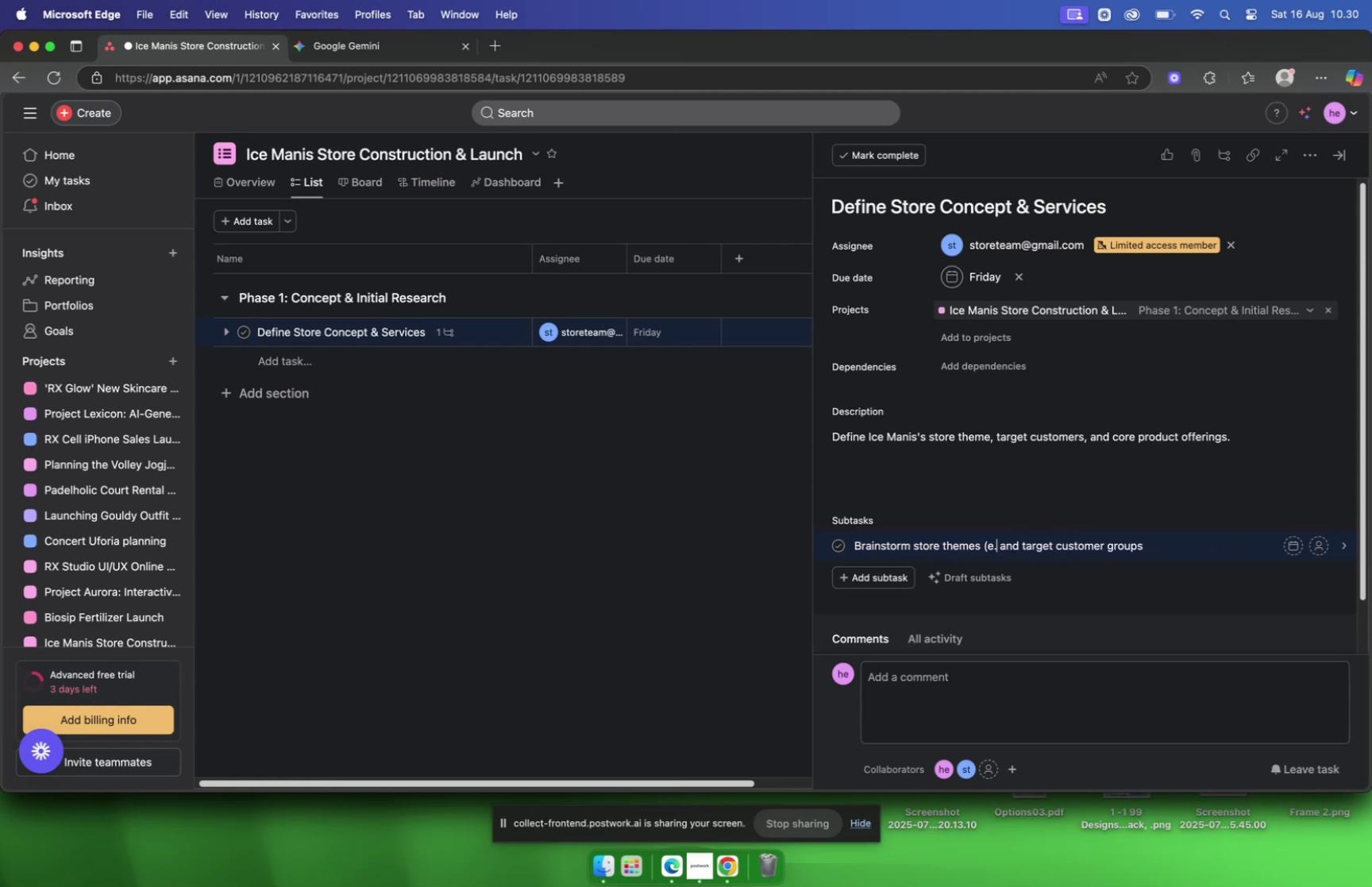 
key(Backspace)
 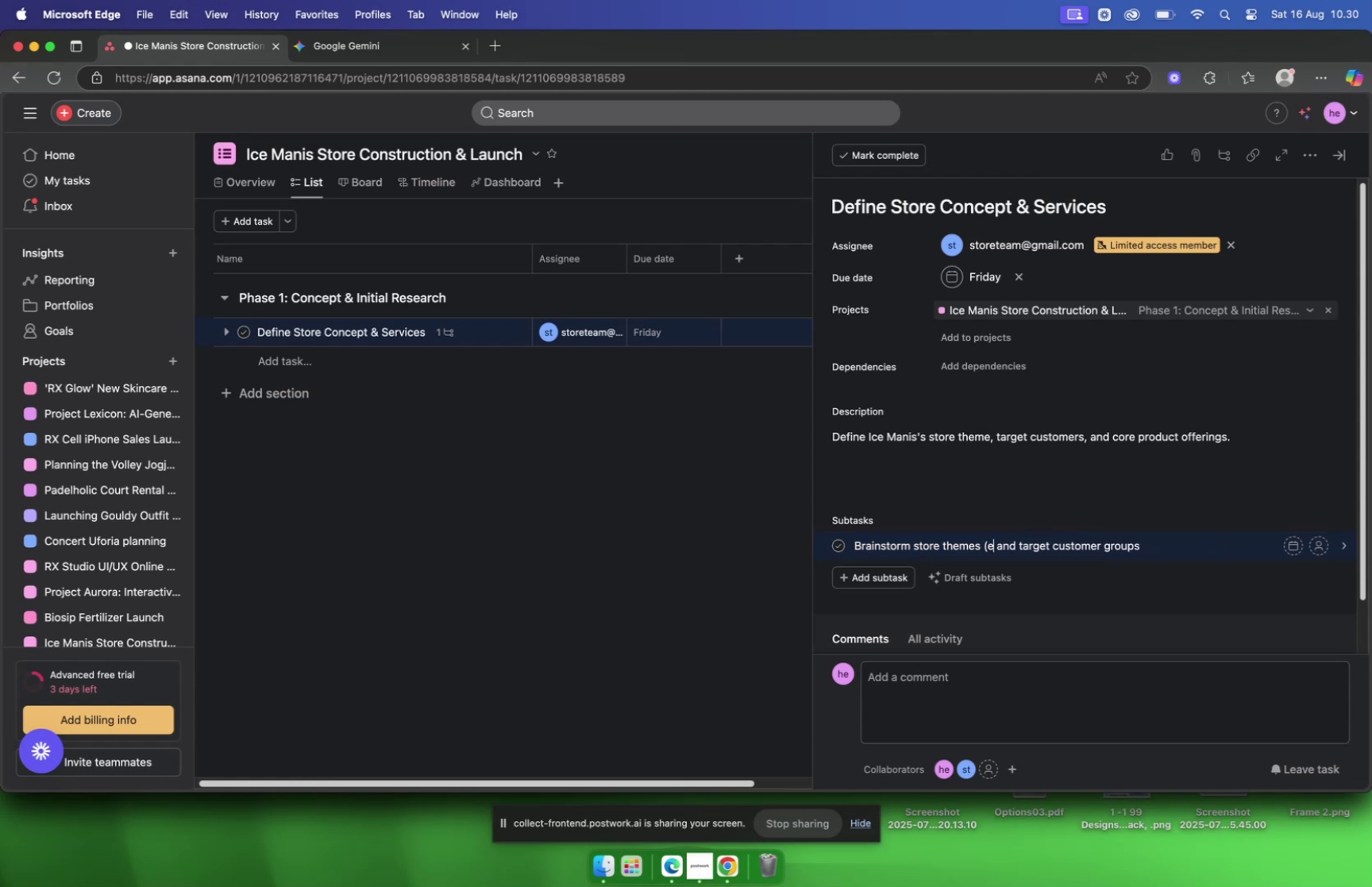 
key(Backspace)
 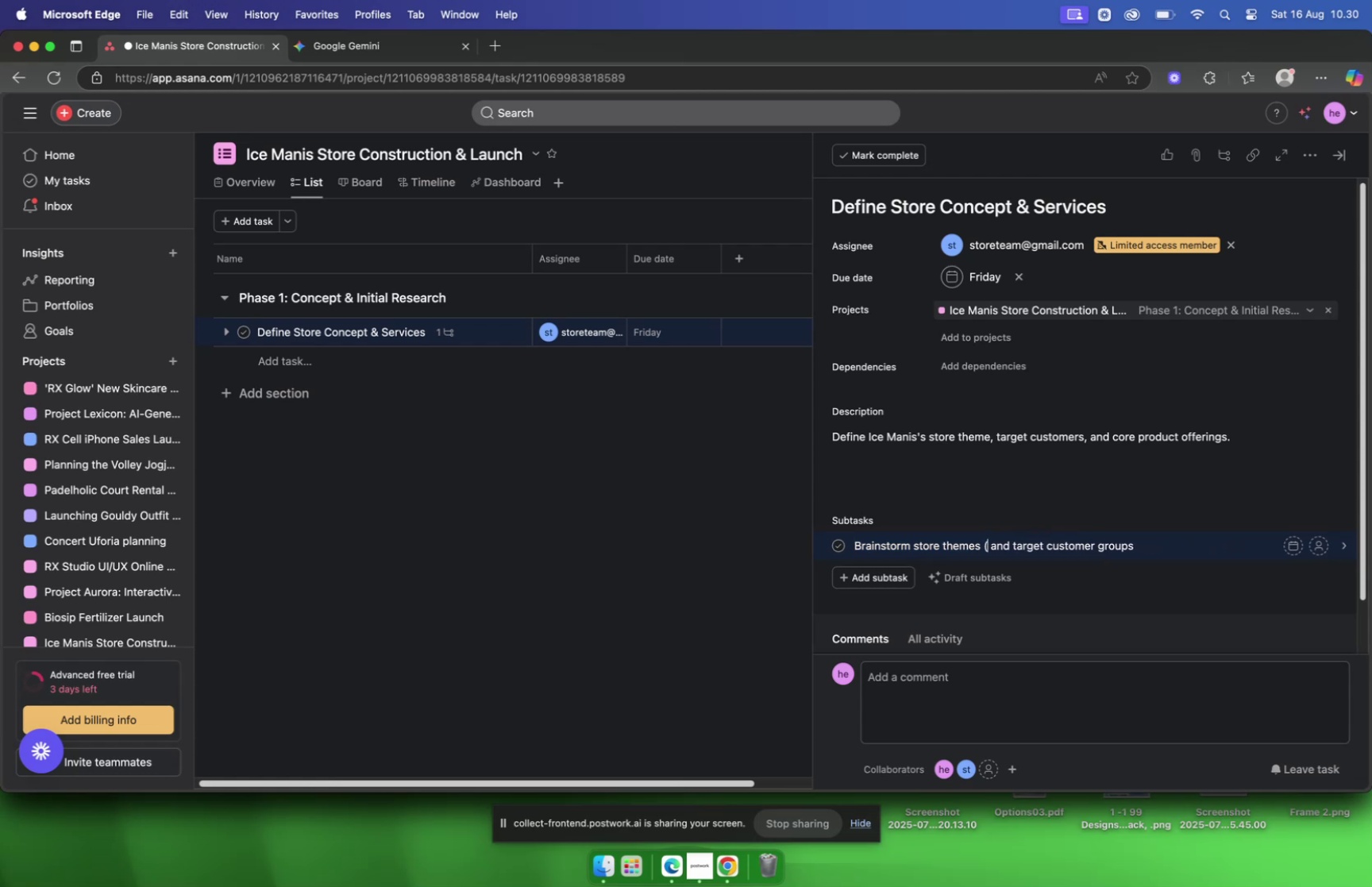 
key(Backspace)
 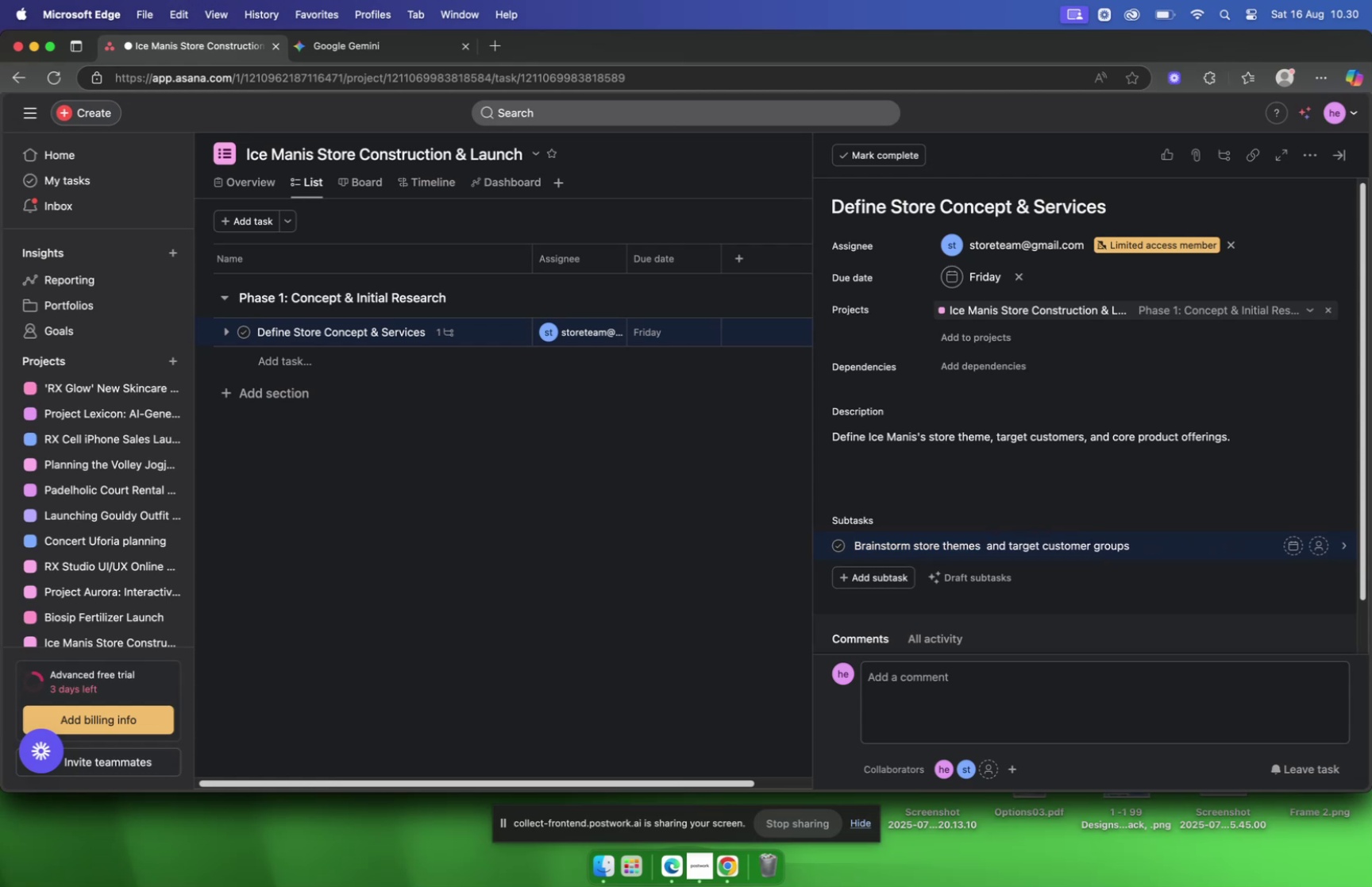 
key(Backspace)
 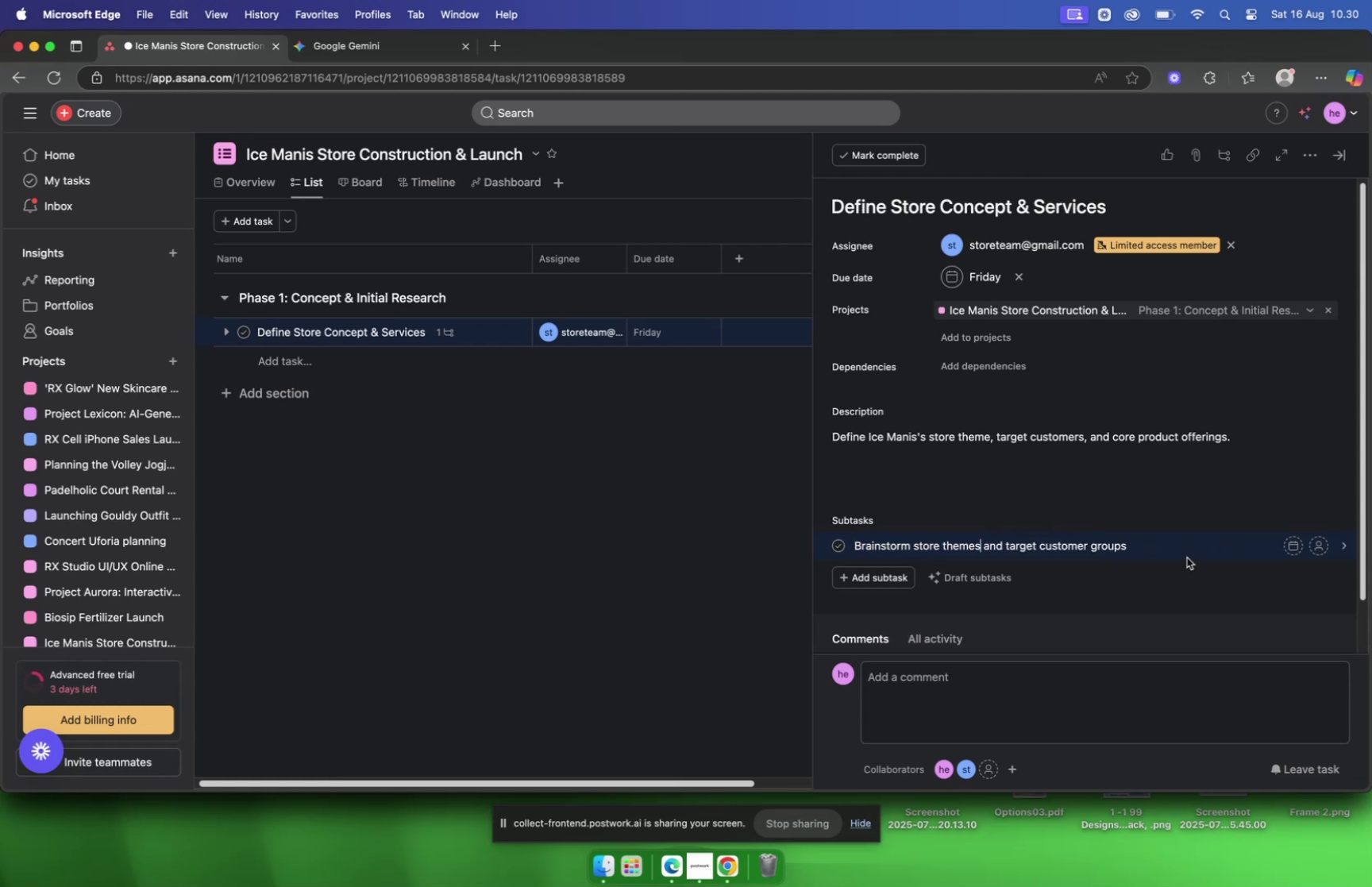 
left_click([1185, 554])
 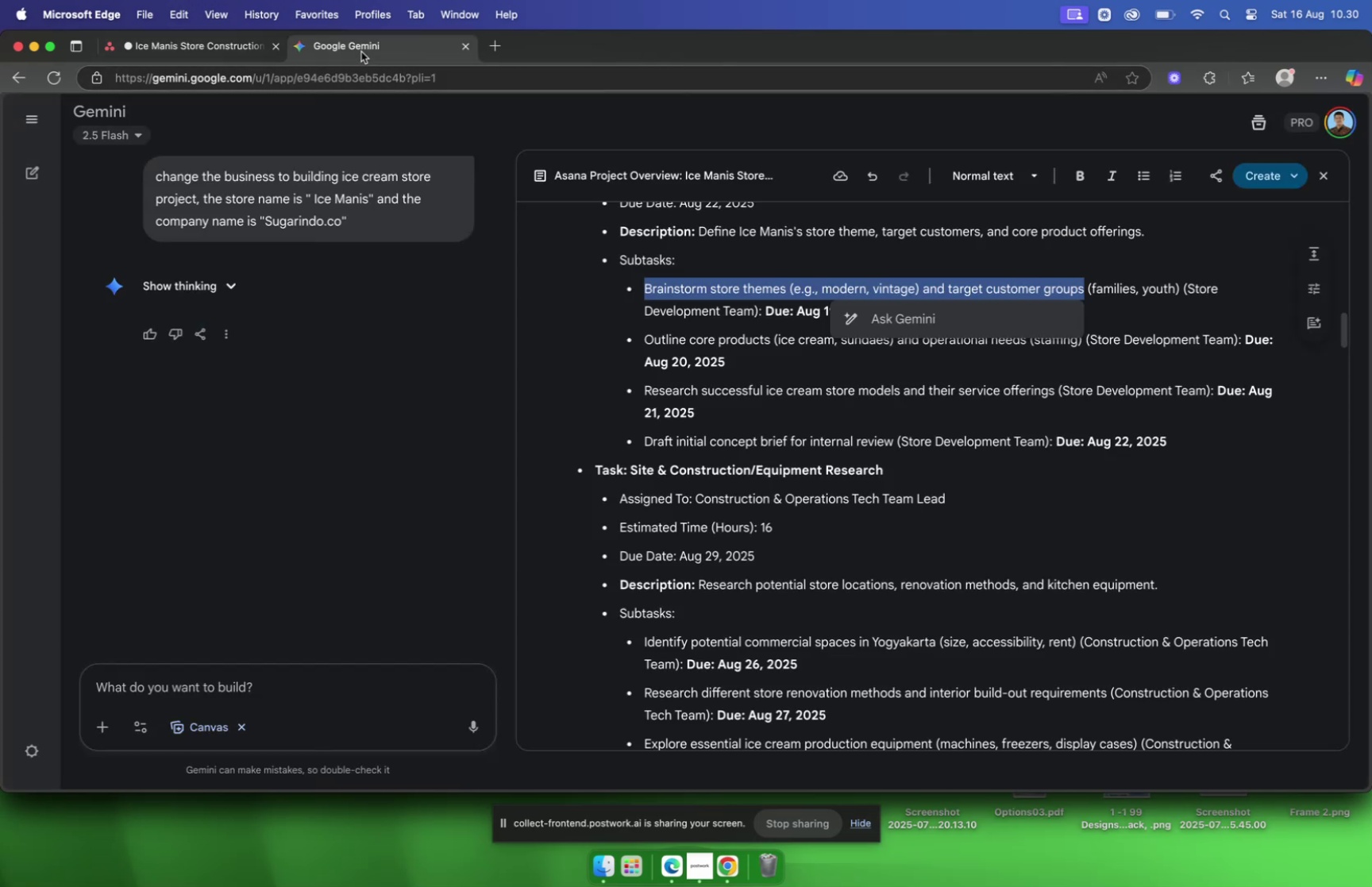 
left_click([704, 321])
 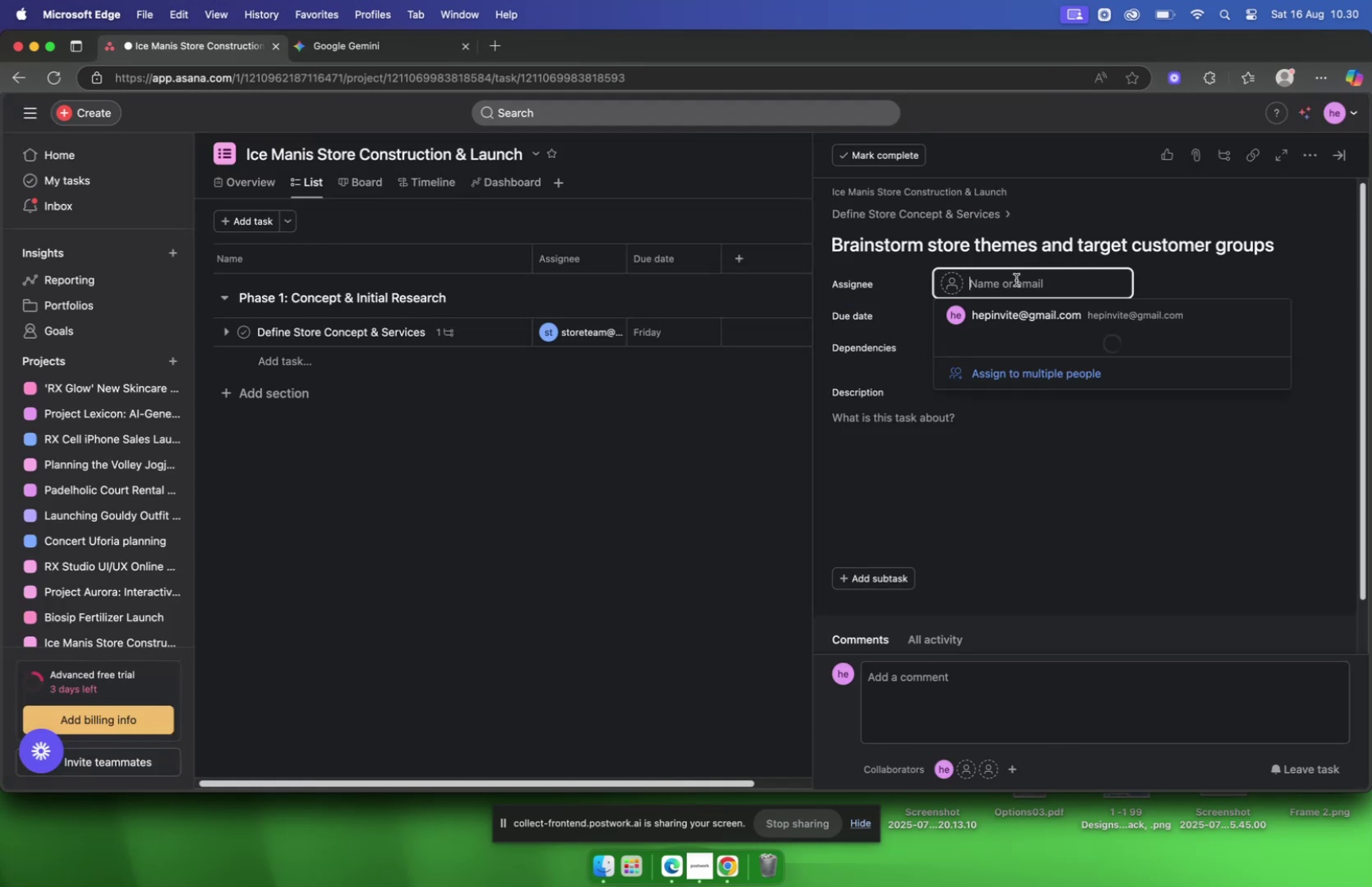 
type(sto)
 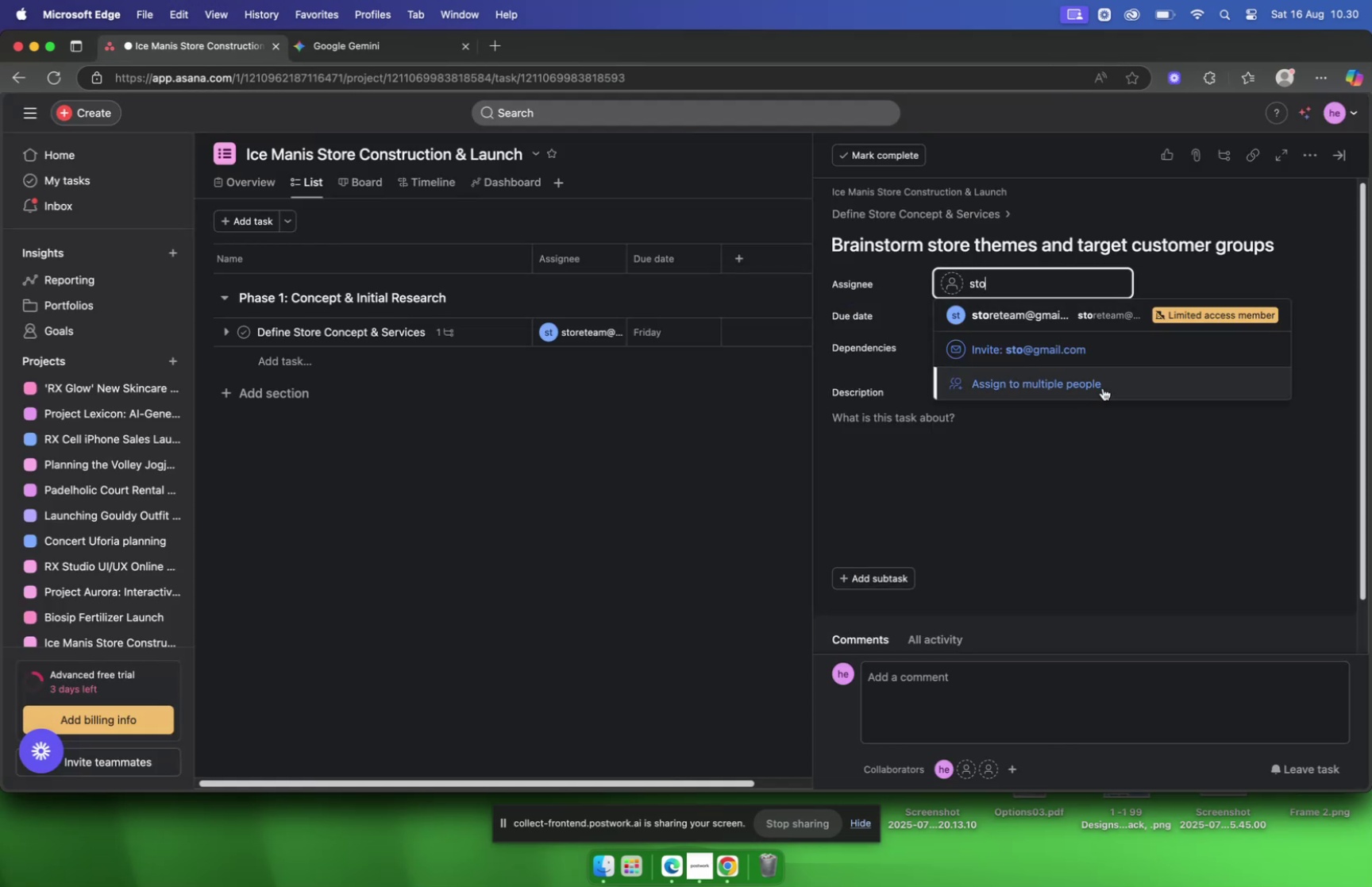 
key(Enter)
 